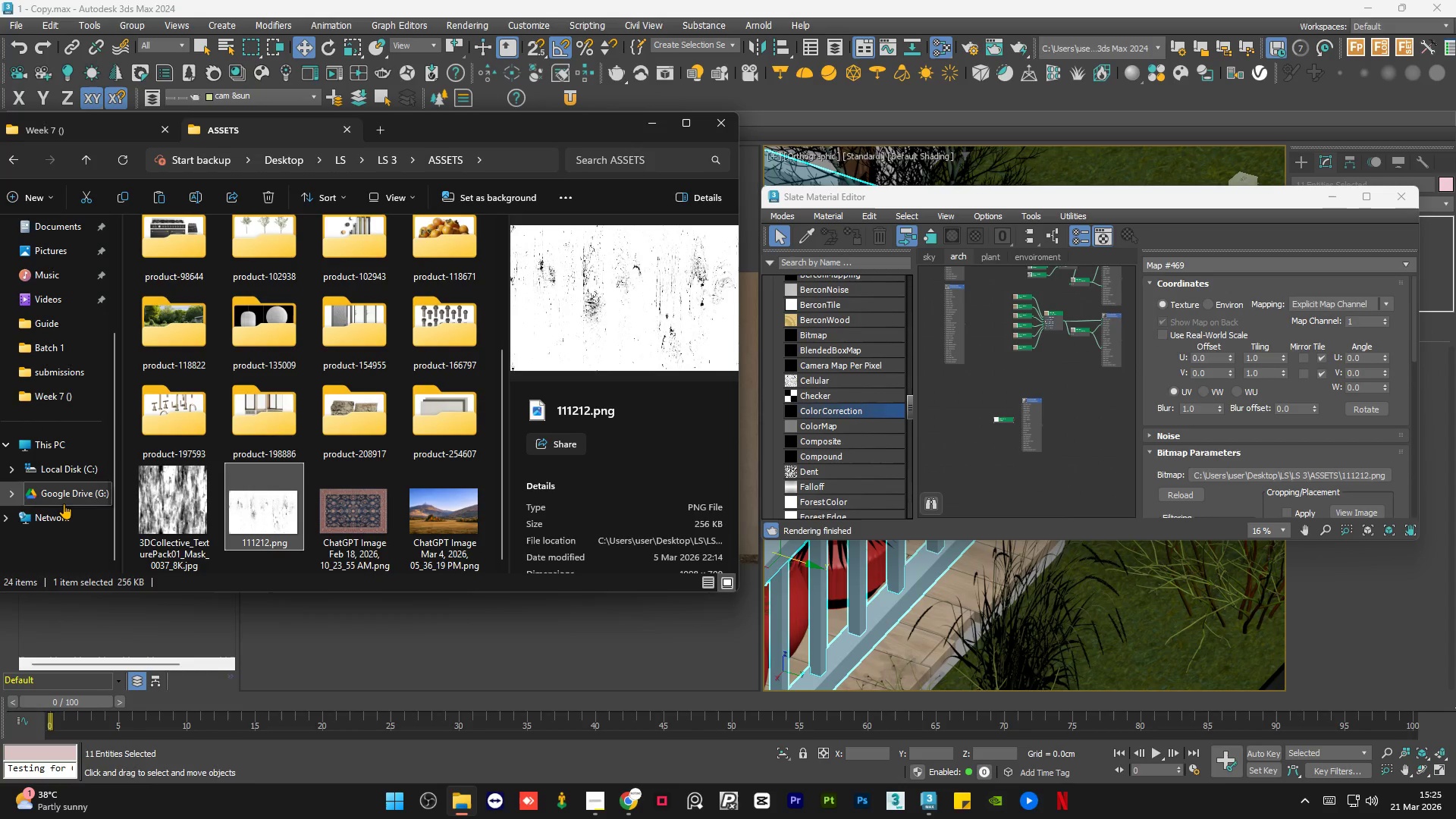 
left_click([64, 504])
 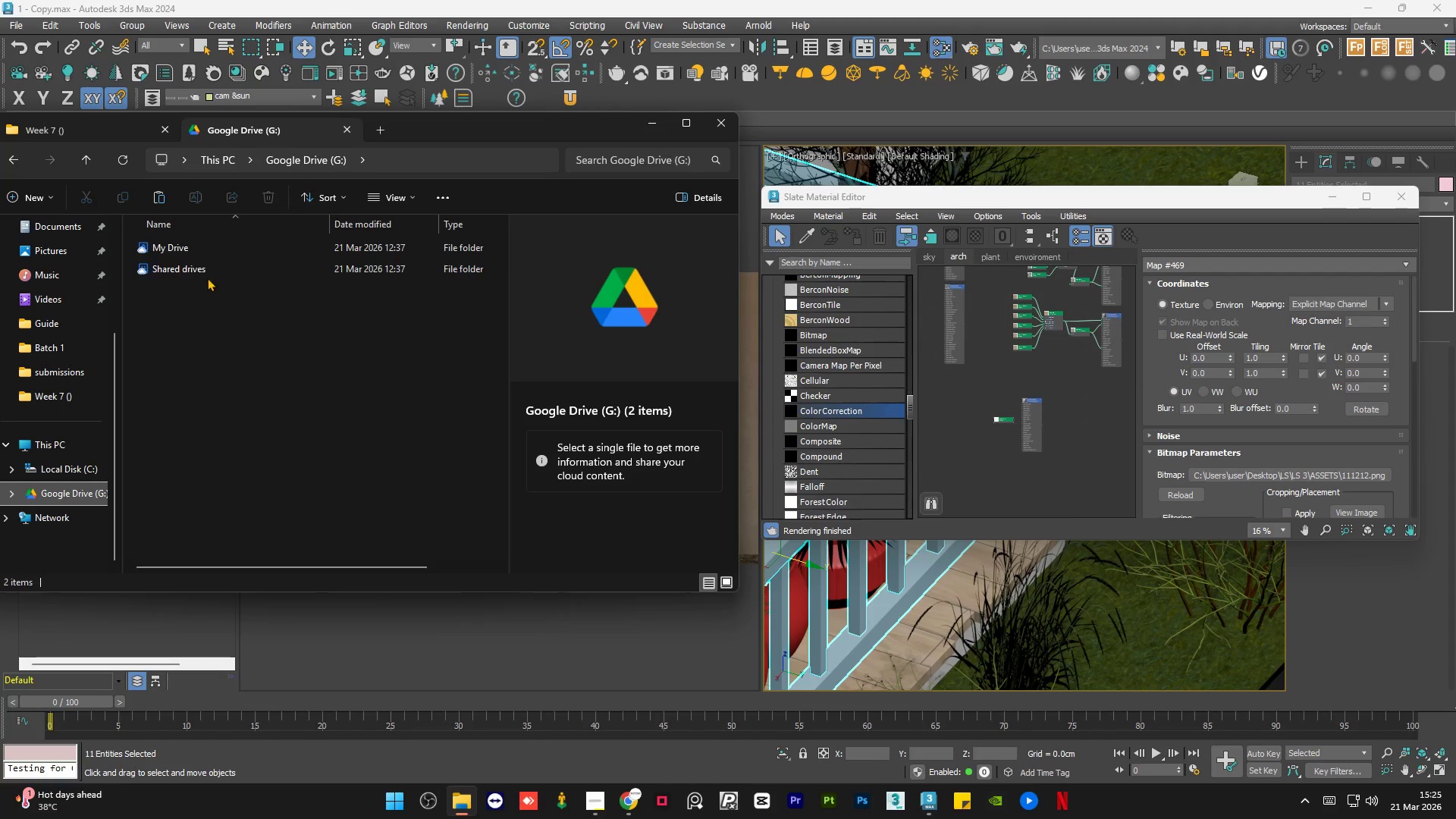 
double_click([208, 275])
 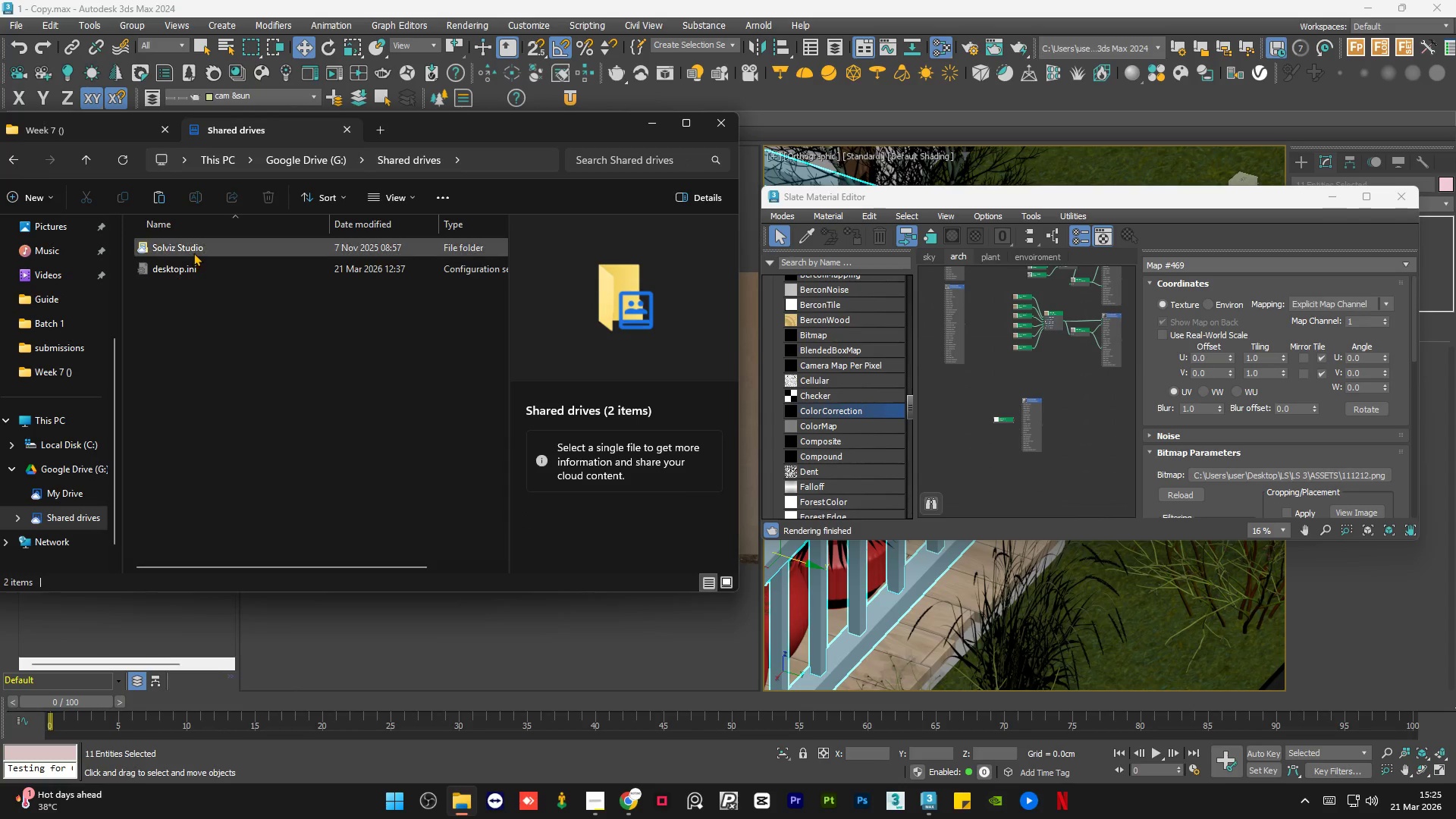 
double_click([193, 253])
 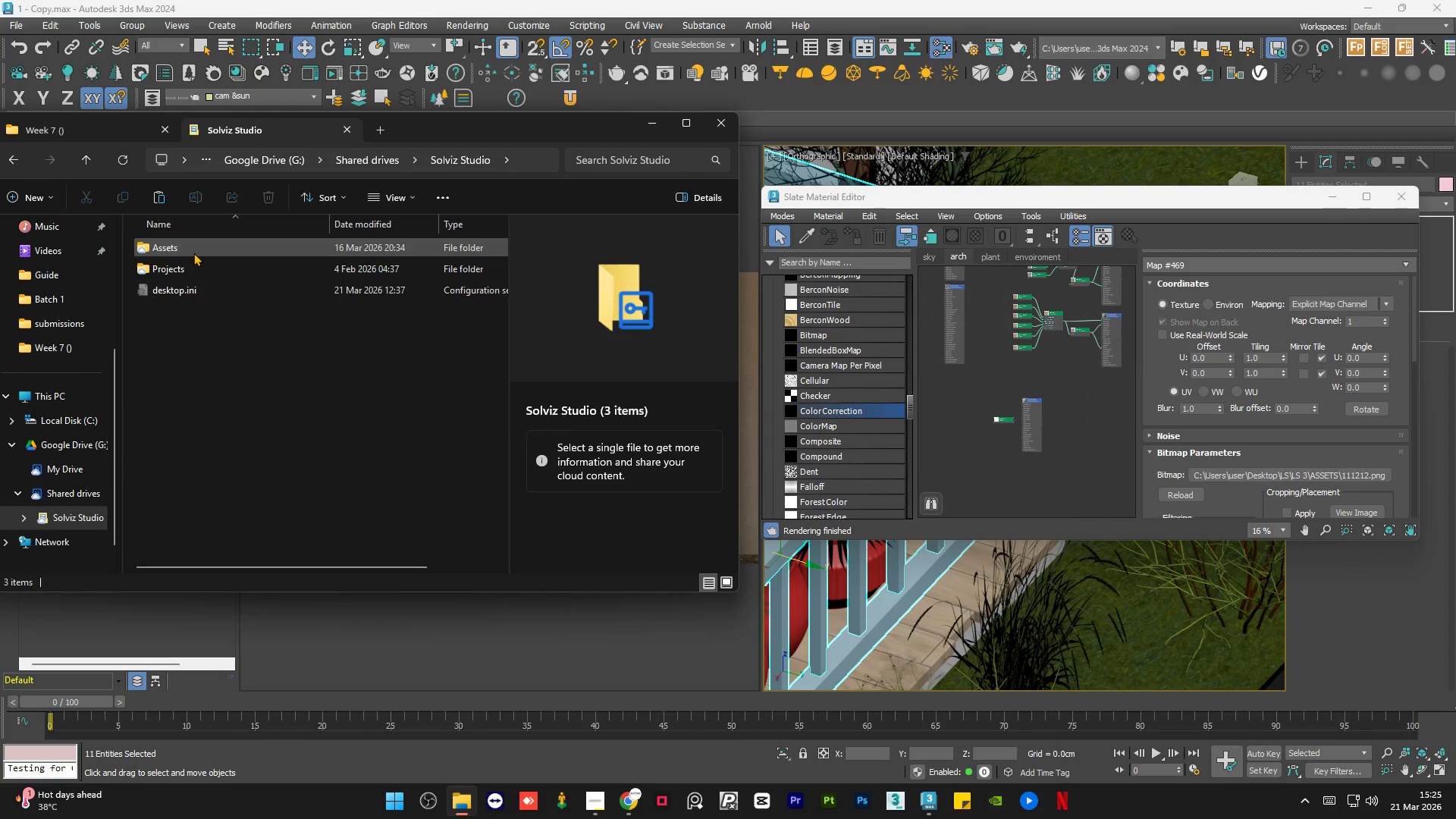 
double_click([193, 253])
 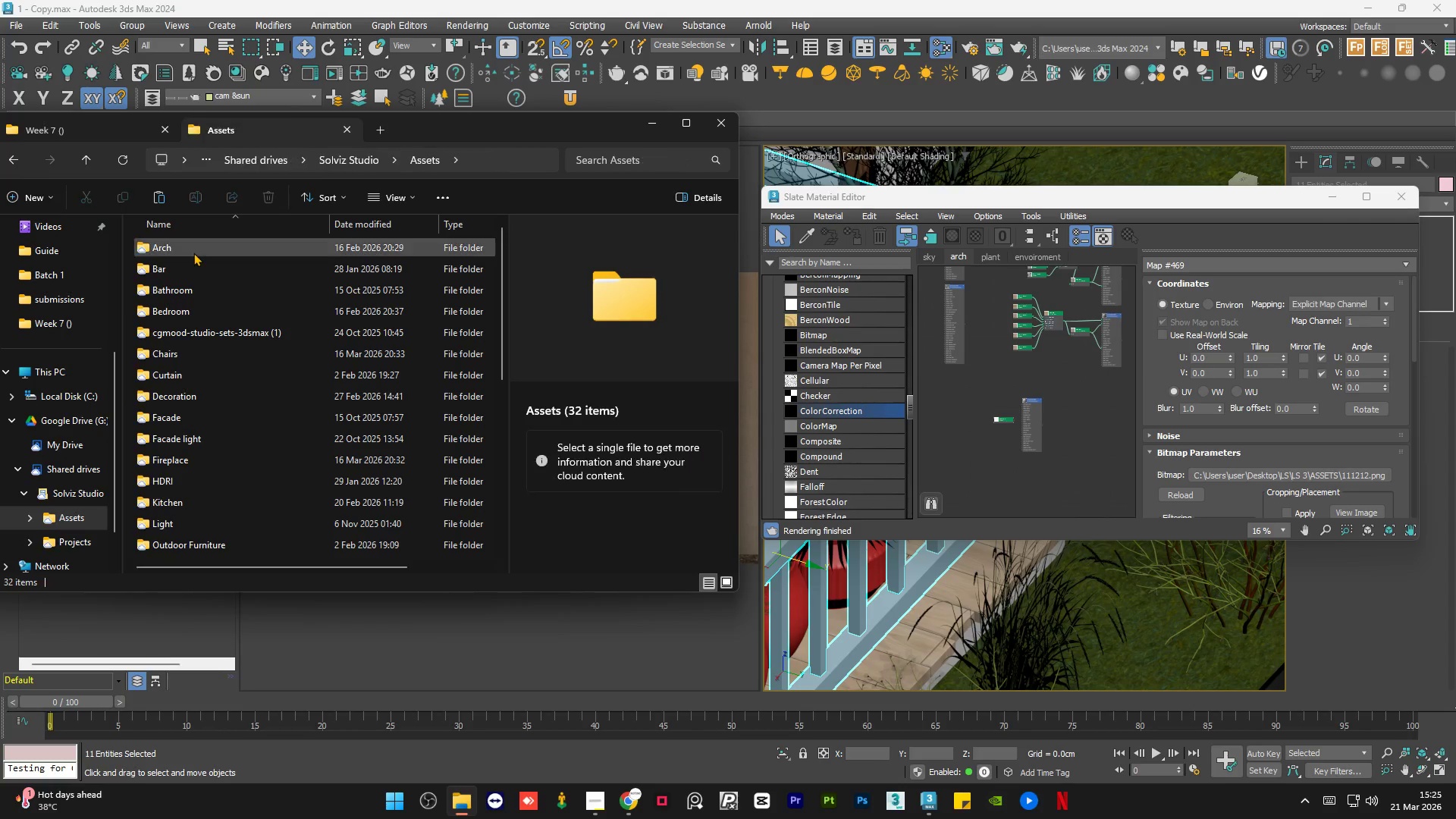 
scroll: coordinate [198, 395], scroll_direction: down, amount: 16.0
 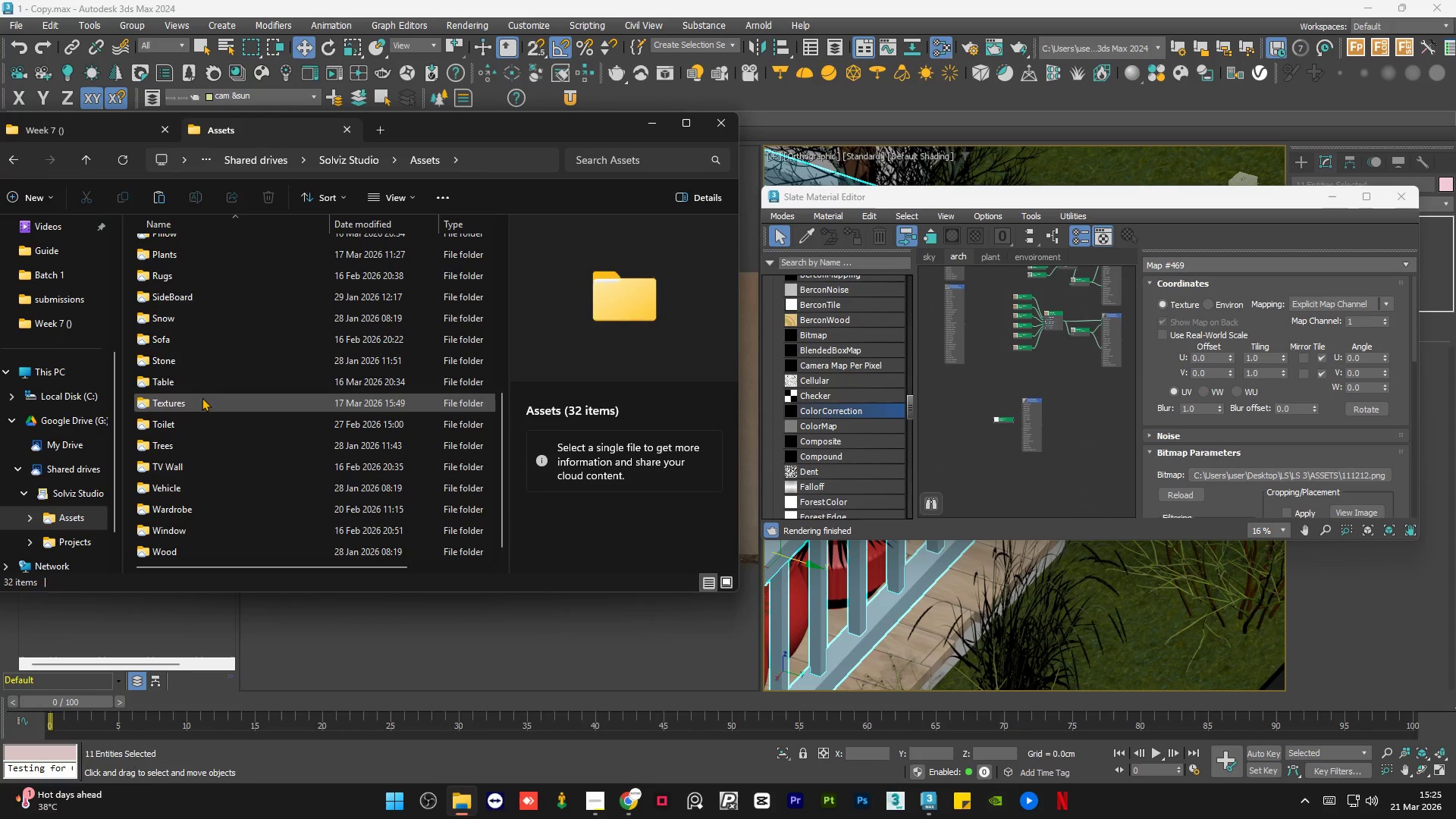 
double_click([202, 397])
 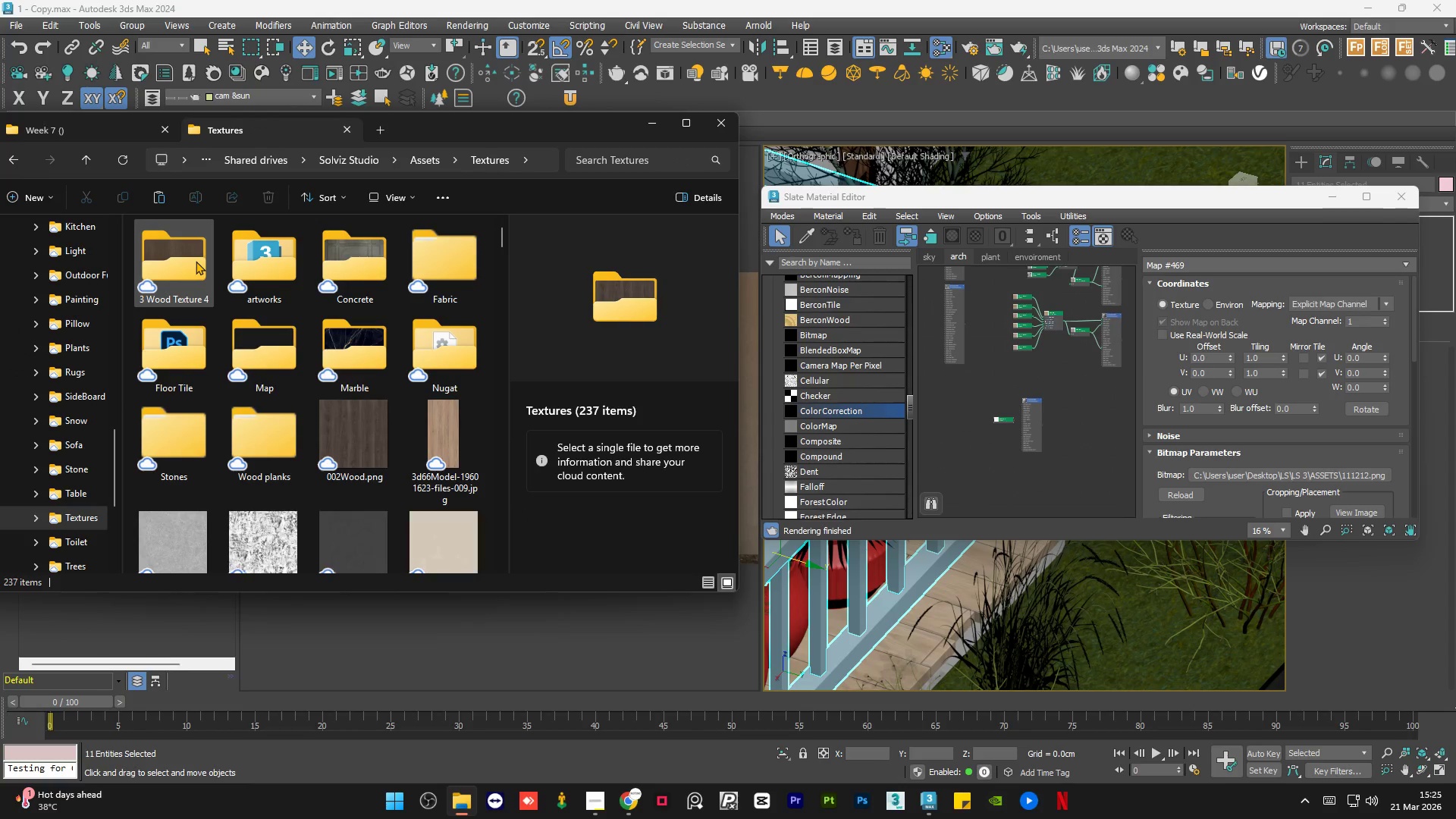 
double_click([196, 261])
 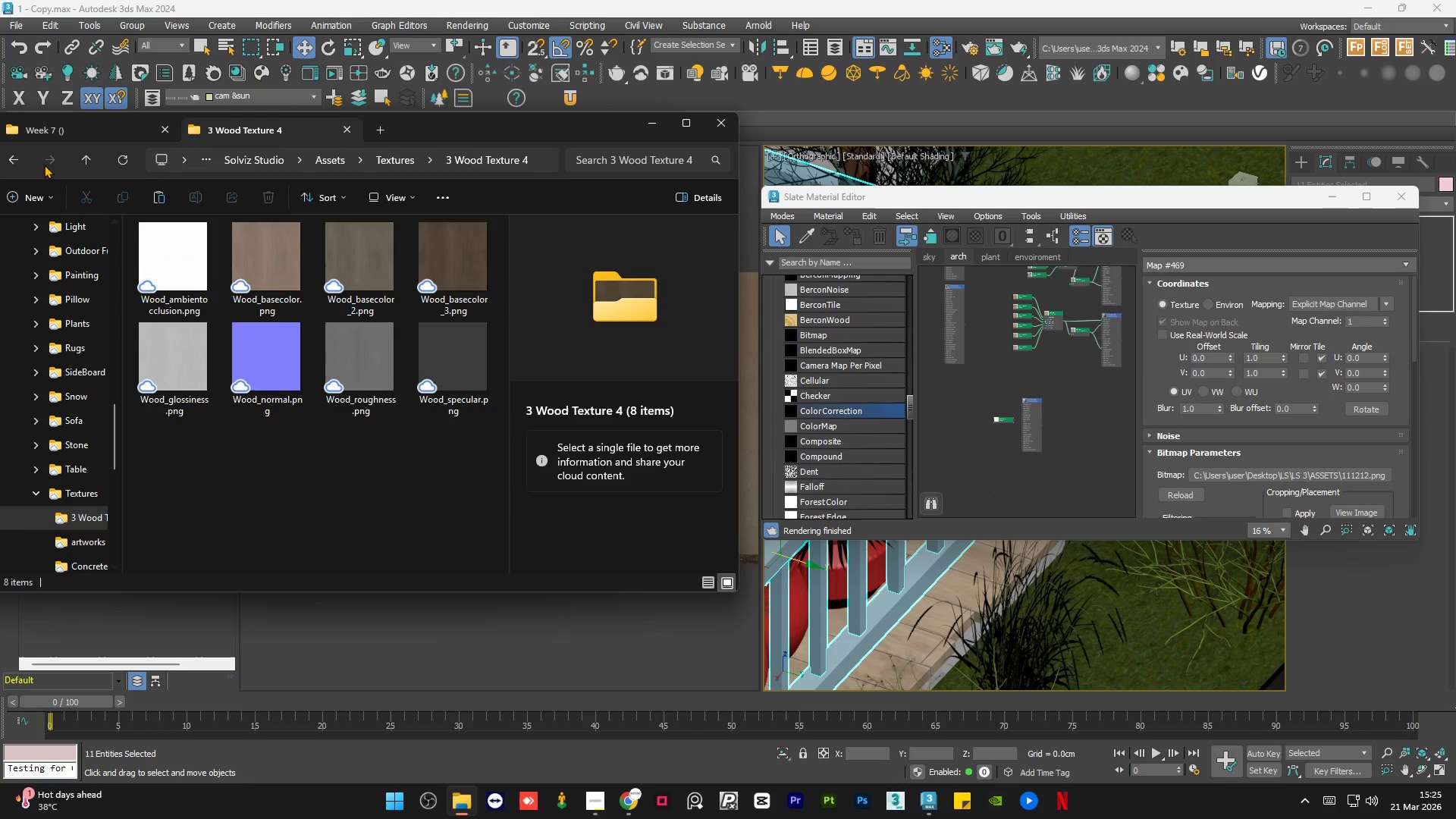 
left_click([18, 158])
 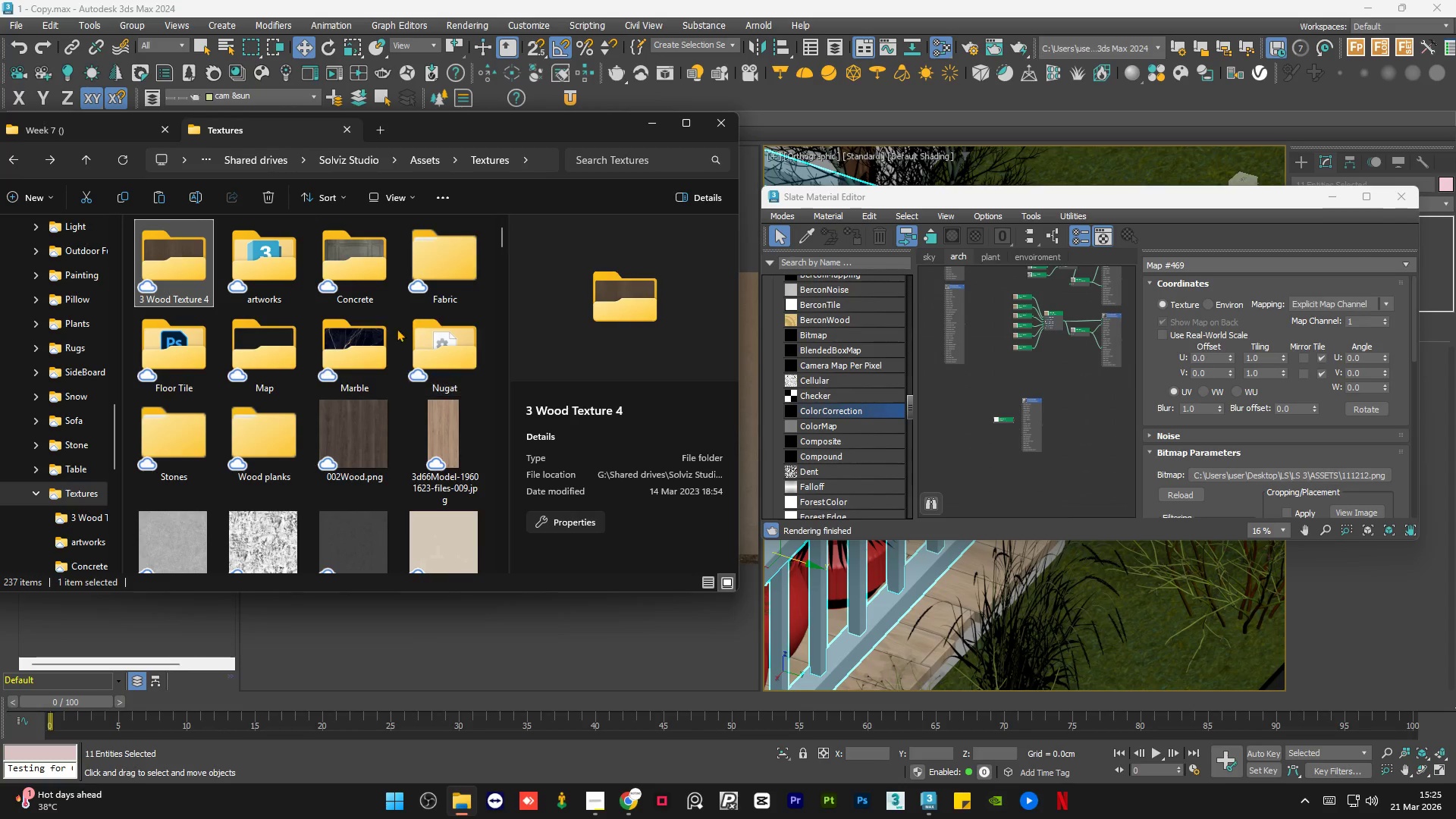 
double_click([289, 338])
 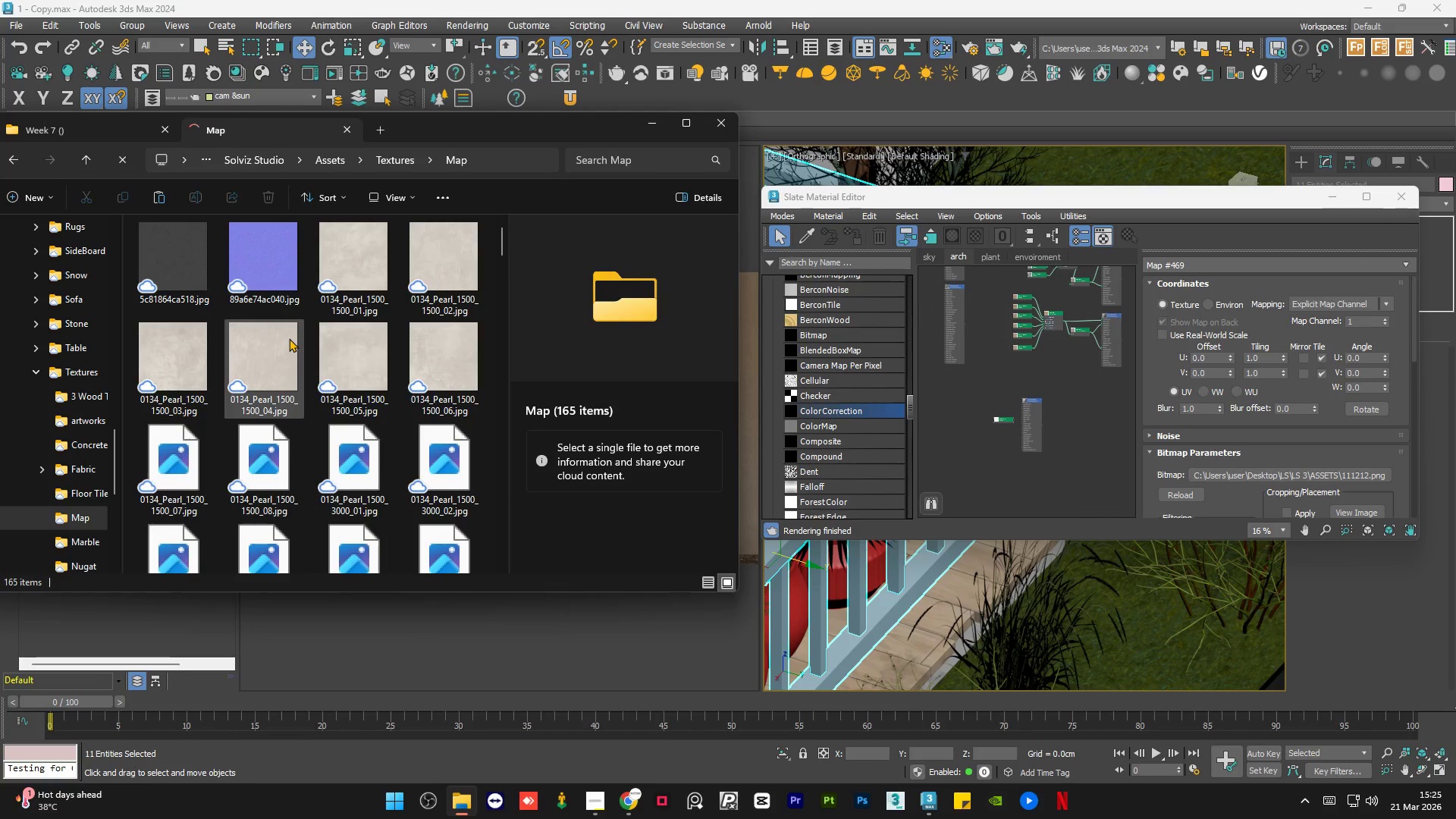 
wait(6.08)
 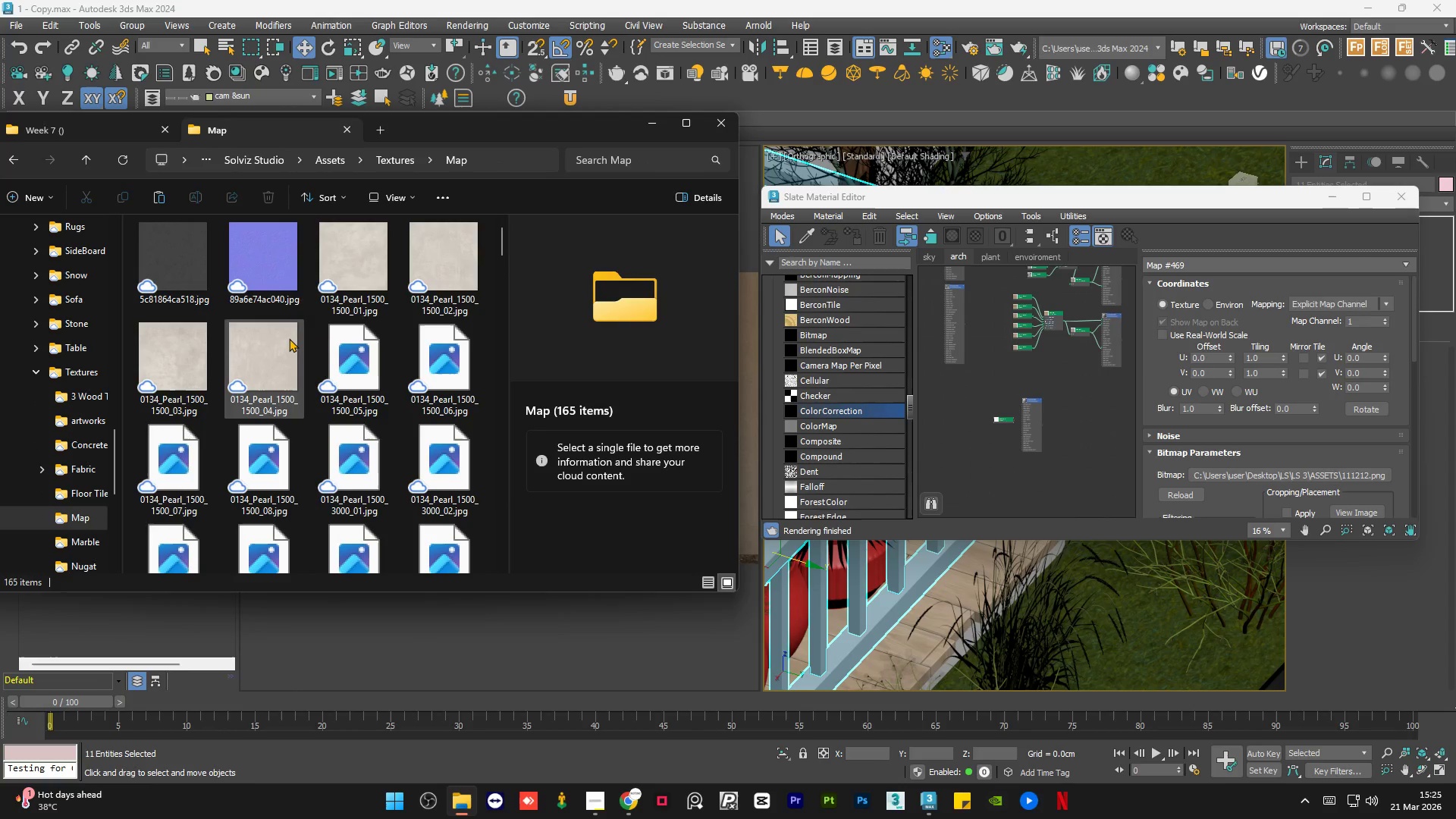 
scroll: coordinate [289, 340], scroll_direction: down, amount: 2.0
 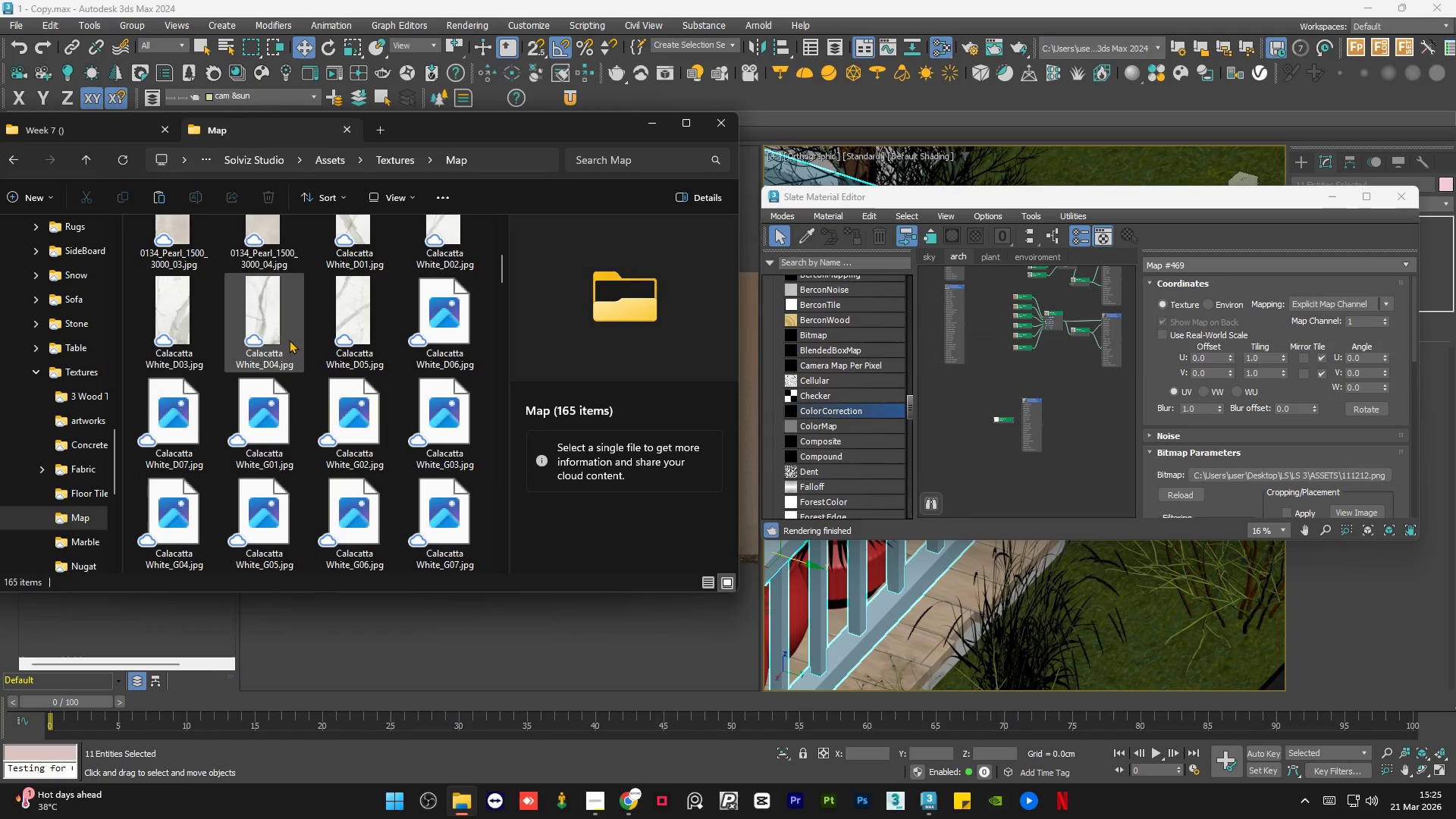 
scroll: coordinate [289, 340], scroll_direction: up, amount: 6.0
 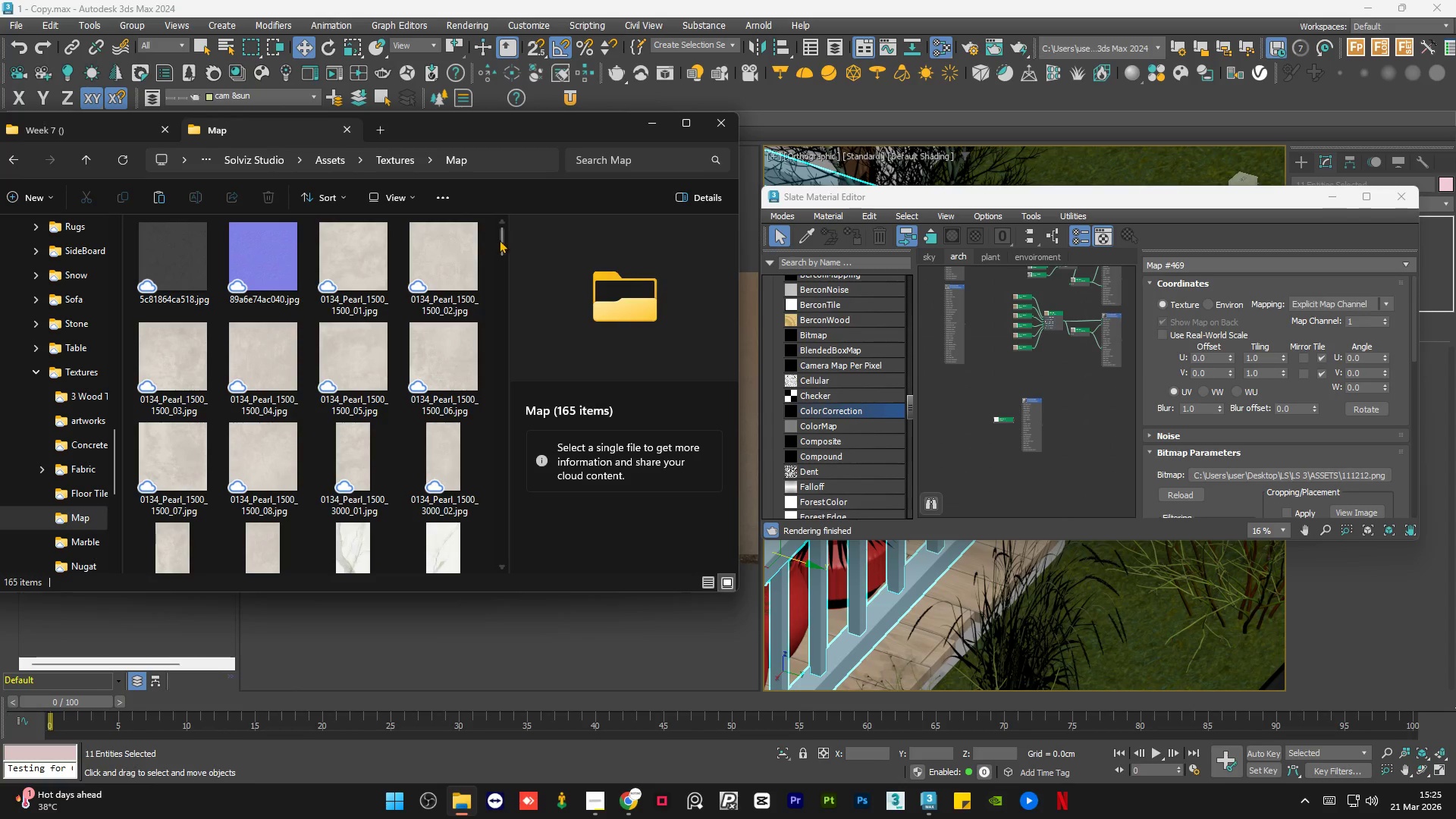 
left_click_drag(start_coordinate=[500, 239], to_coordinate=[504, 275])
 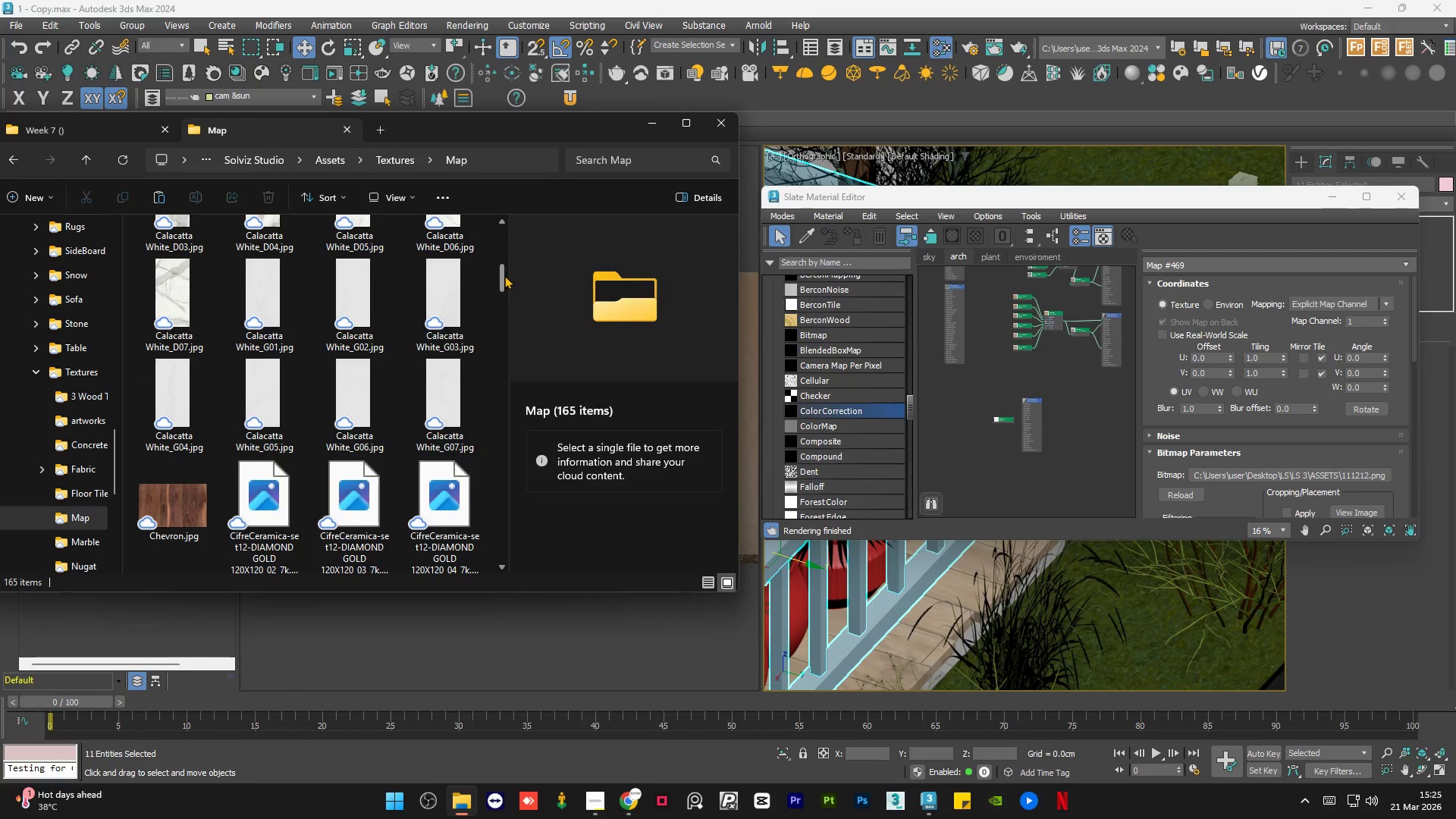 
wait(8.73)
 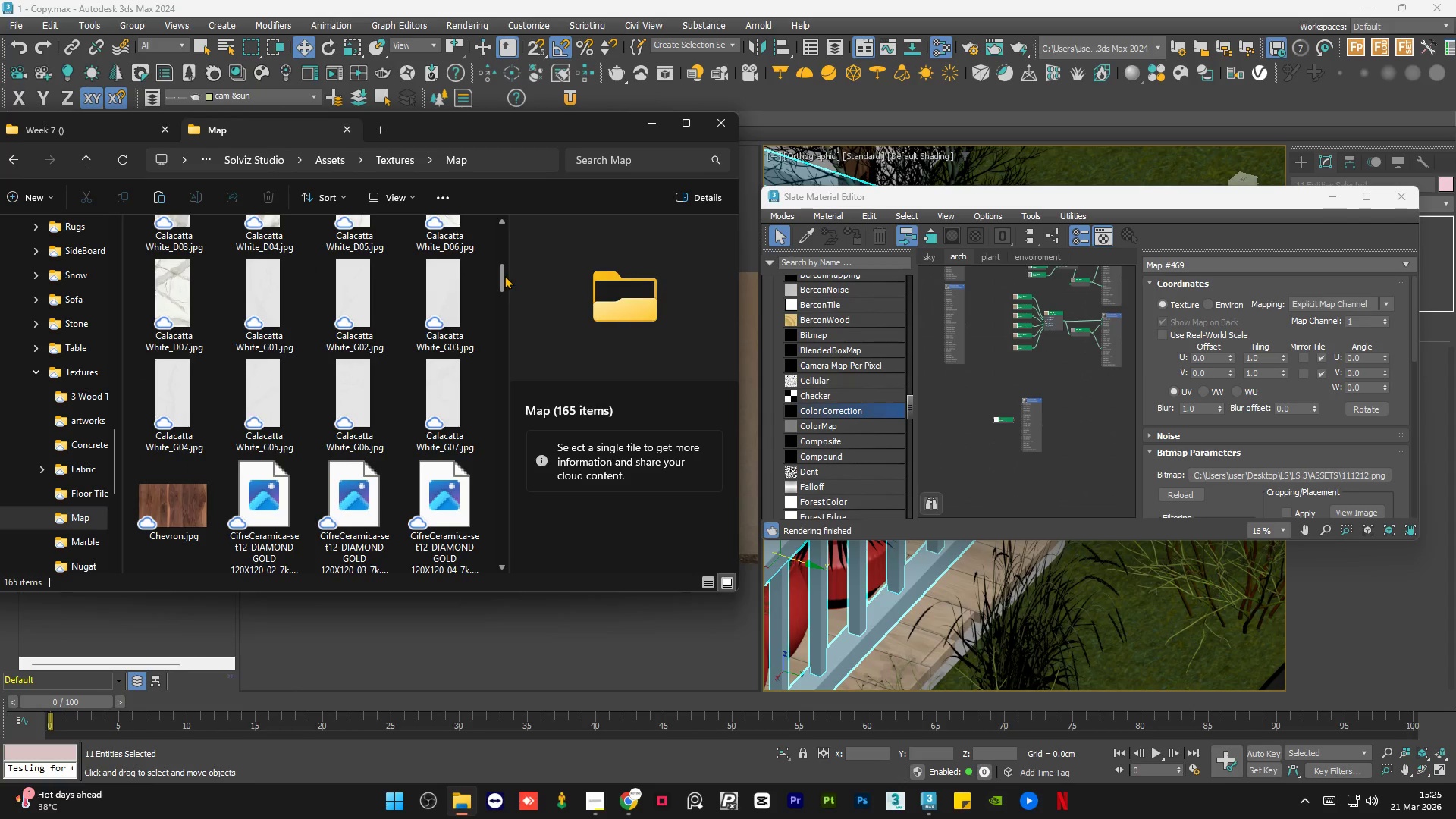 
left_click([171, 504])
 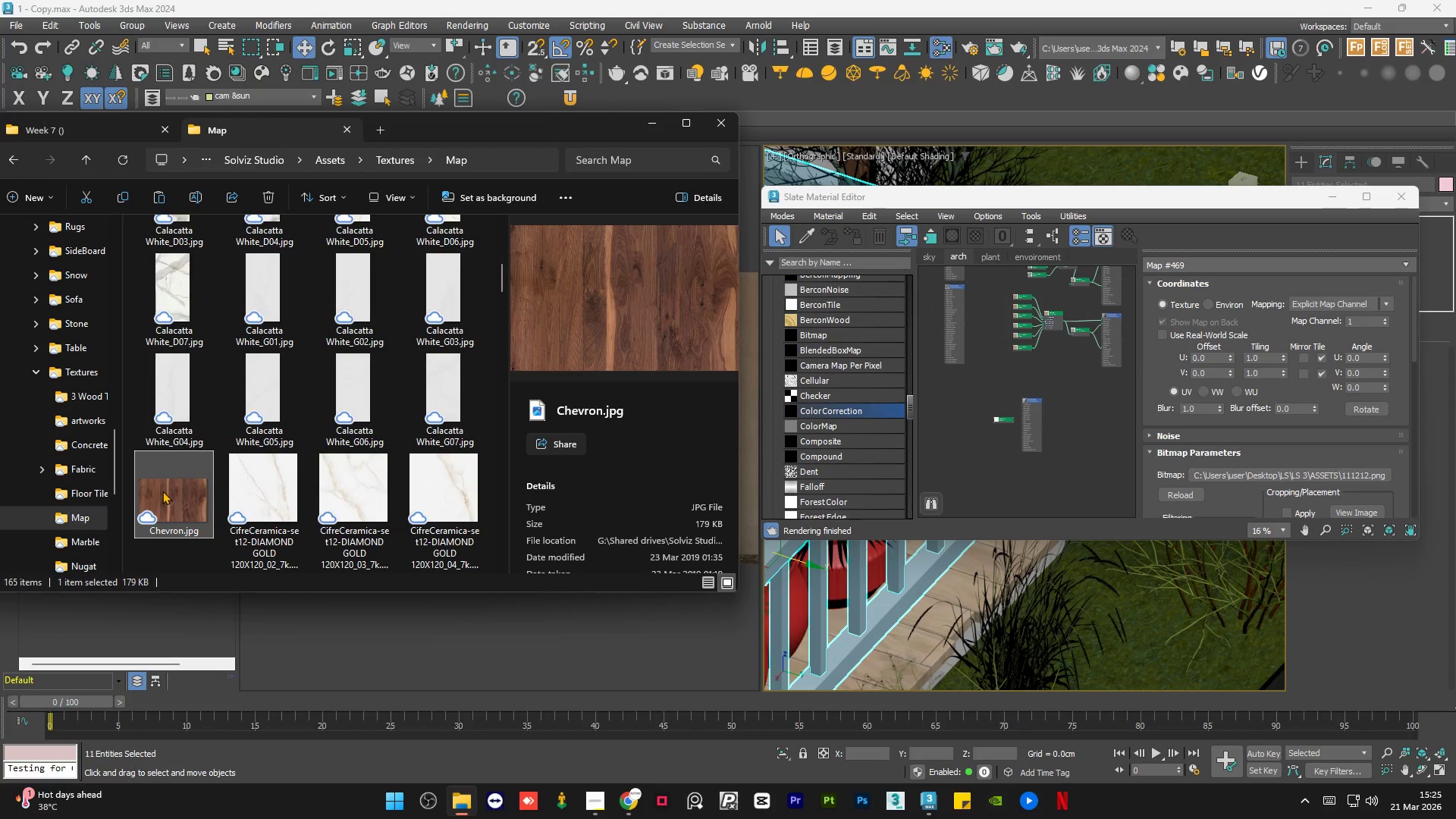 
left_click_drag(start_coordinate=[162, 491], to_coordinate=[1000, 403])
 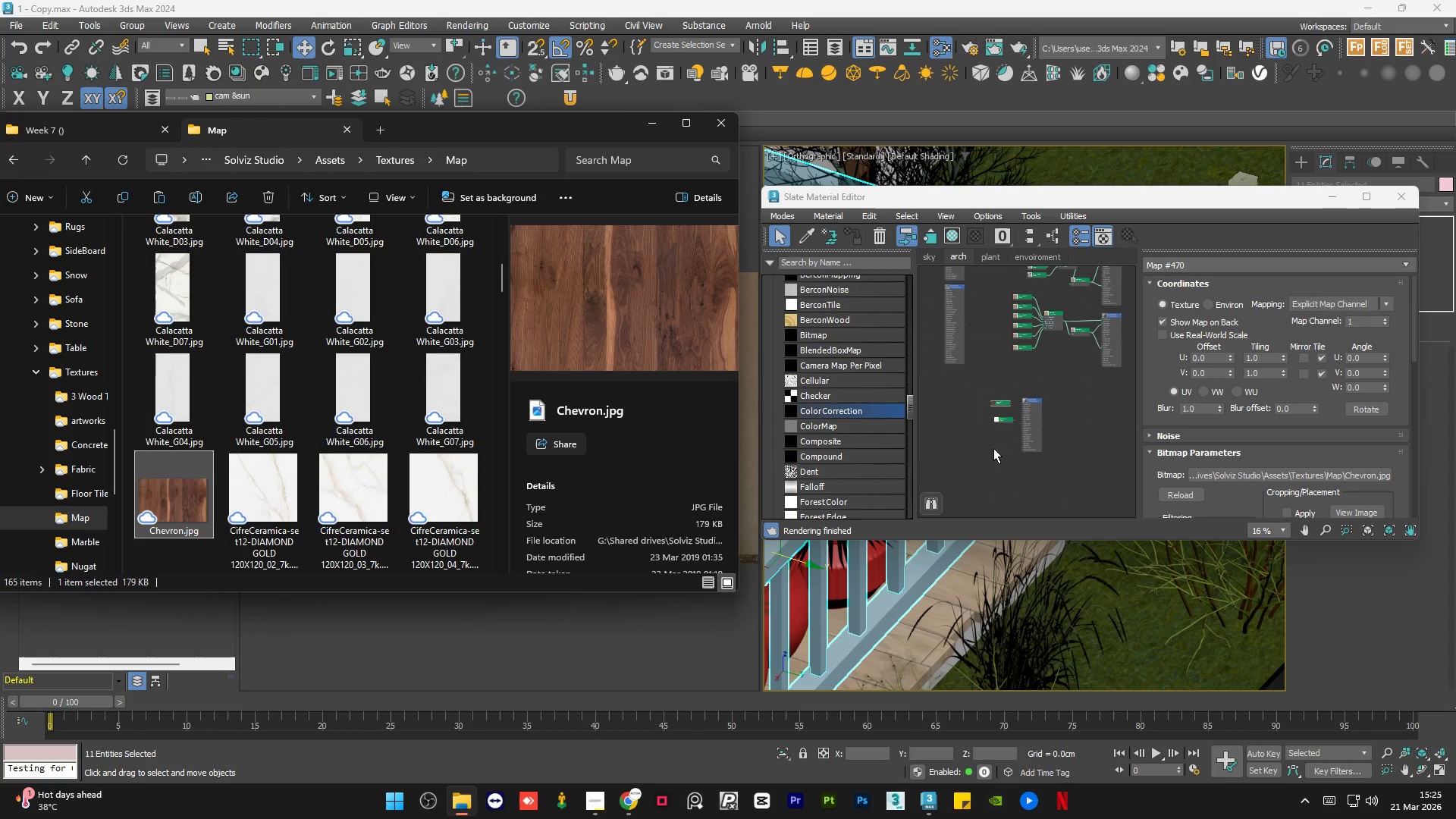 
left_click([990, 464])
 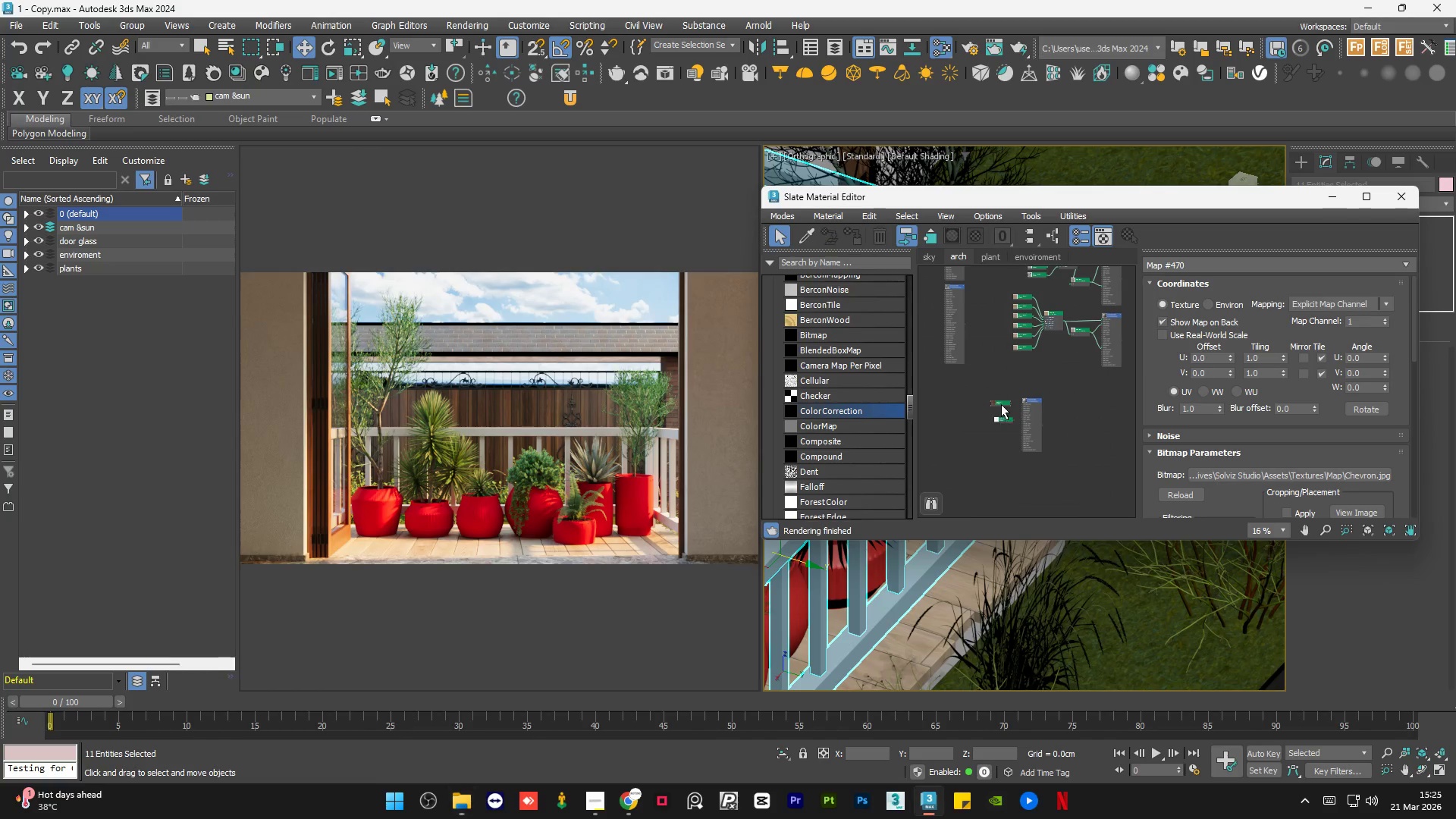 
left_click([1001, 403])
 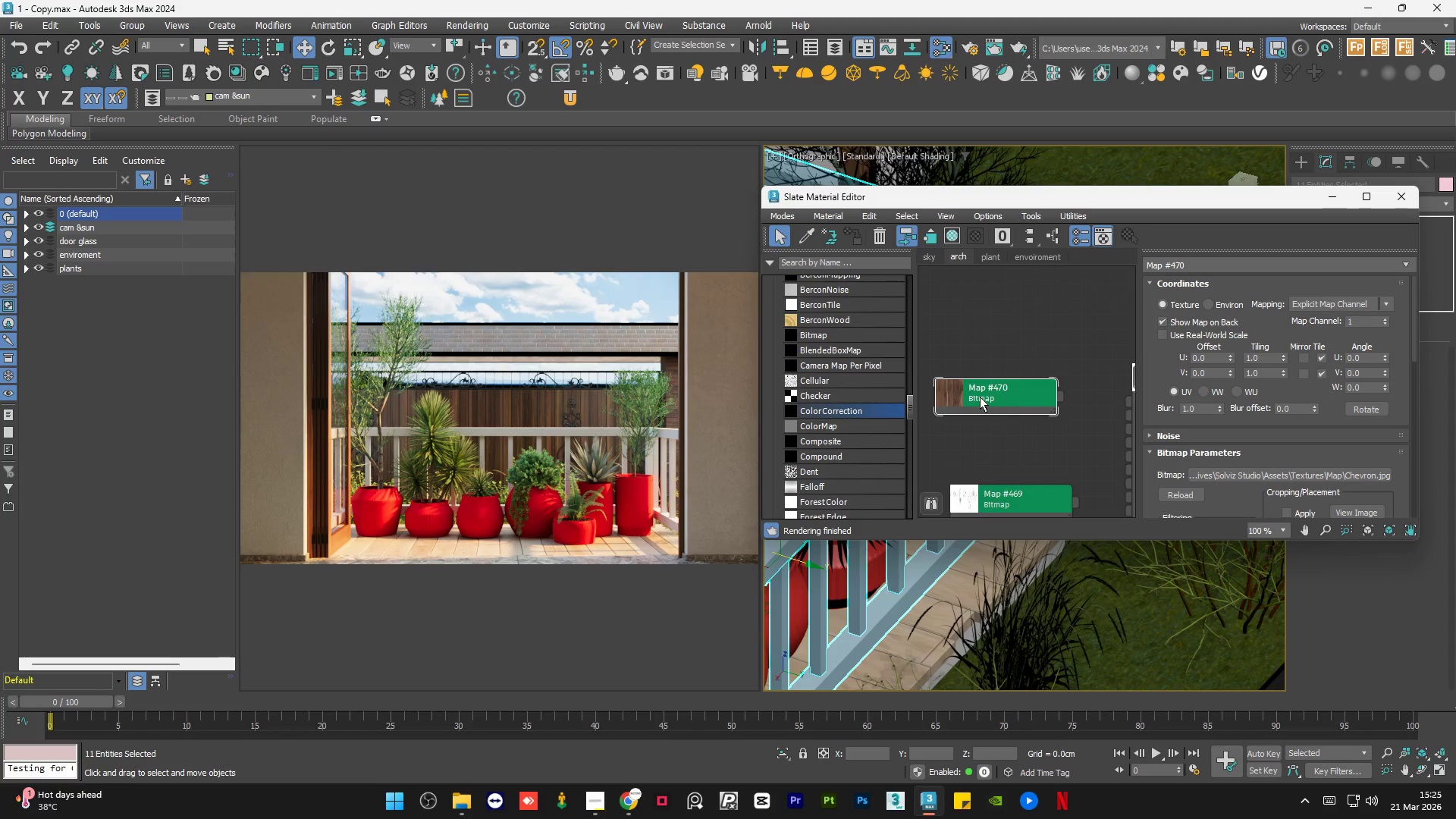 
scroll: coordinate [1001, 404], scroll_direction: up, amount: 8.0
 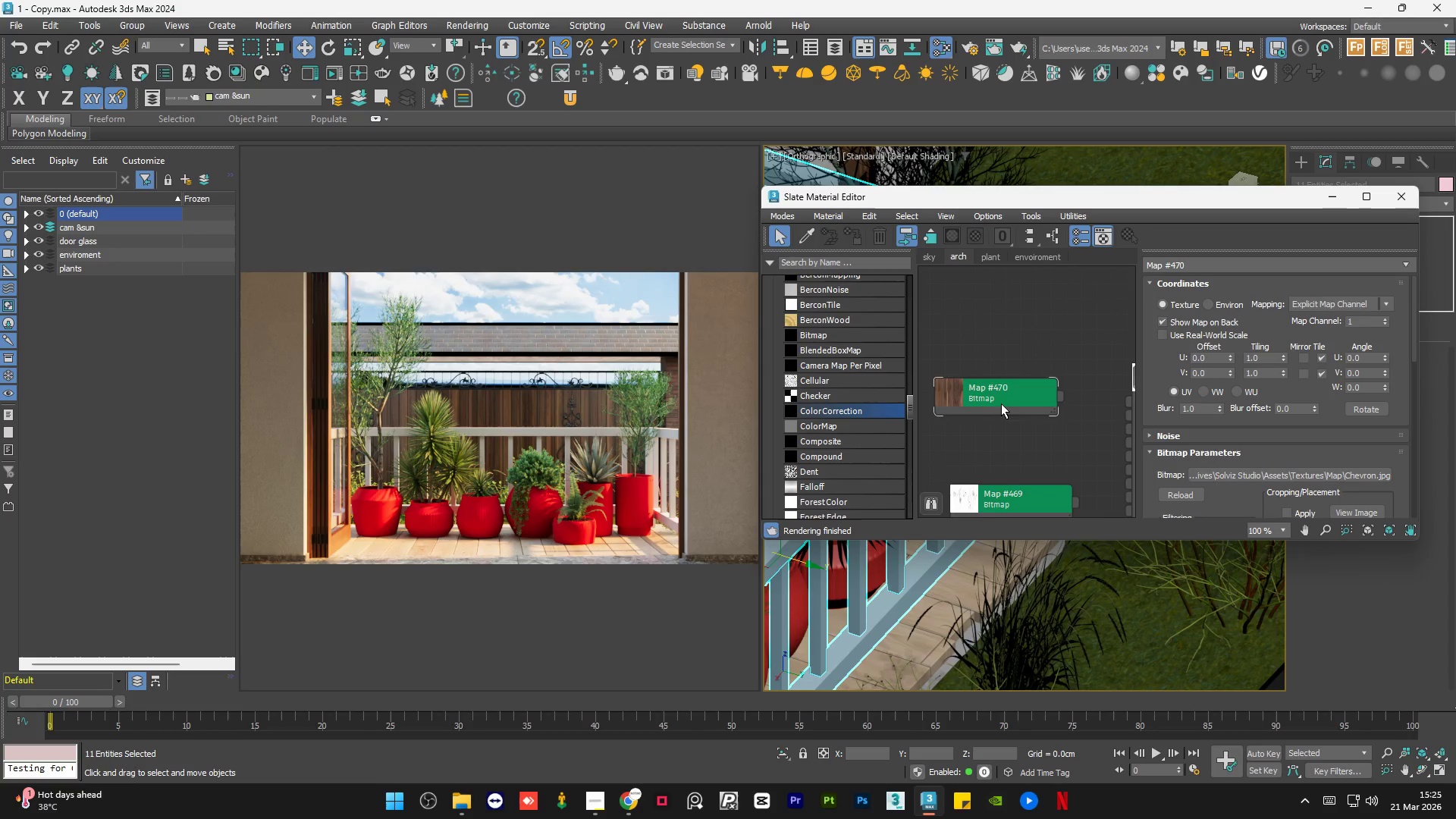 
left_click_drag(start_coordinate=[980, 397], to_coordinate=[1005, 446])
 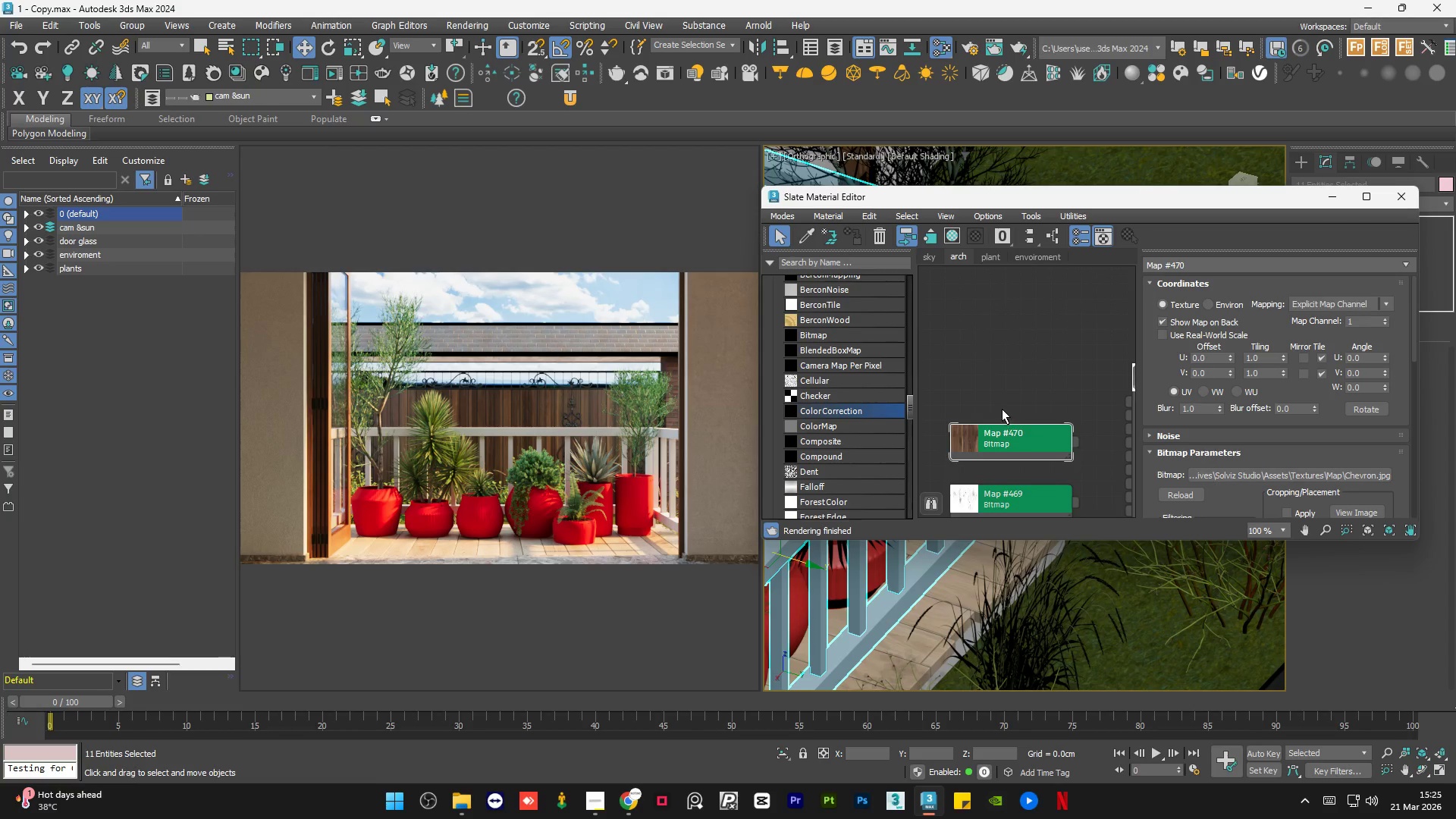 
scroll: coordinate [1002, 409], scroll_direction: down, amount: 3.0
 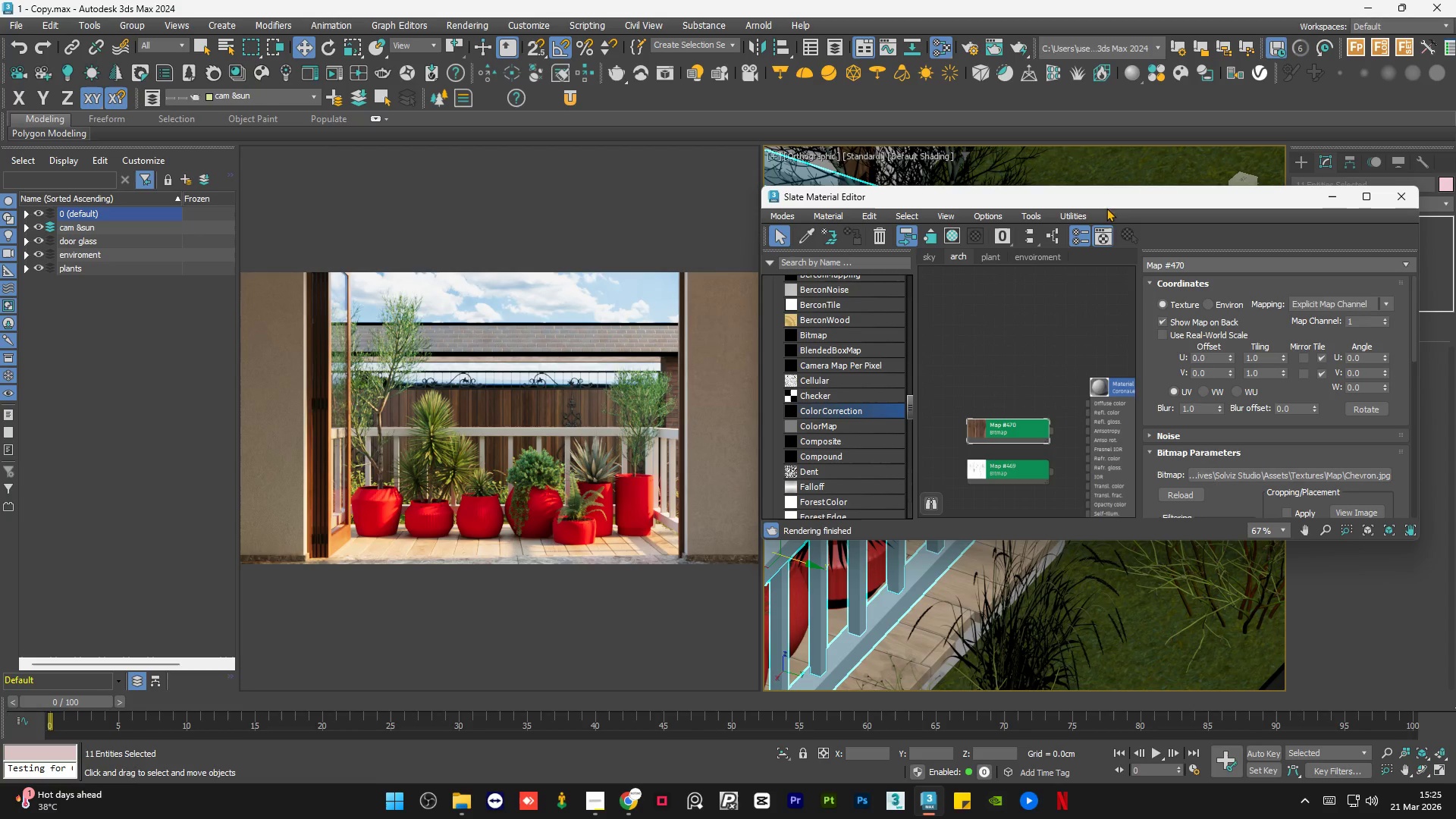 
left_click_drag(start_coordinate=[1109, 201], to_coordinate=[576, 255])
 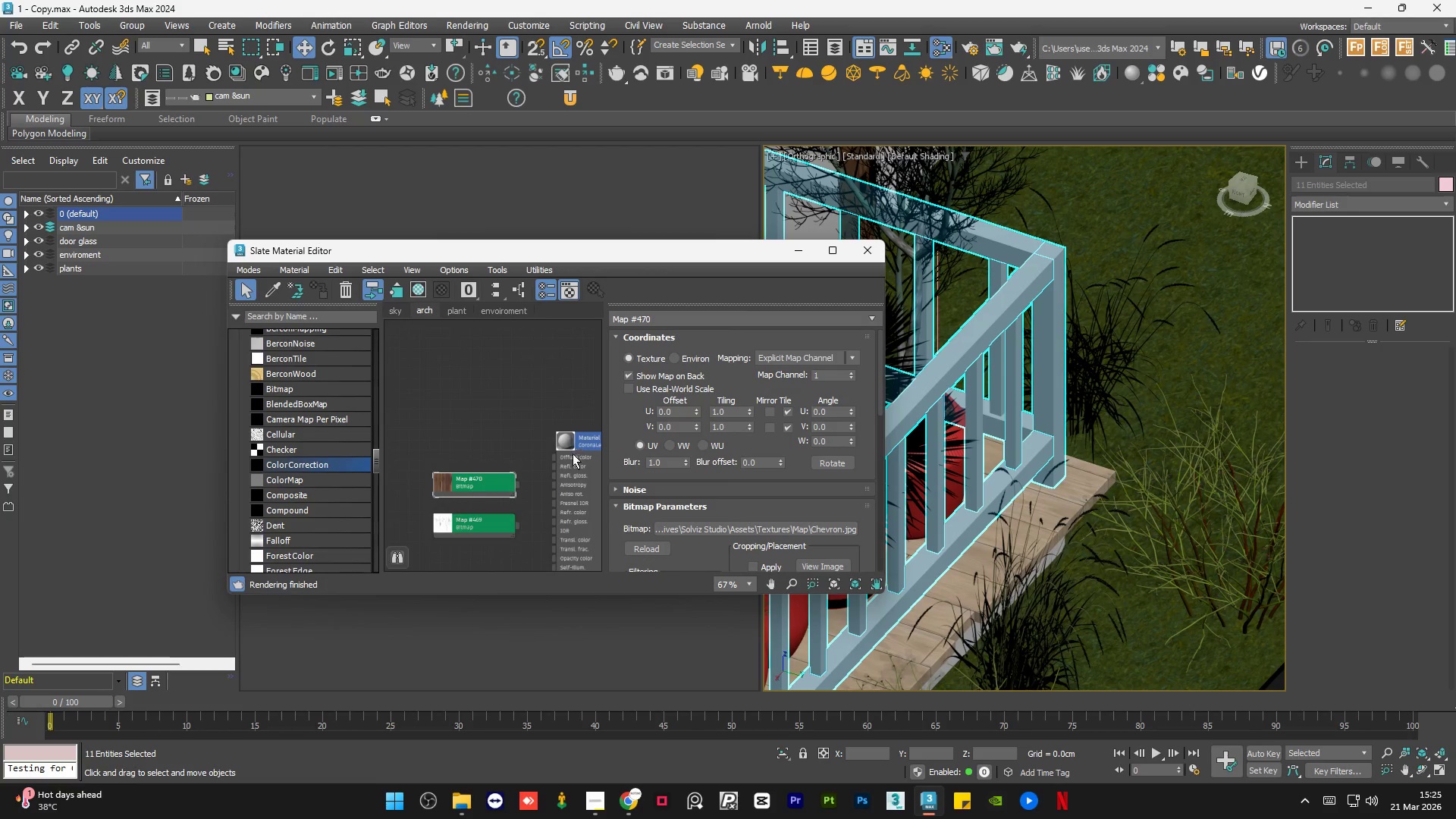 
scroll: coordinate [565, 478], scroll_direction: up, amount: 3.0
 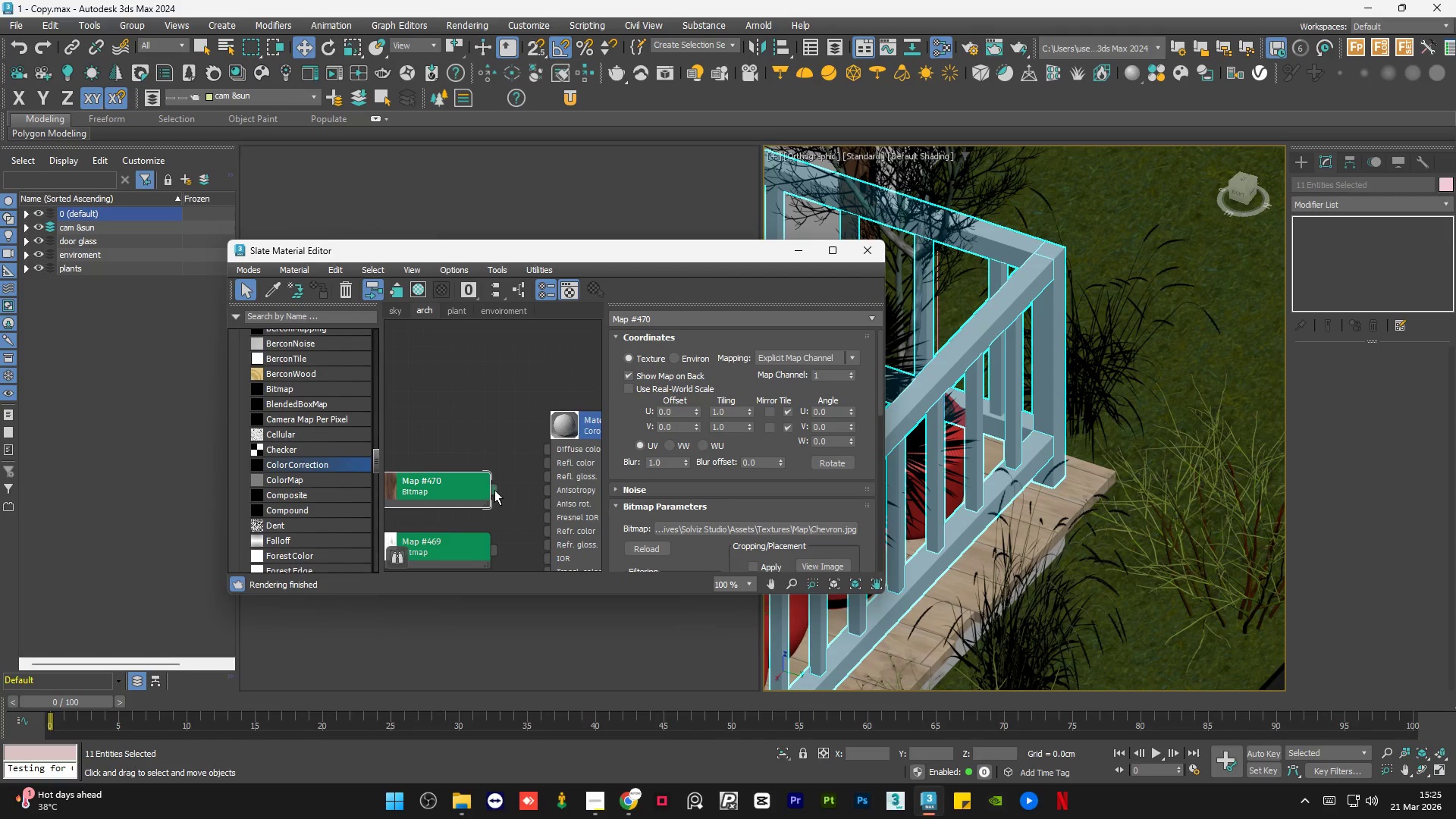 
left_click_drag(start_coordinate=[489, 488], to_coordinate=[544, 449])
 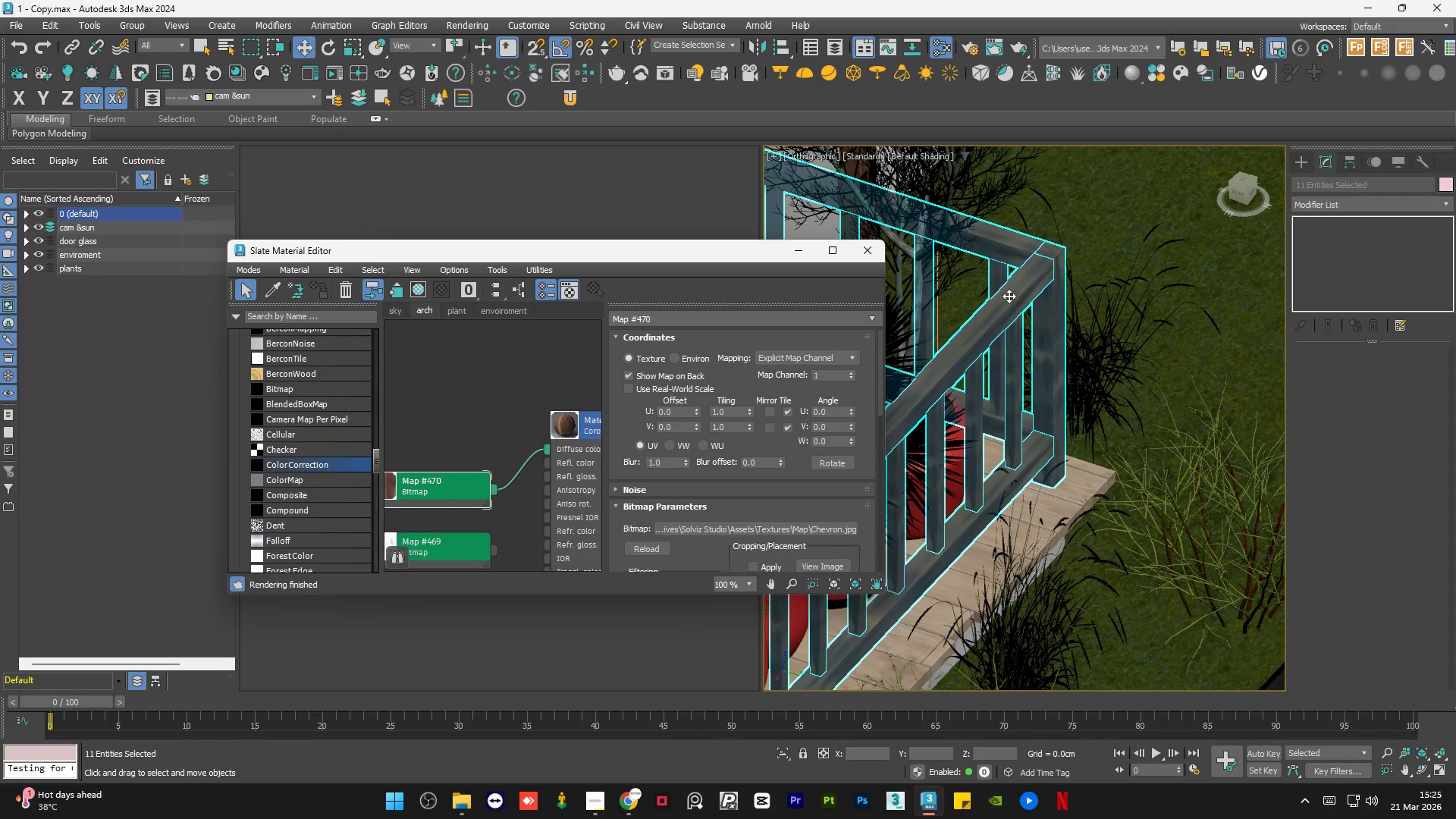 
scroll: coordinate [1028, 264], scroll_direction: up, amount: 5.0
 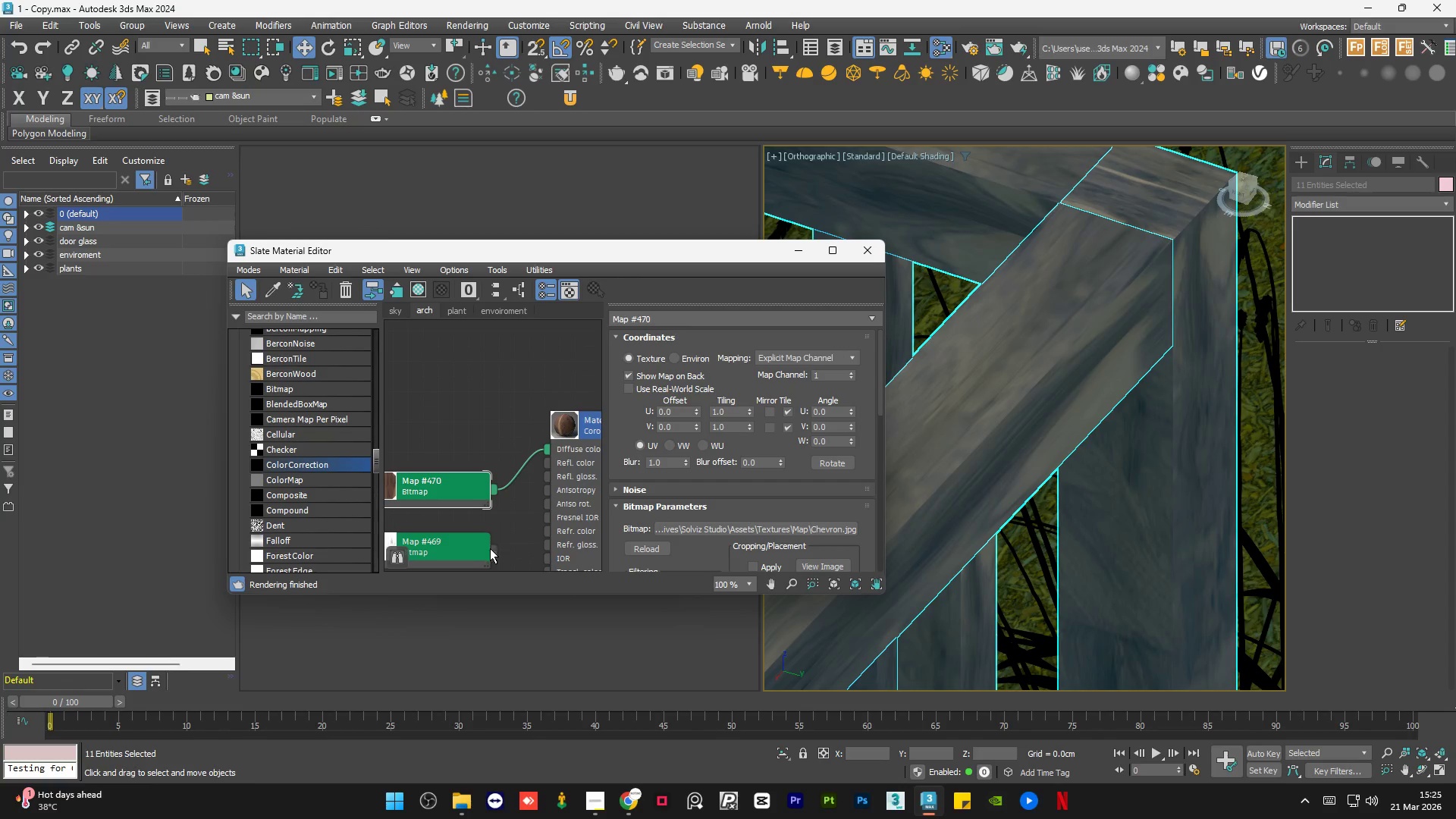 
left_click_drag(start_coordinate=[494, 551], to_coordinate=[547, 452])
 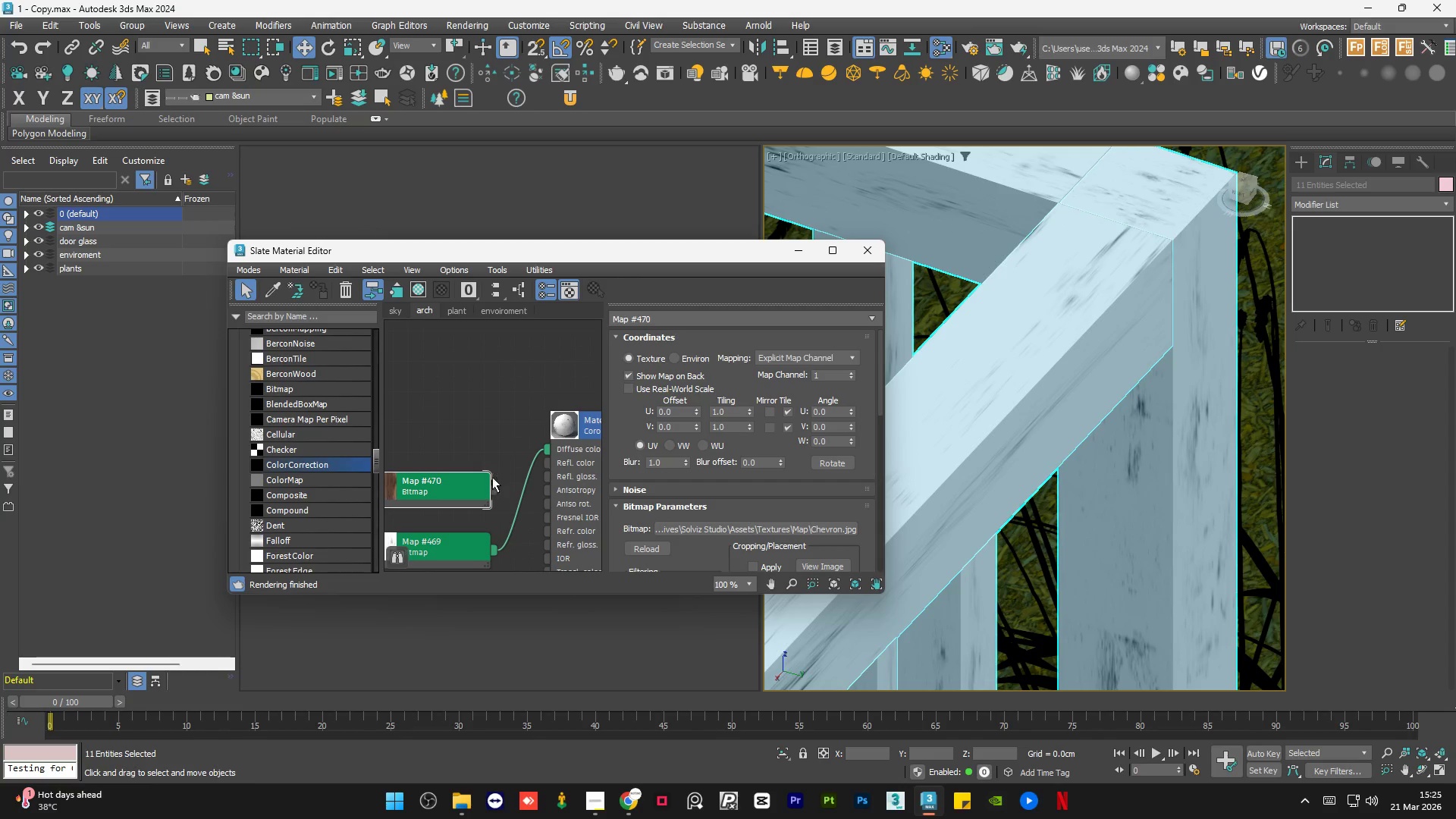 
left_click_drag(start_coordinate=[491, 490], to_coordinate=[547, 444])
 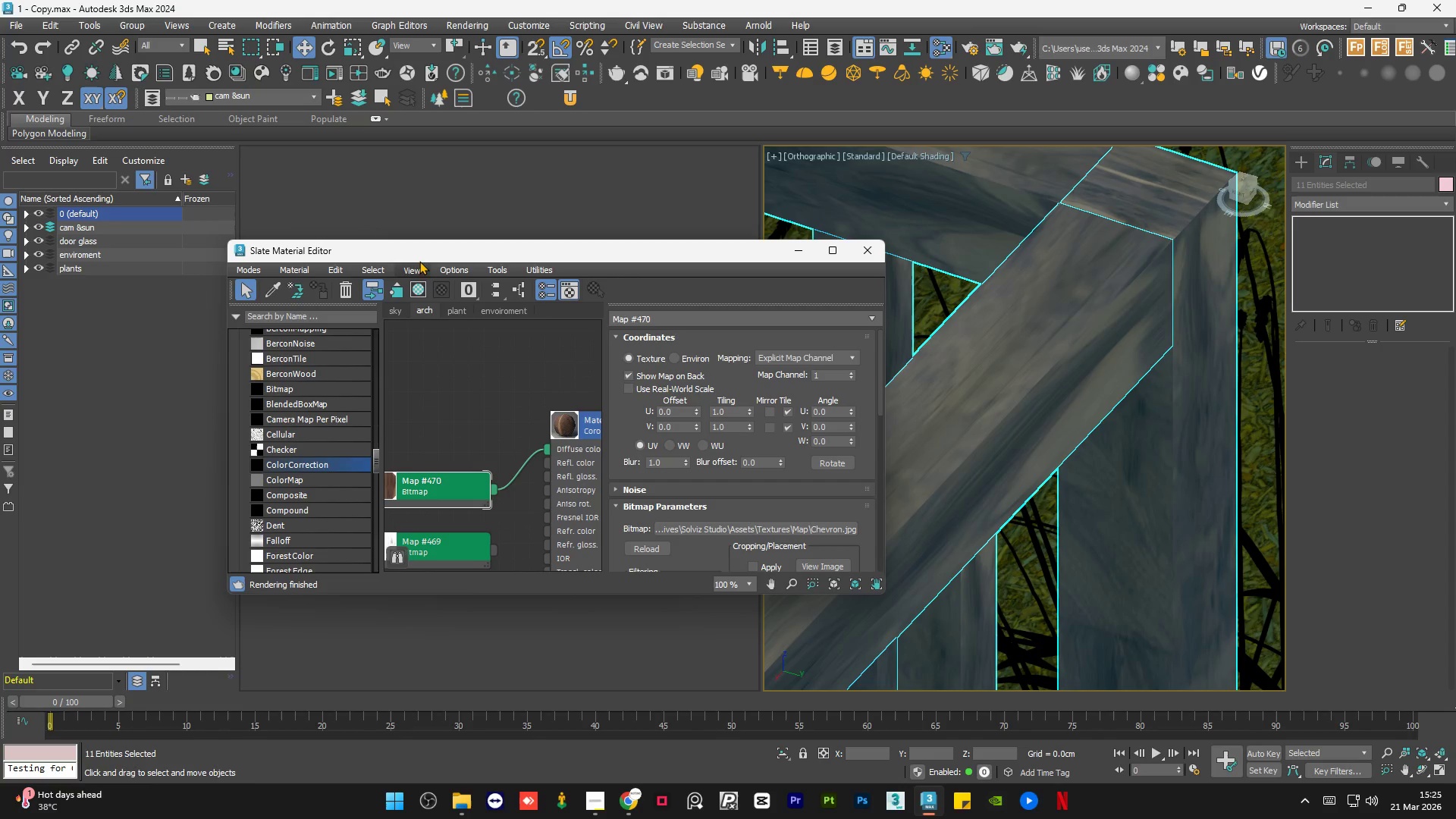 
left_click_drag(start_coordinate=[413, 253], to_coordinate=[921, 184])
 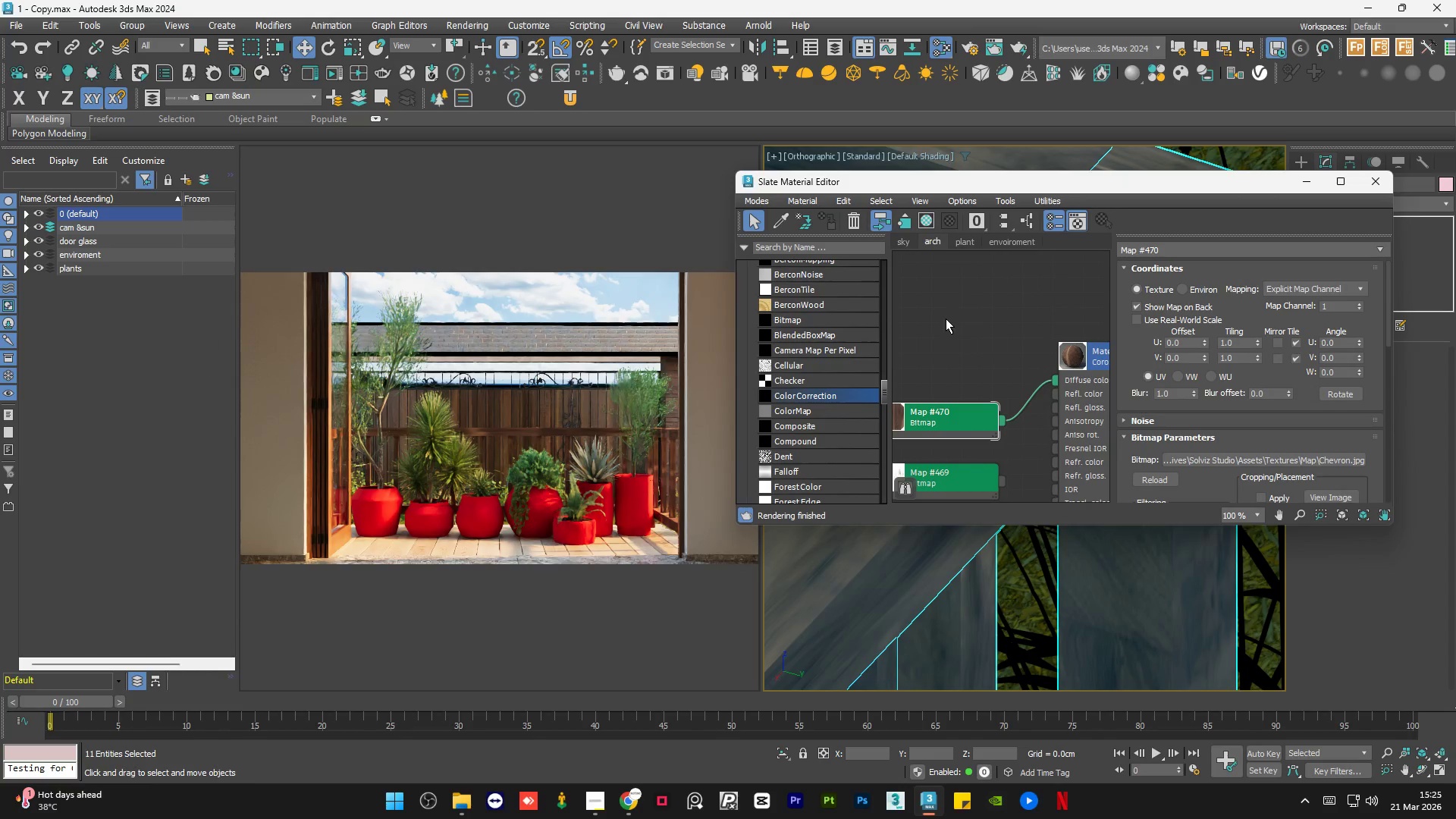 
left_click_drag(start_coordinate=[965, 378], to_coordinate=[965, 344])
 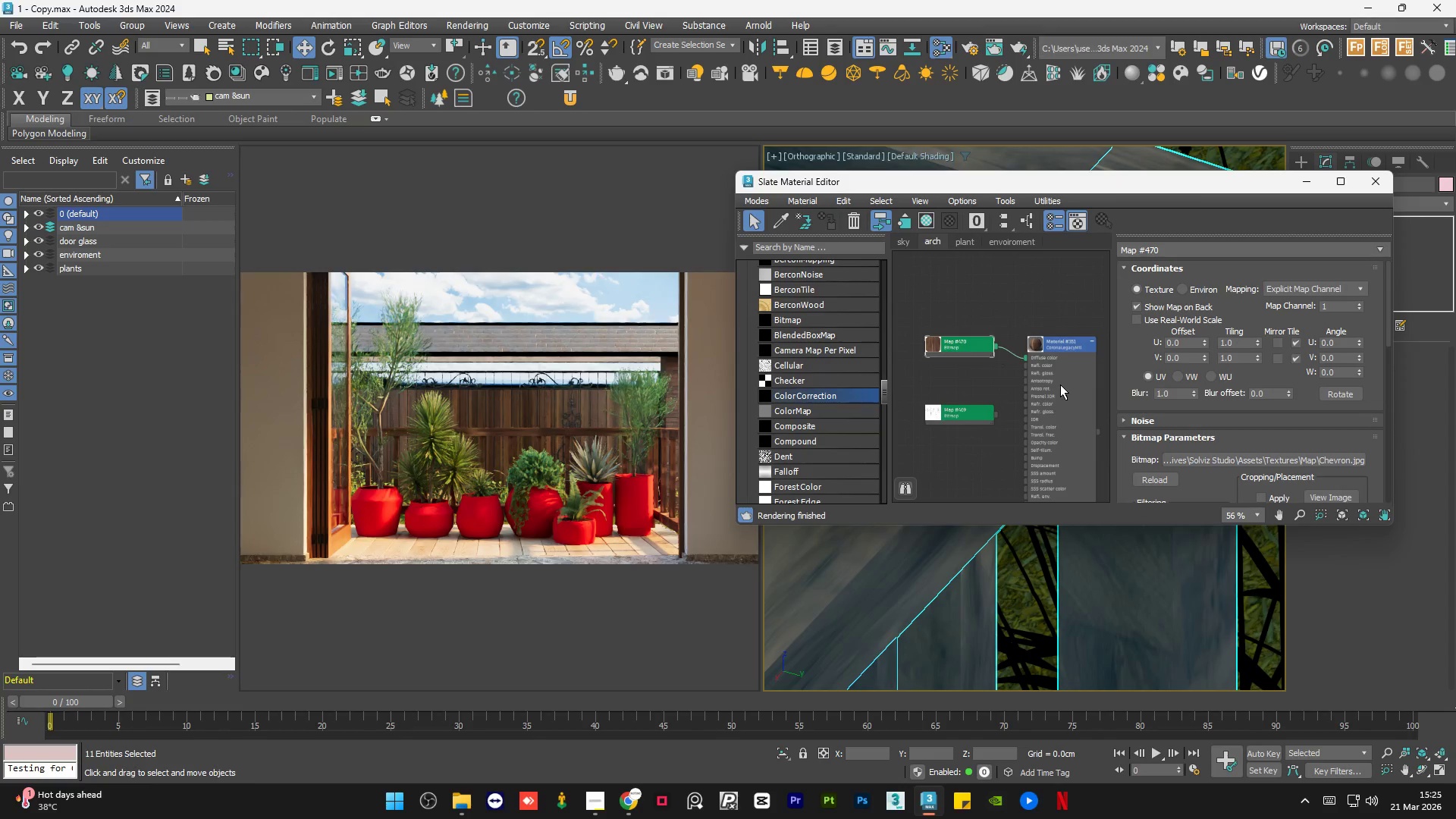 
scroll: coordinate [974, 354], scroll_direction: down, amount: 4.0
 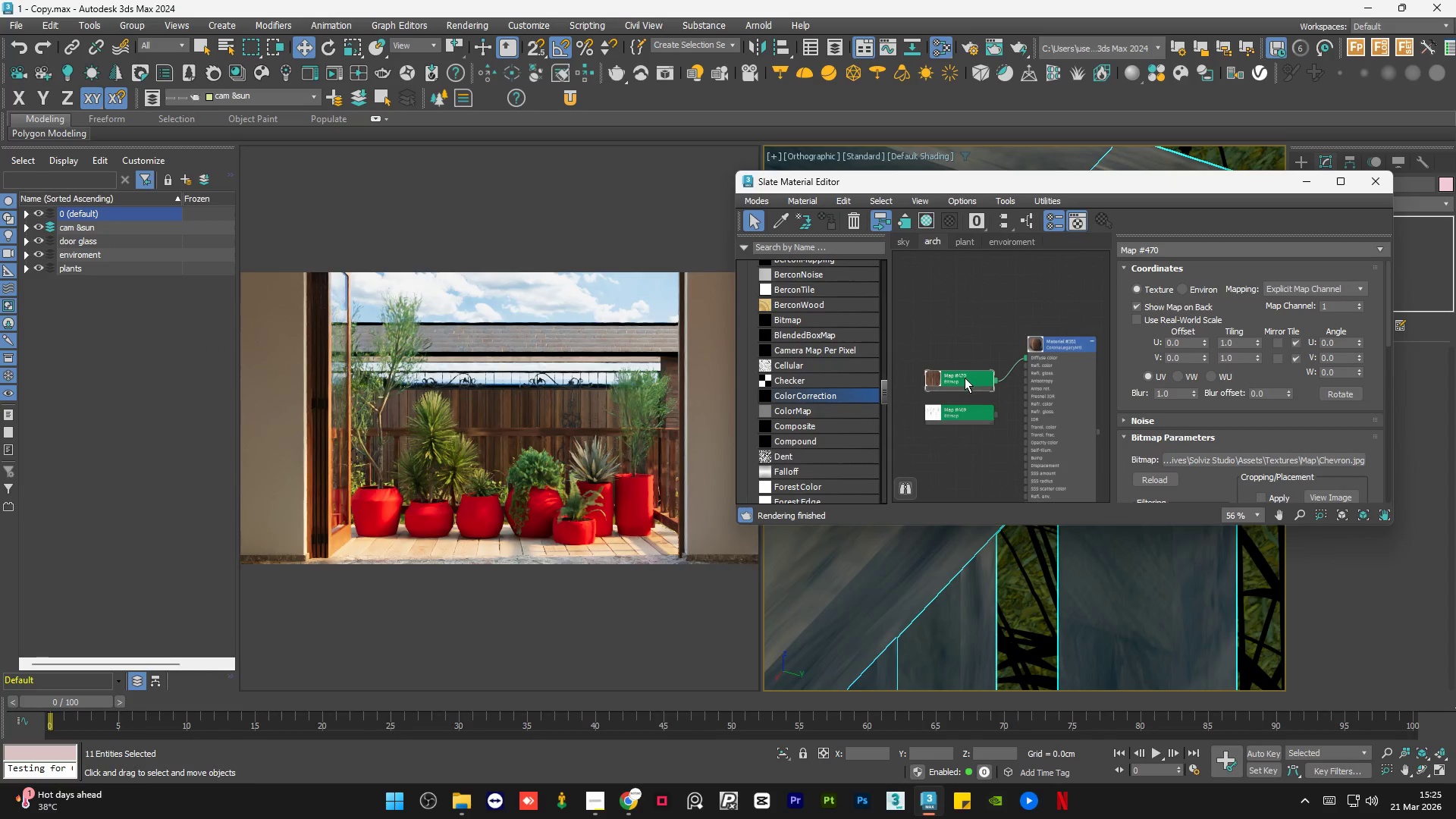 
left_click([1060, 384])
 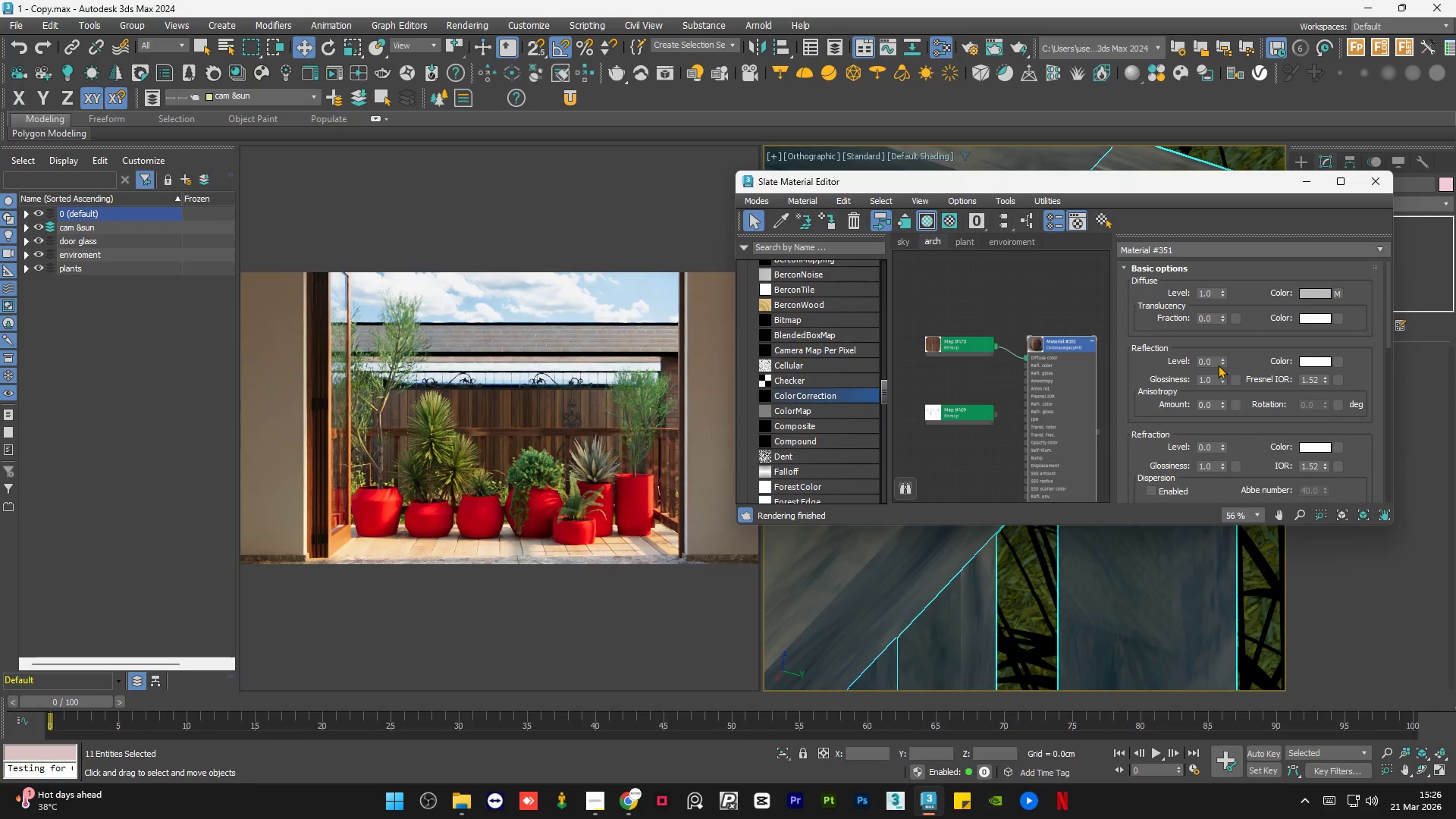 
double_click([1213, 361])
 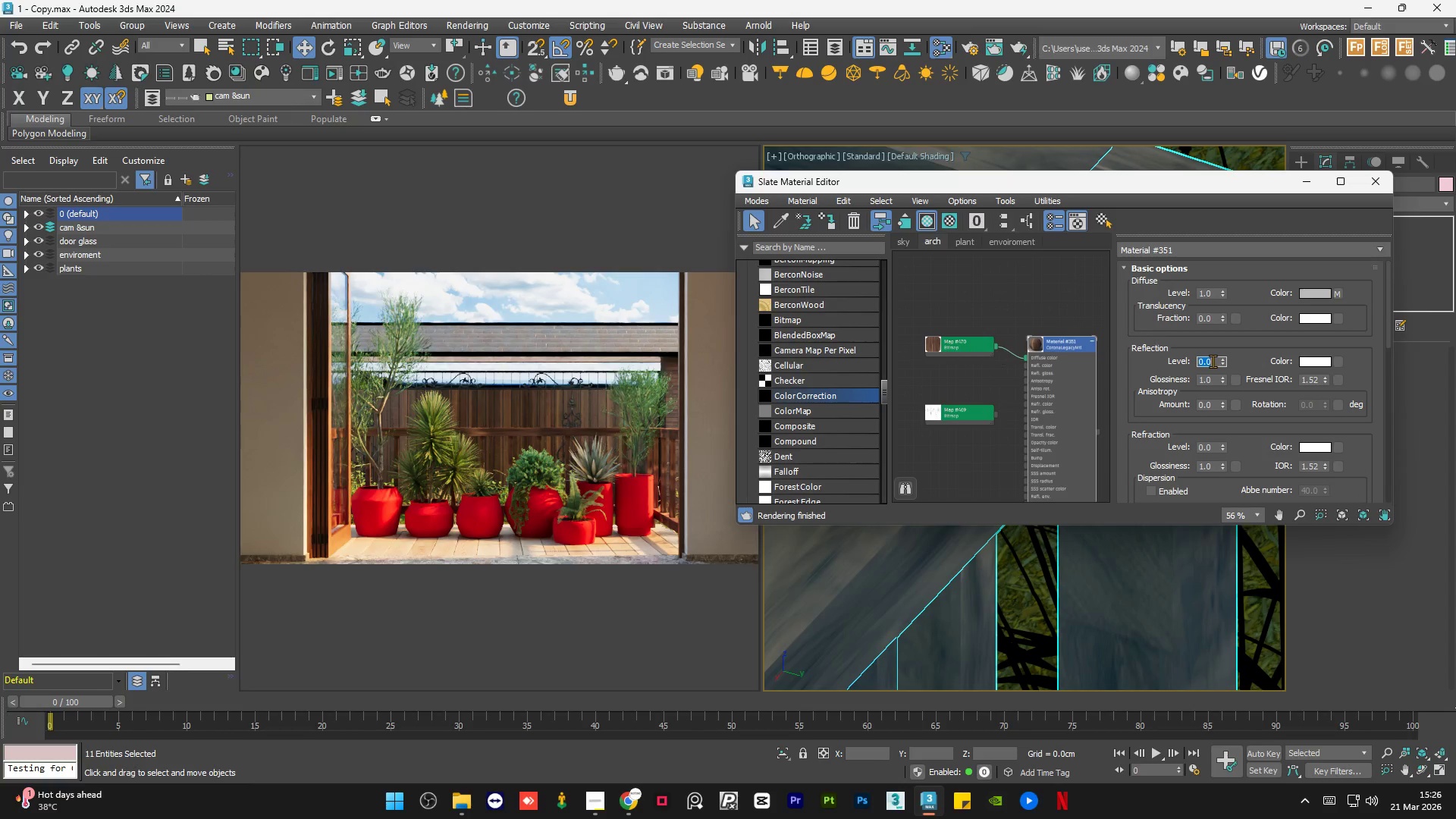 
key(Numpad1)
 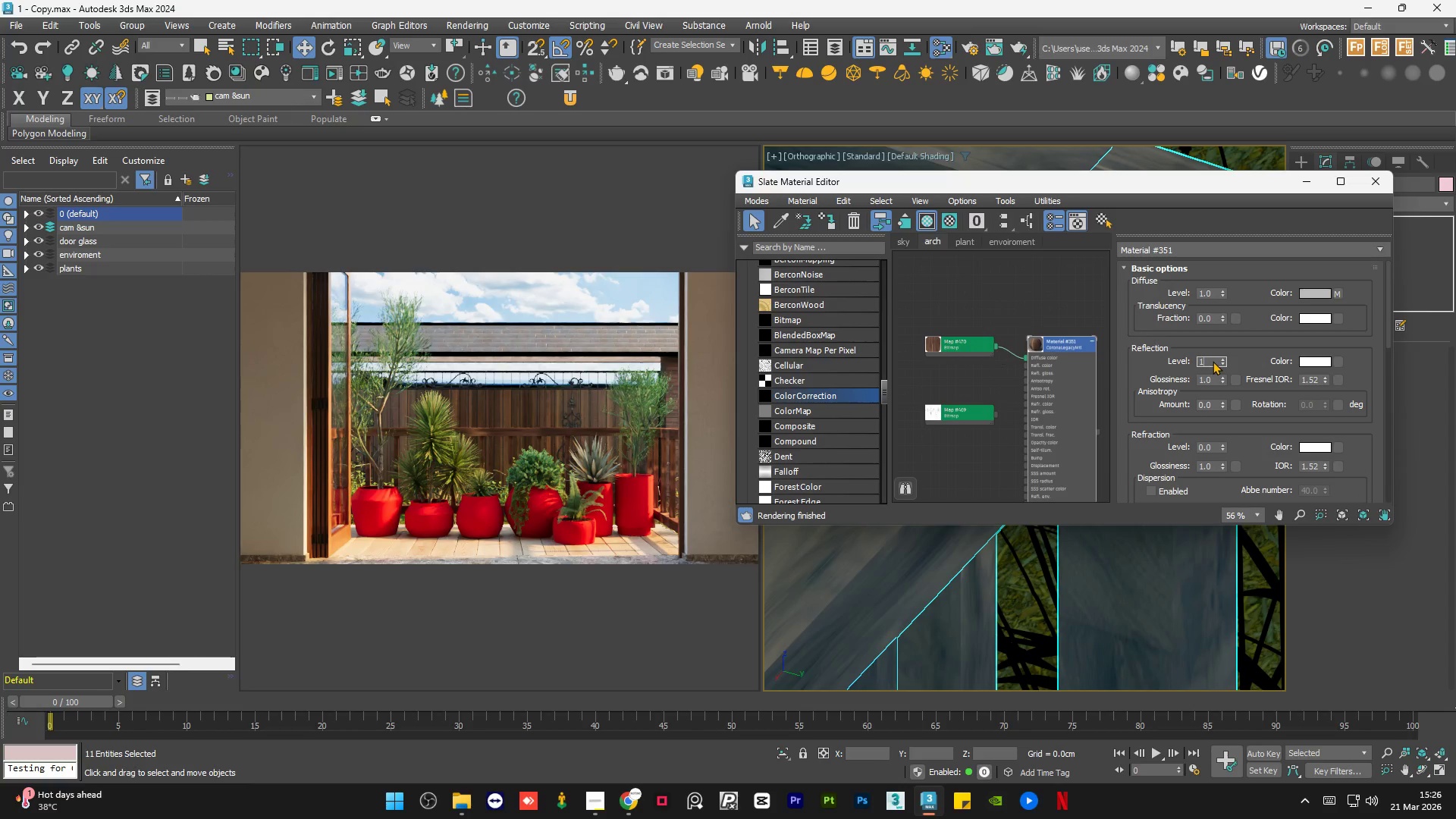 
key(NumpadEnter)
 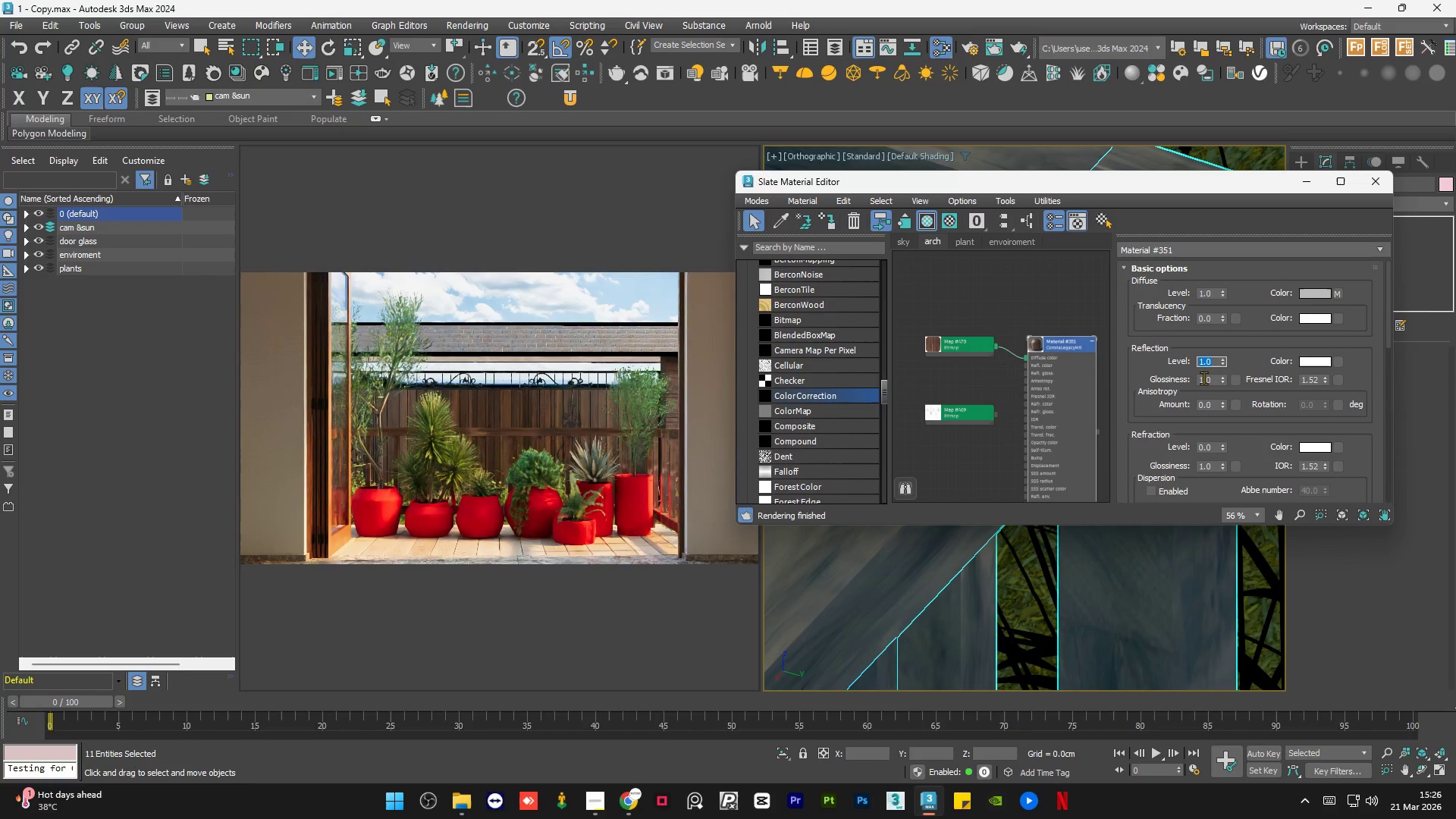 
double_click([1213, 381])
 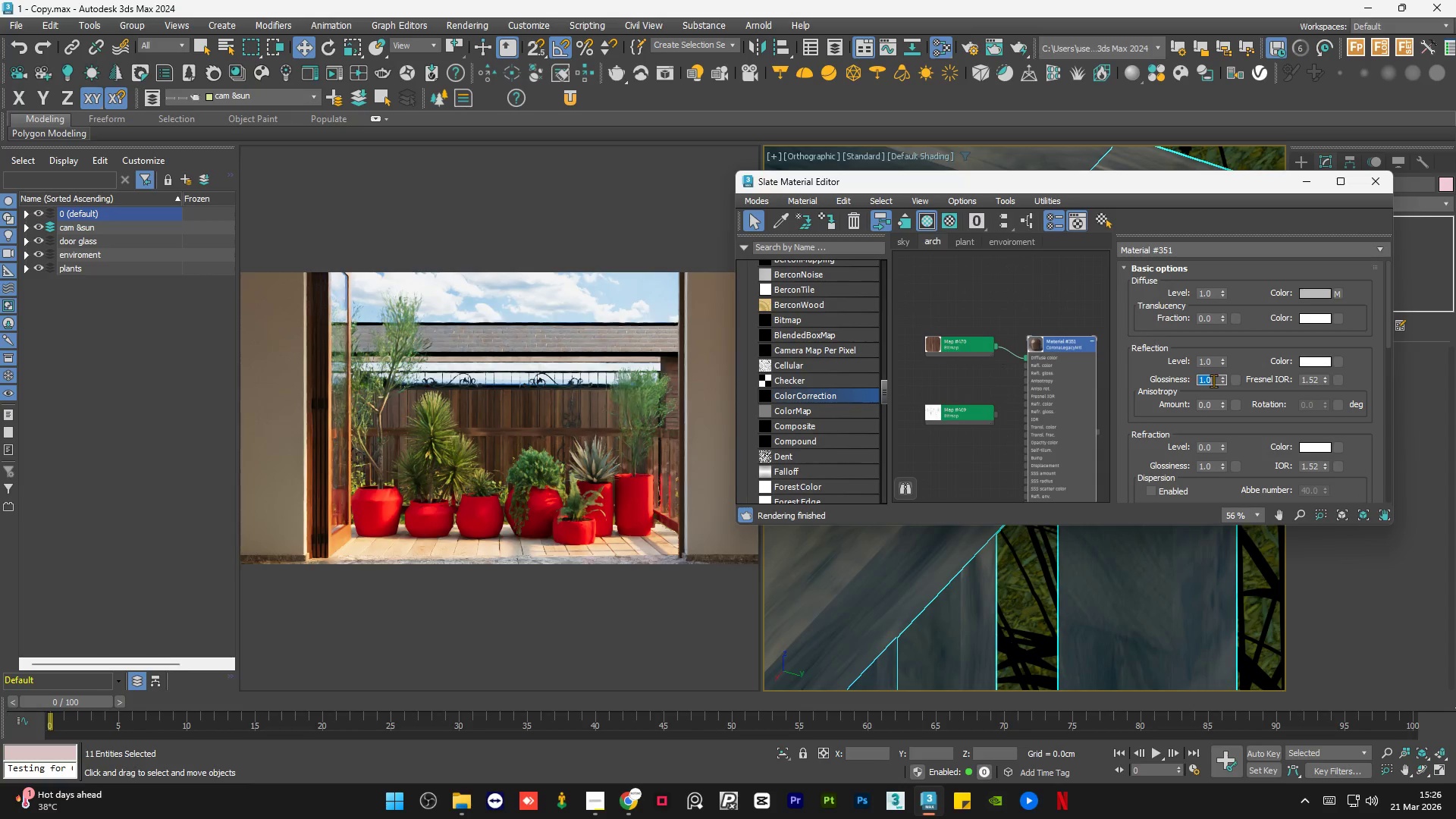 
key(NumpadDecimal)
 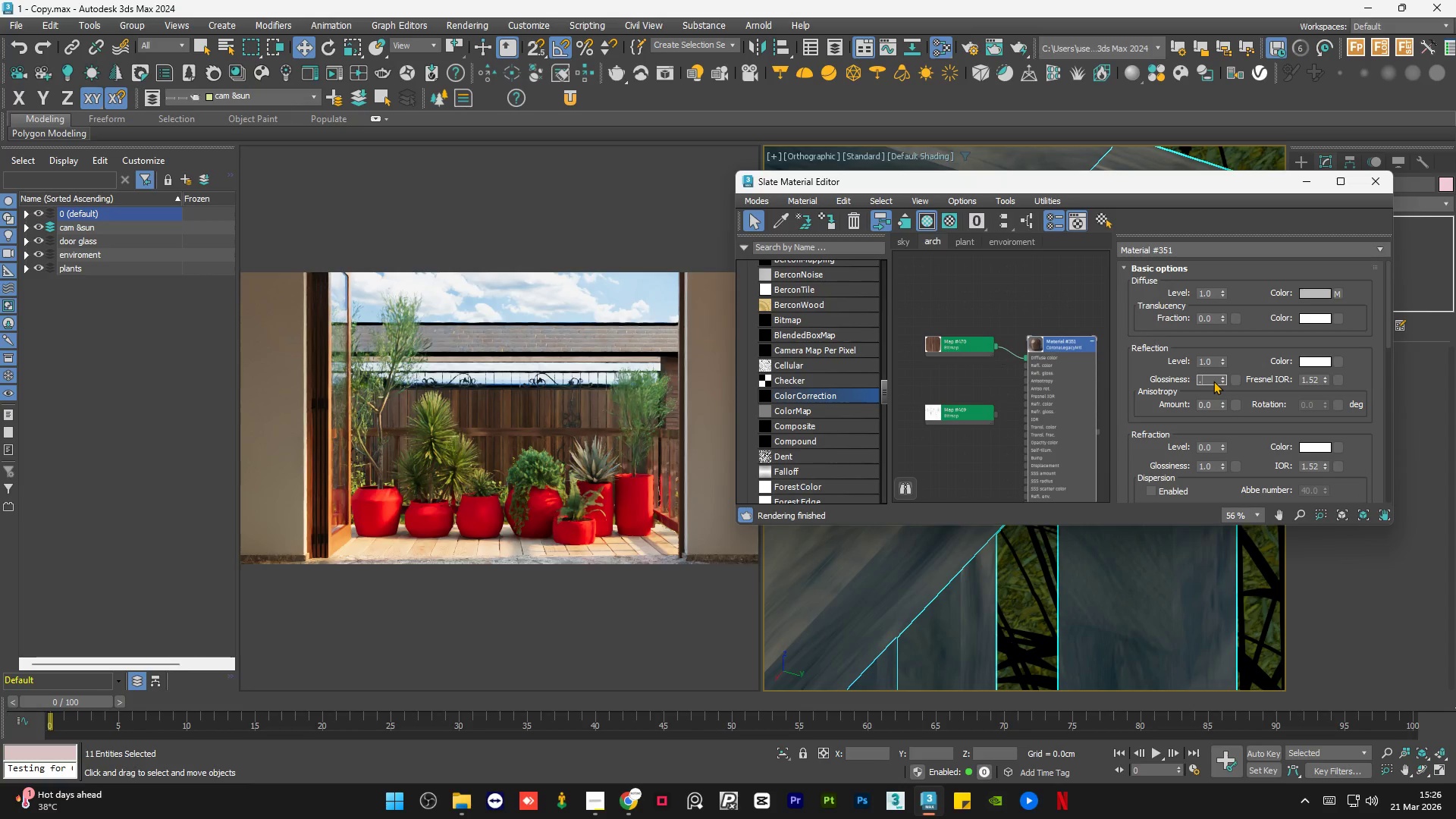 
key(Numpad5)
 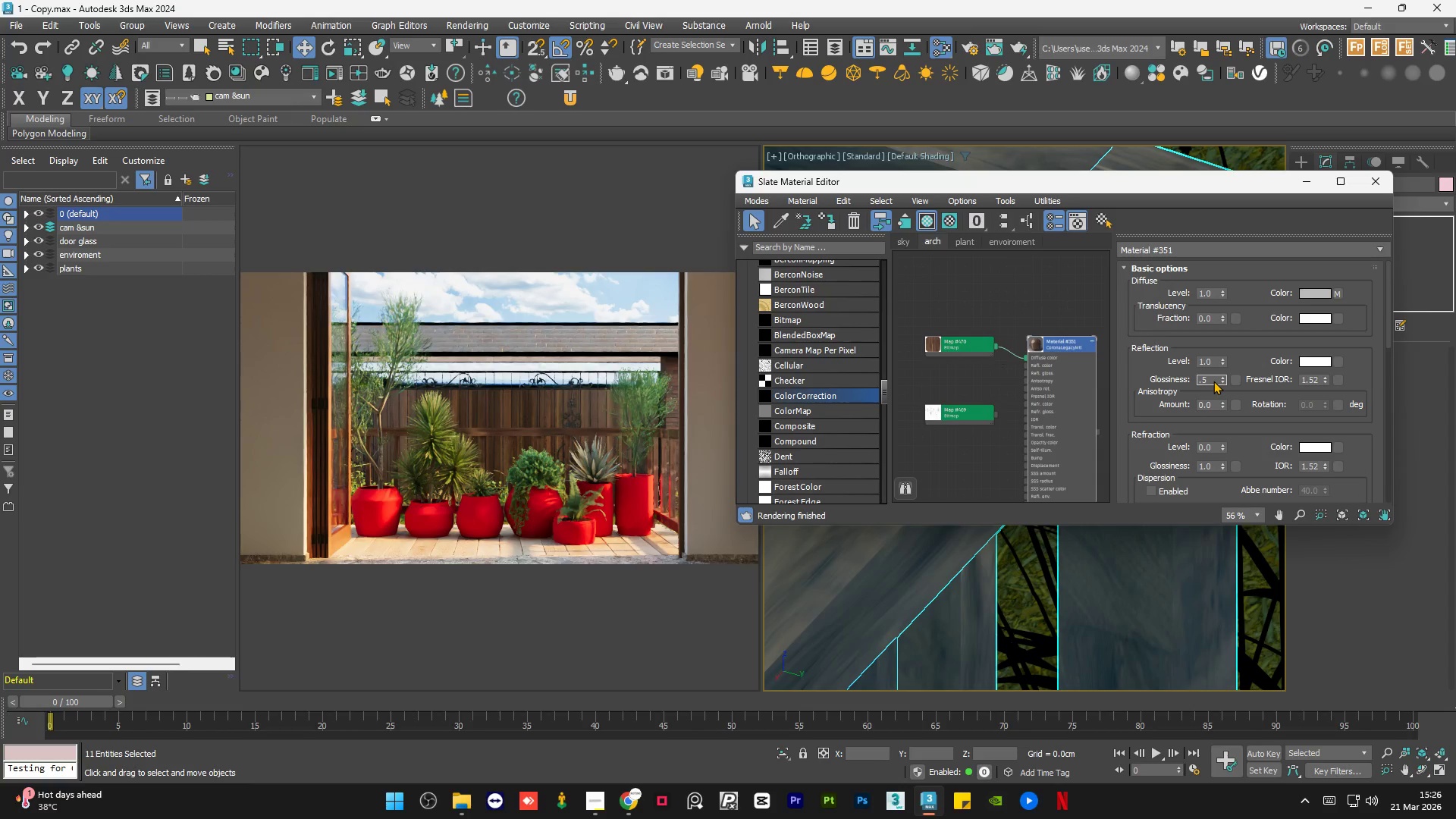 
key(NumpadEnter)
 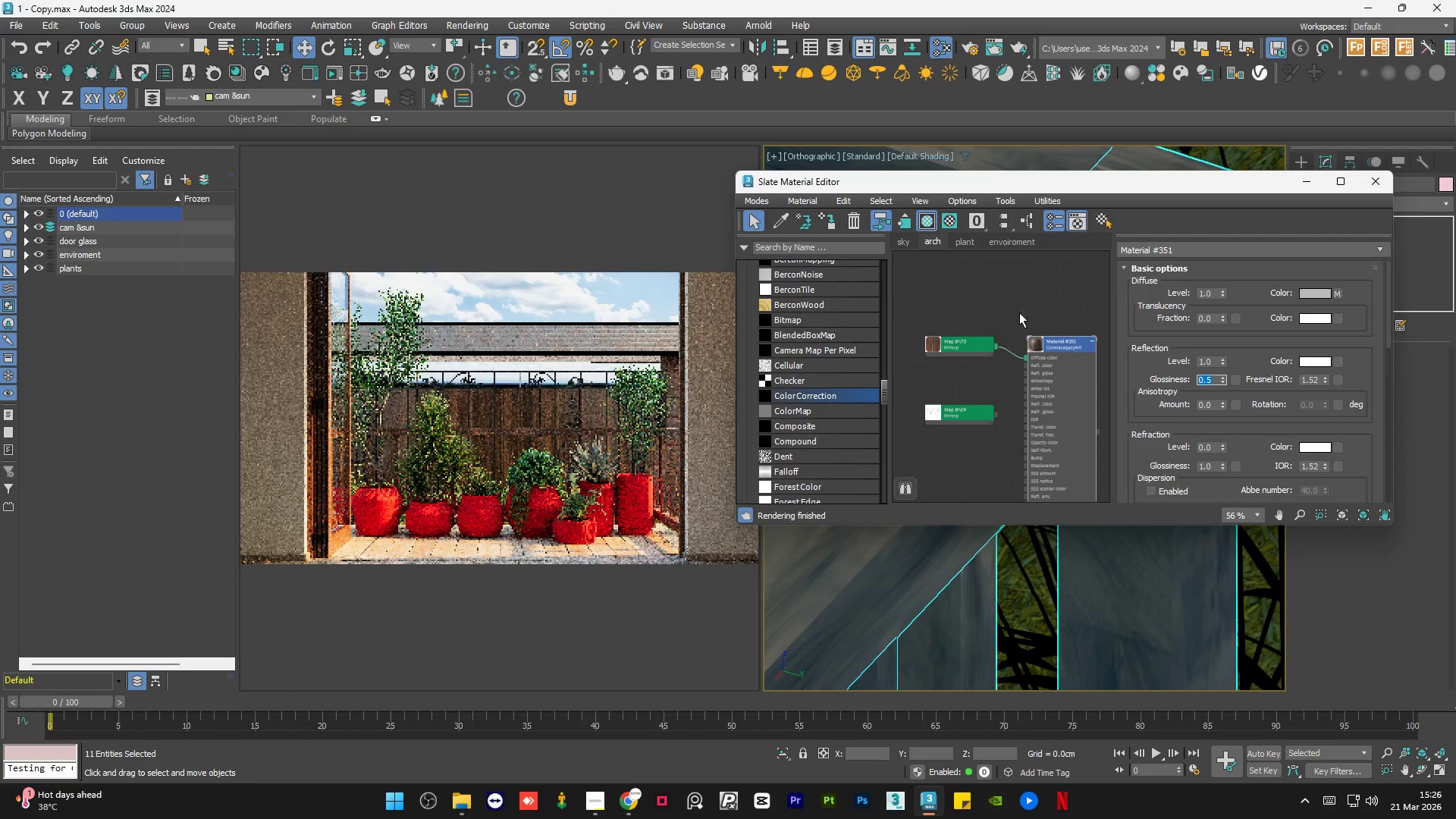 
double_click([1019, 296])
 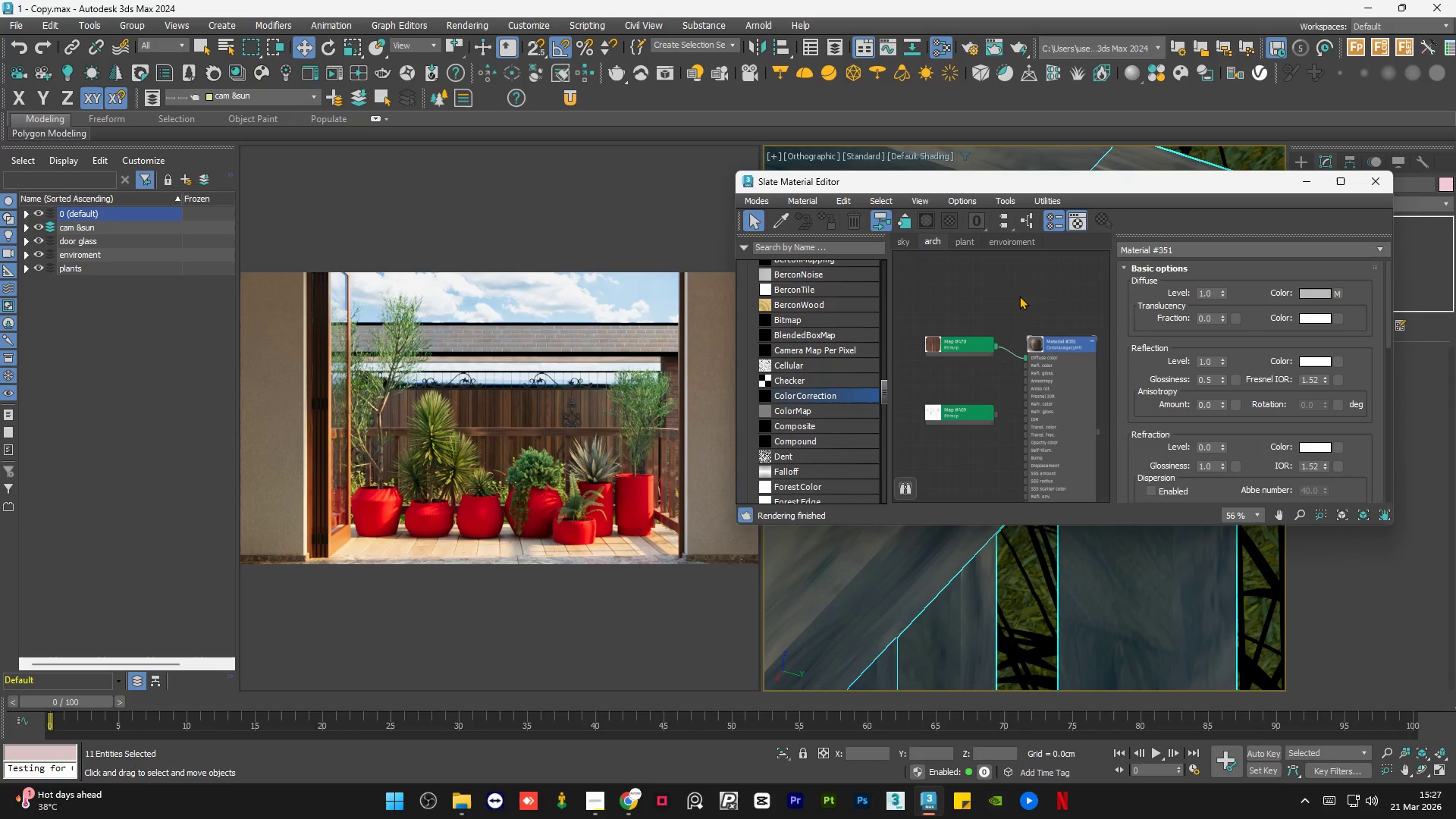 
wait(65.72)
 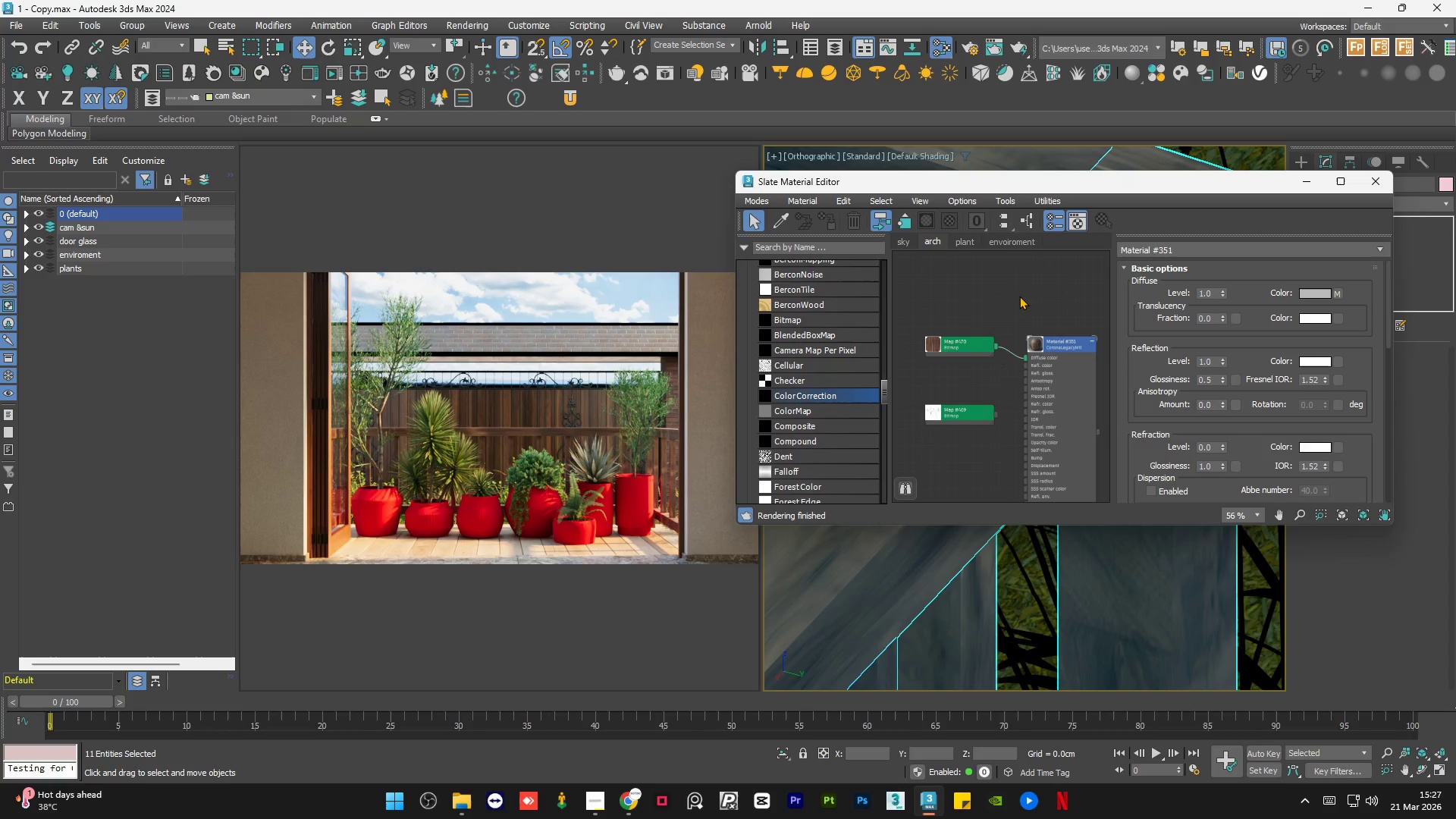 
scroll: coordinate [1019, 296], scroll_direction: up, amount: 1.0
 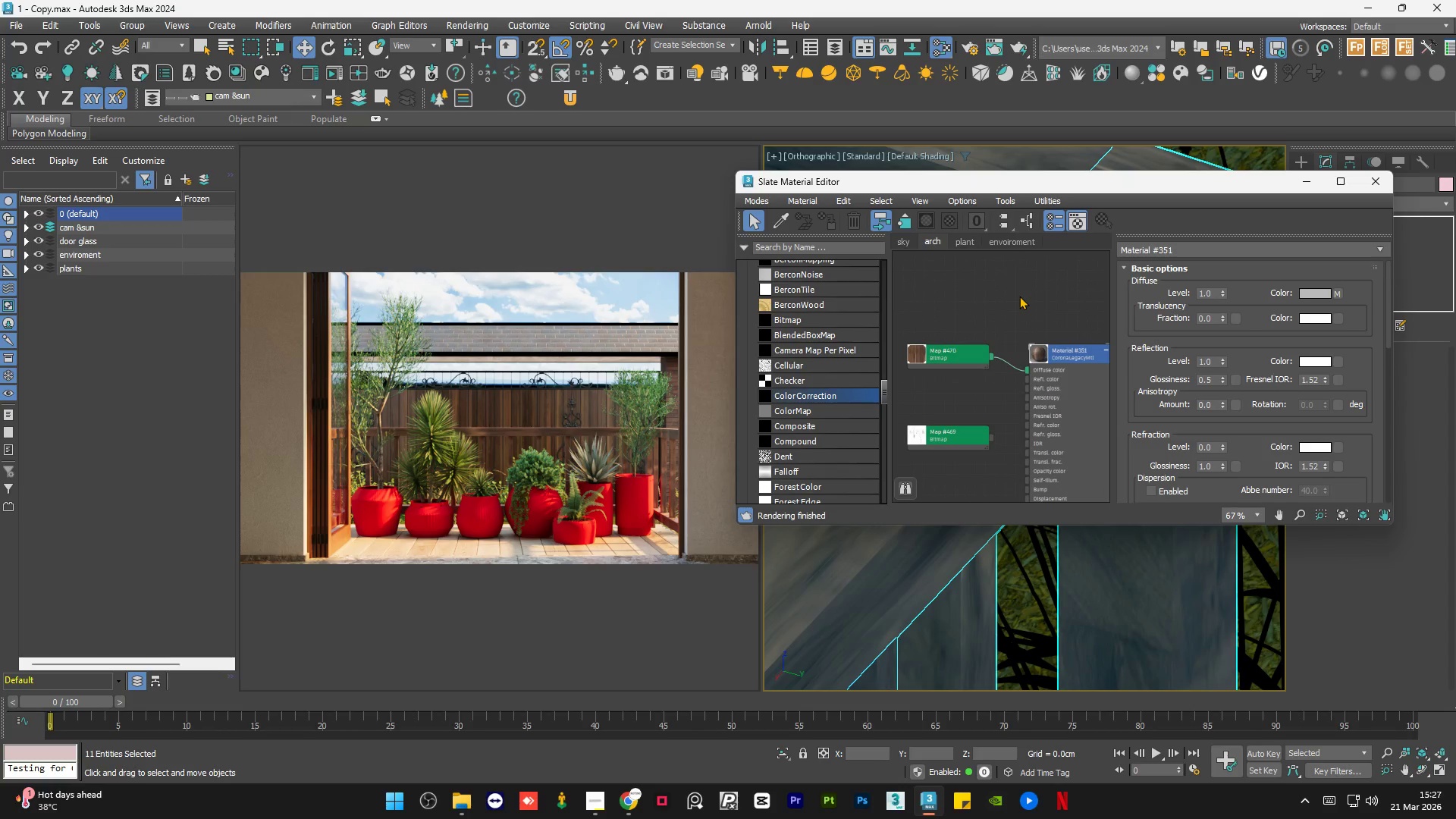 
left_click_drag(start_coordinate=[981, 336], to_coordinate=[965, 347])
 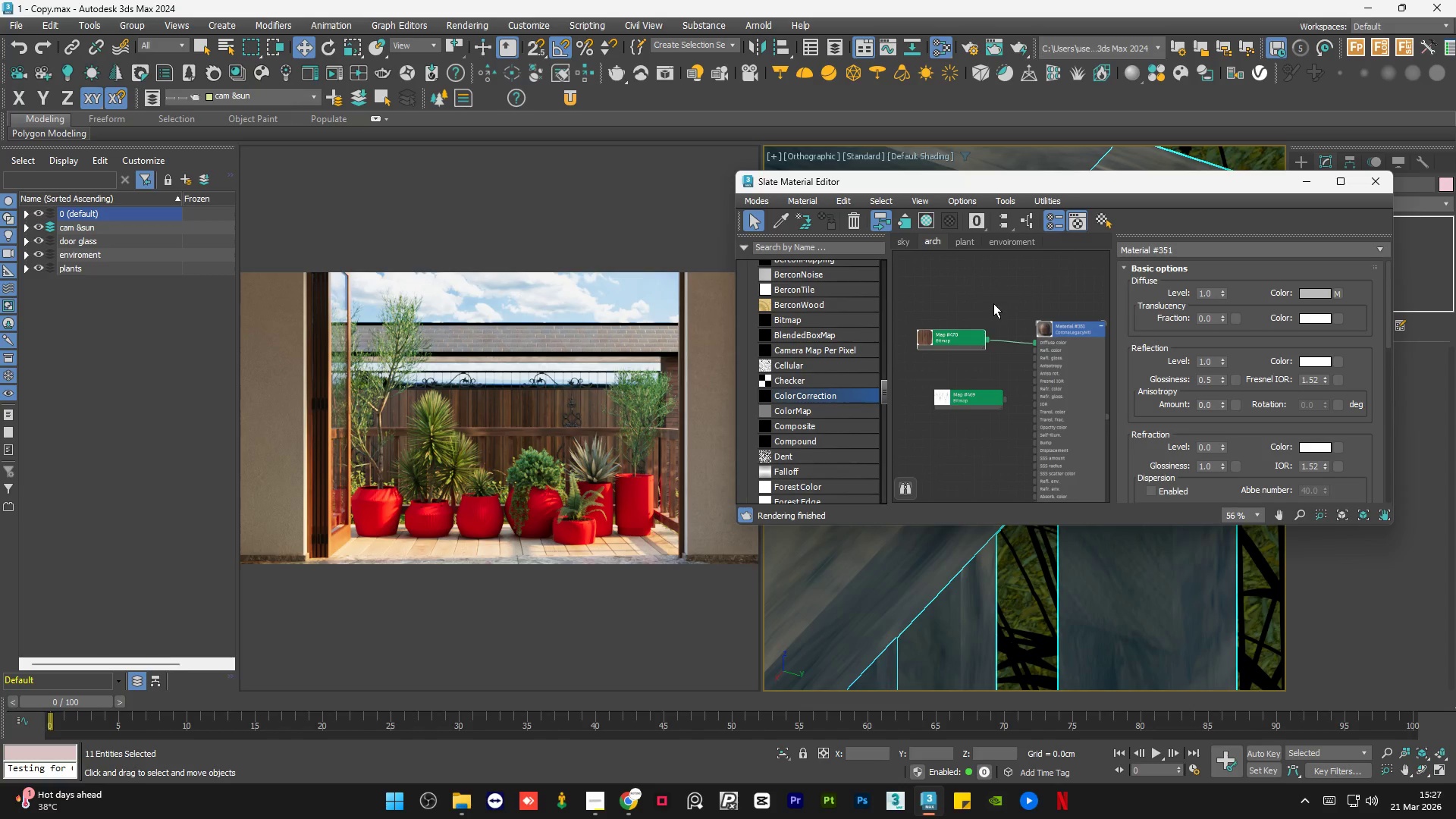 
scroll: coordinate [1005, 310], scroll_direction: down, amount: 1.0
 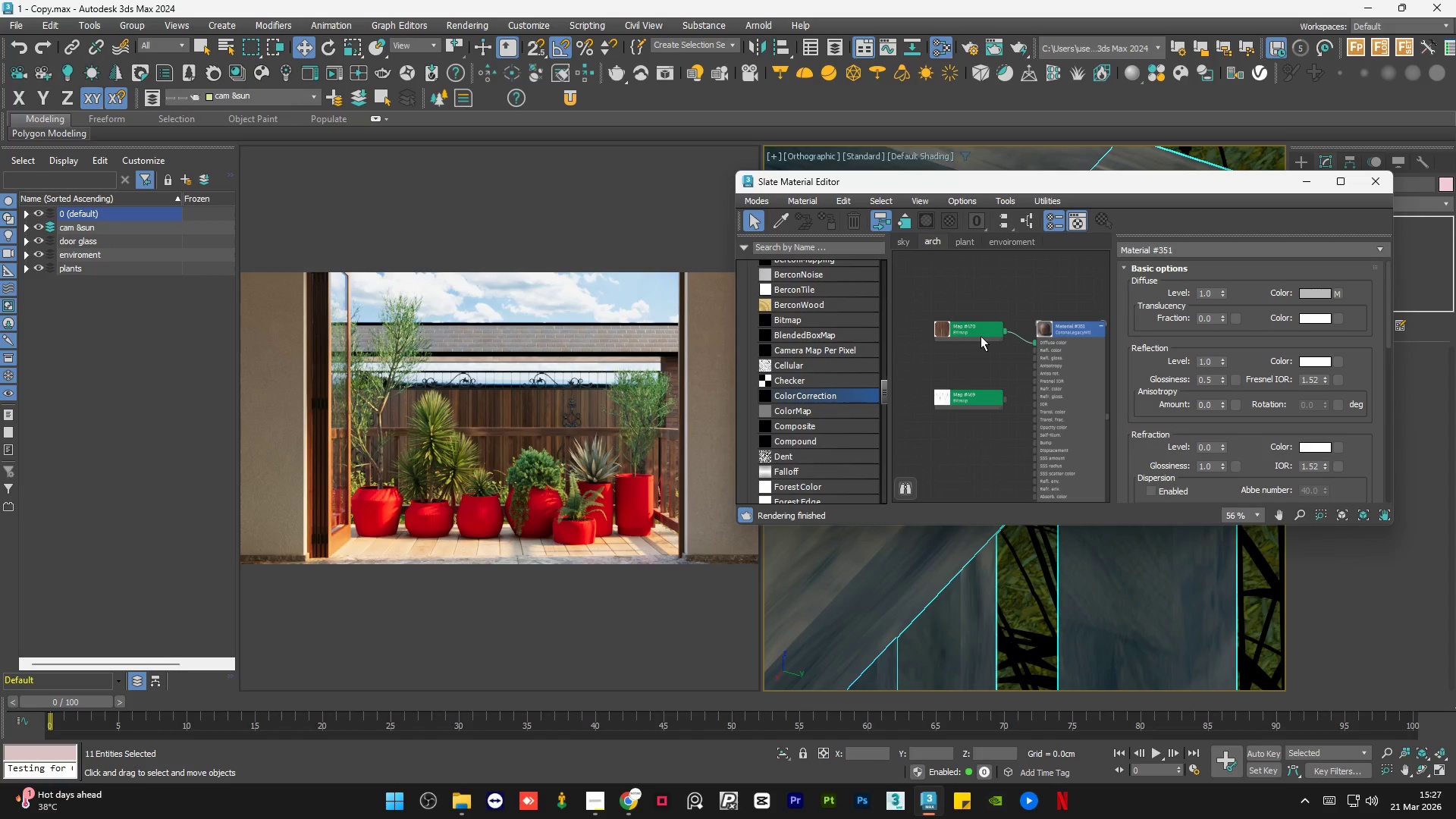 
left_click([993, 303])
 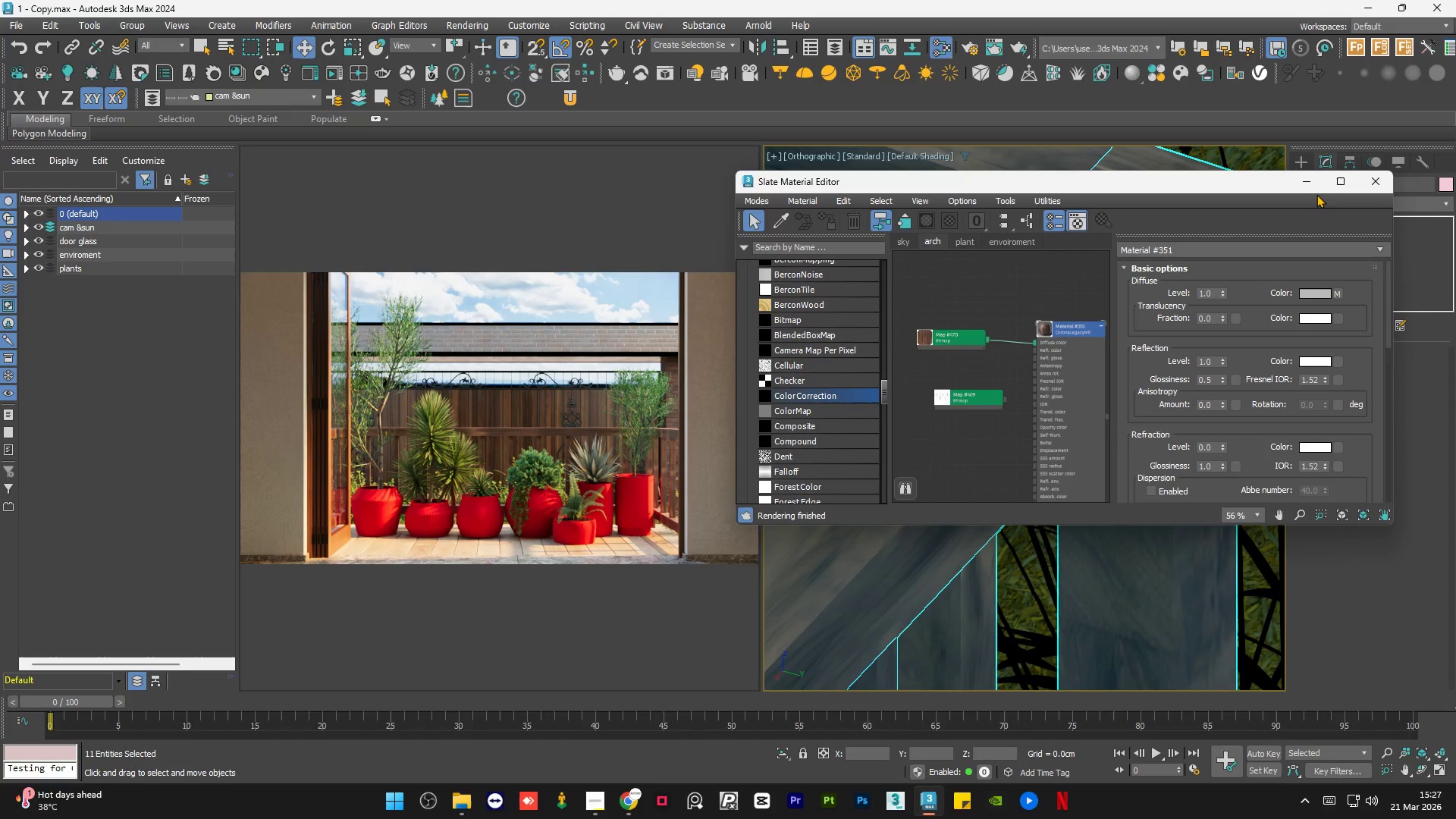 
left_click([1298, 182])
 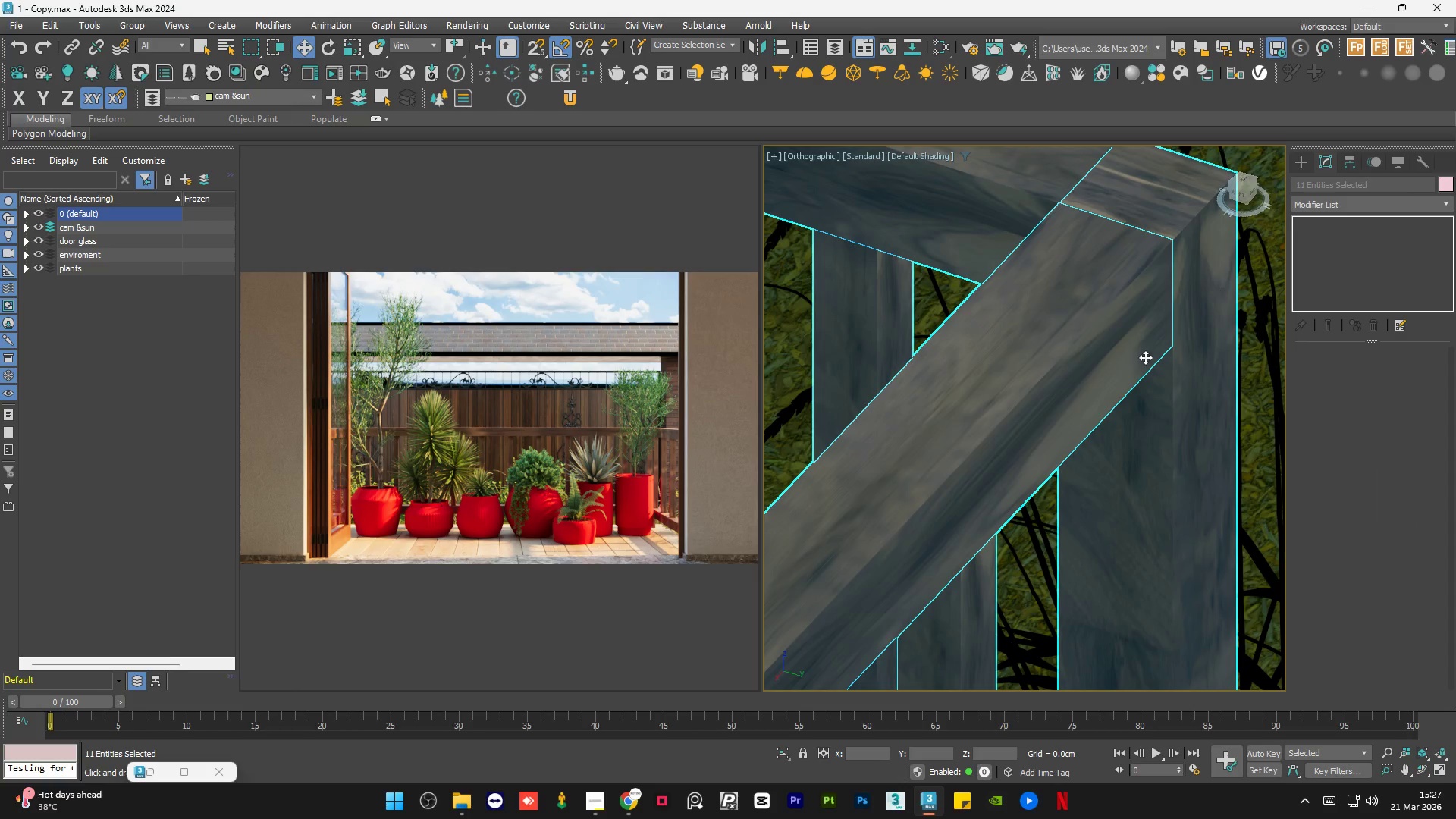 
scroll: coordinate [1138, 383], scroll_direction: down, amount: 7.0
 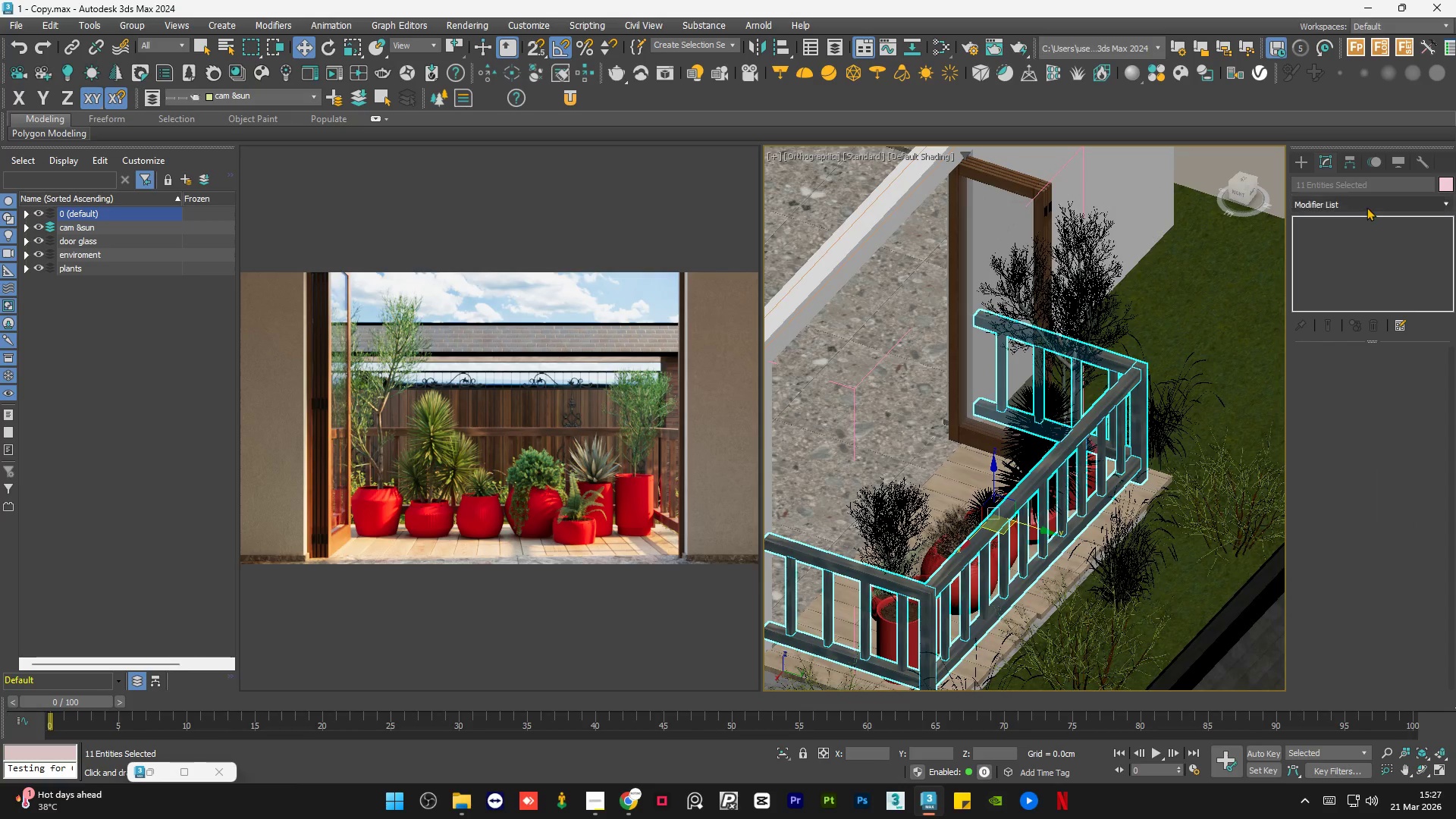 
left_click([1363, 202])
 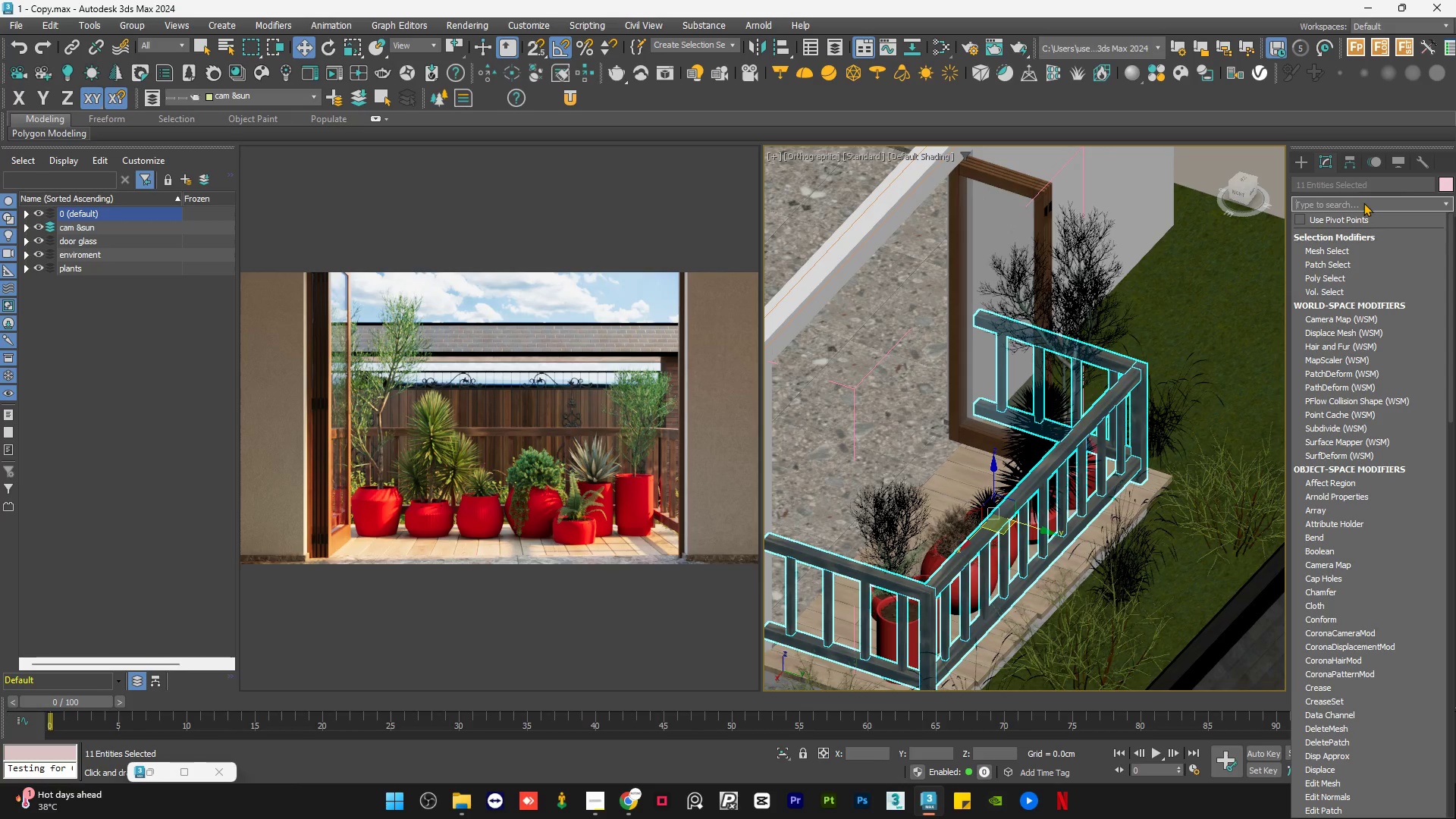 
type(uv)
key(Backspace)
key(Backspace)
key(Backspace)
type(ch)
 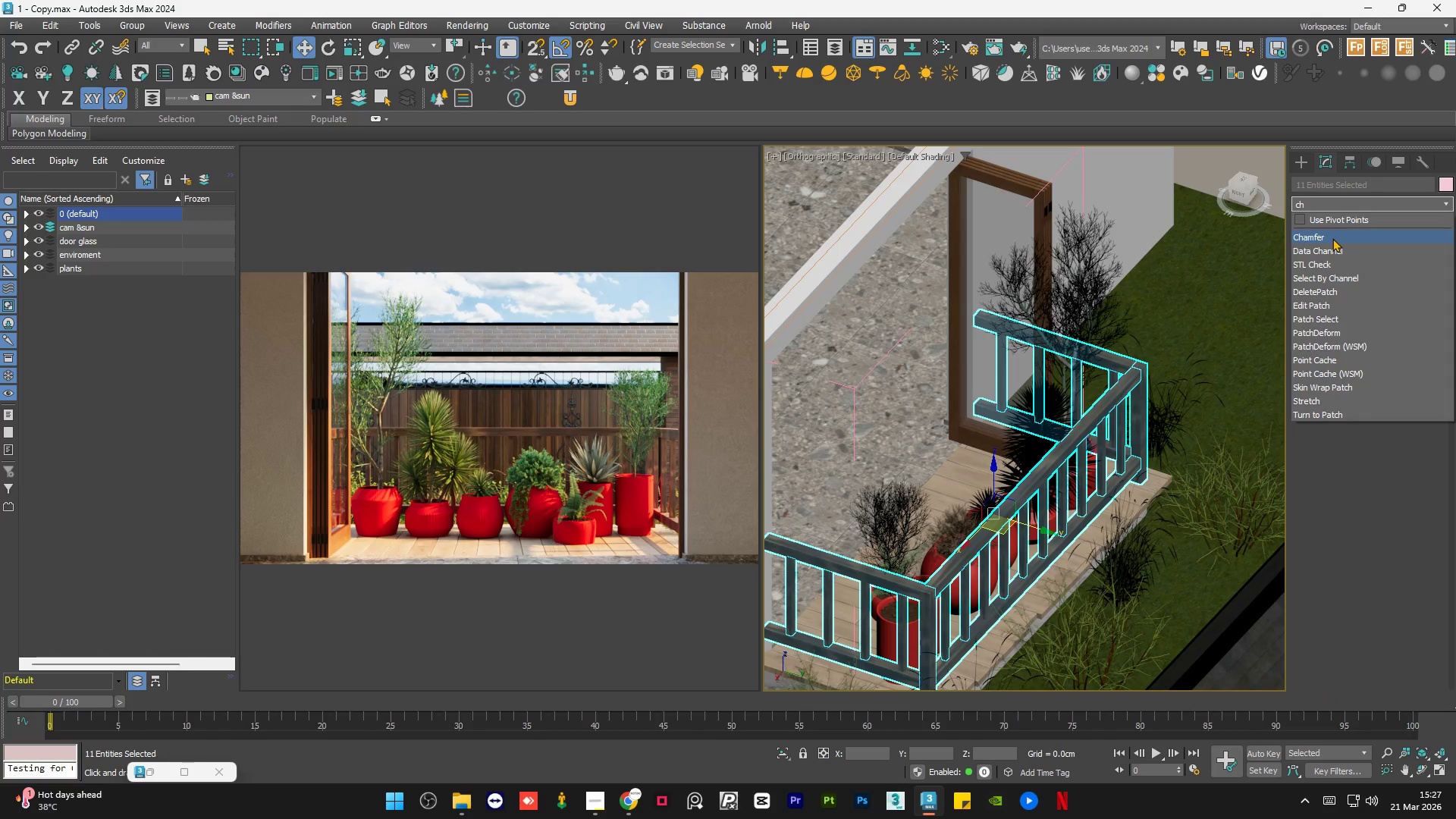 
left_click([1332, 238])
 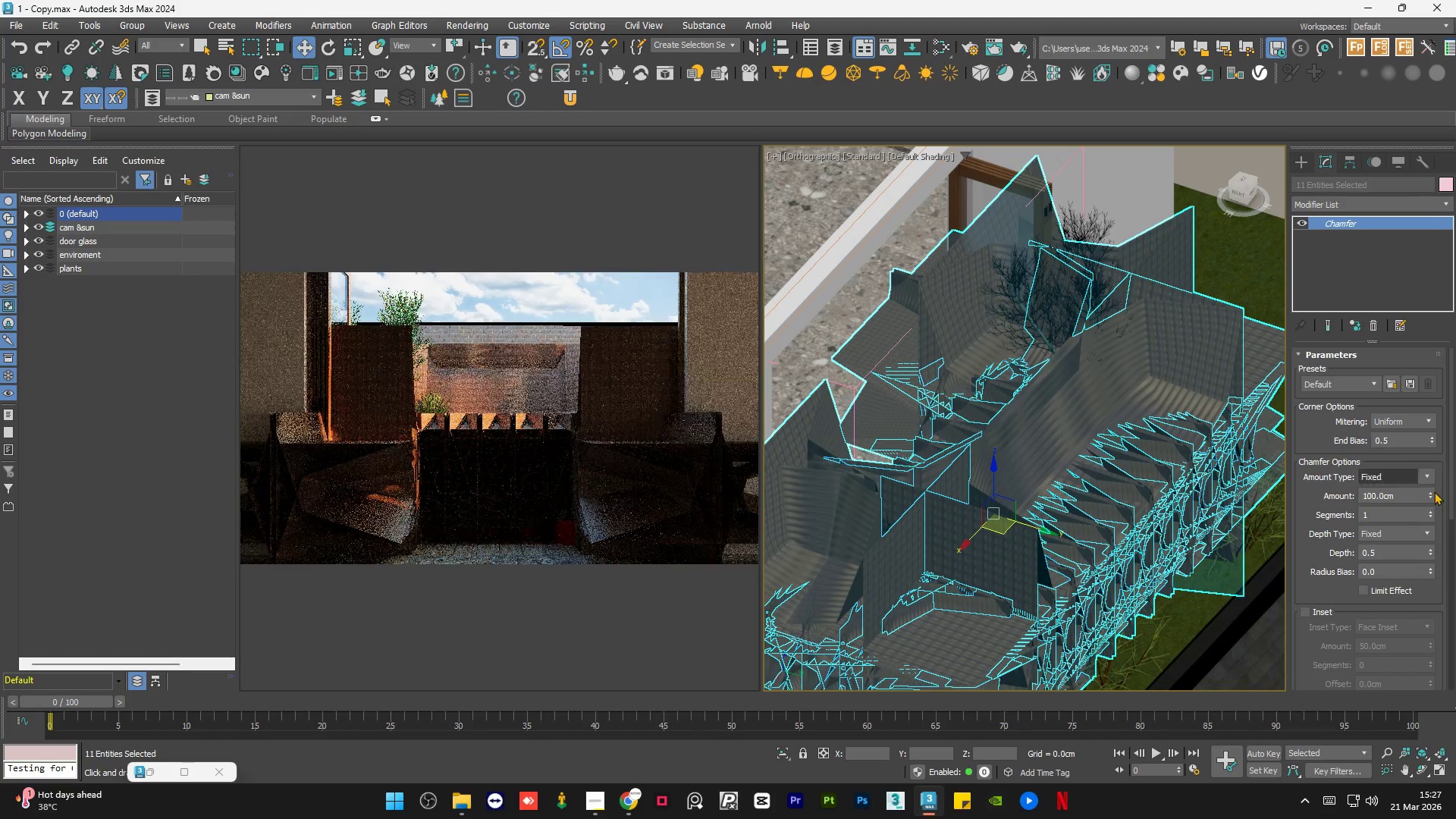 
right_click([1432, 497])
 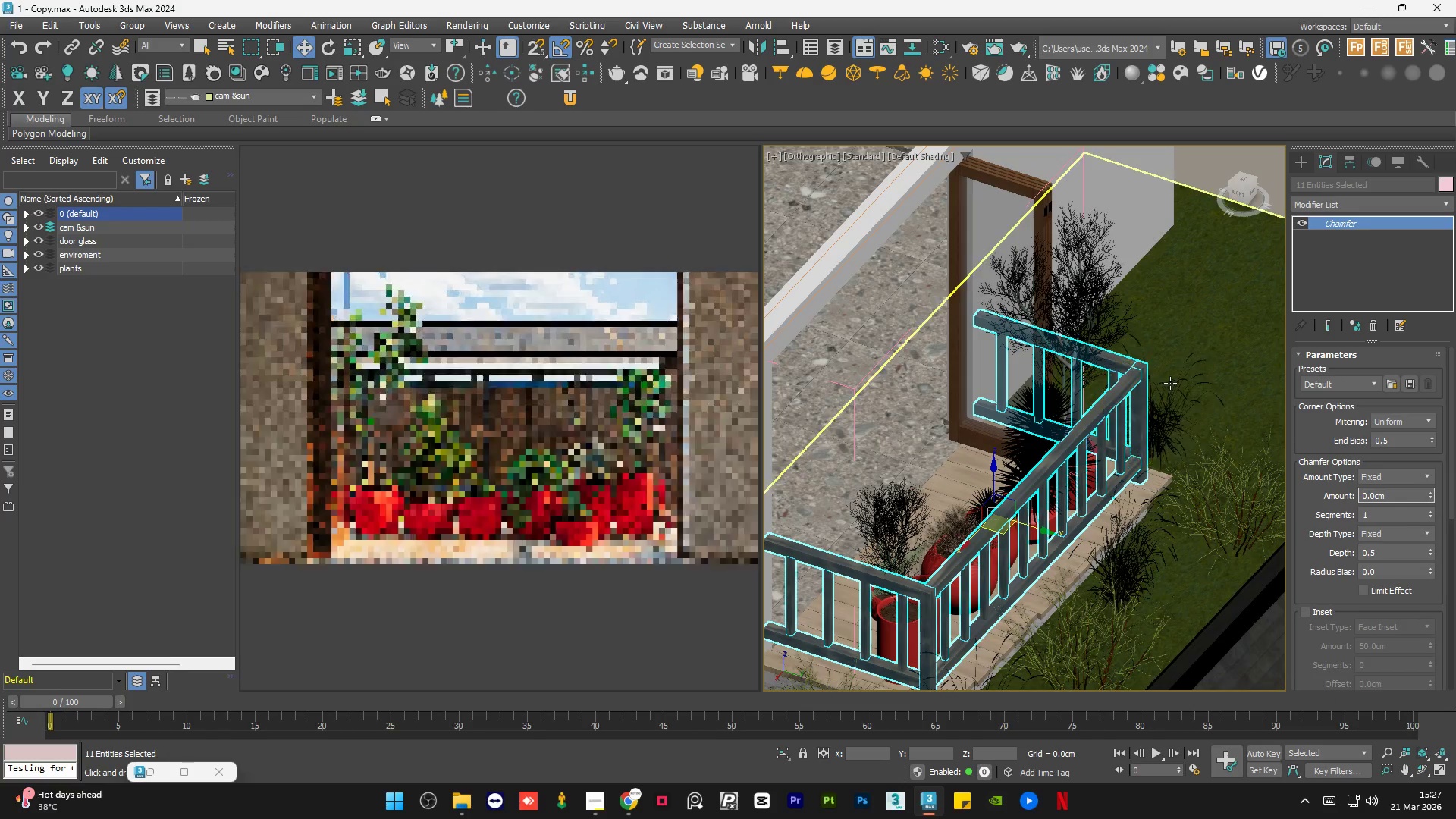 
scroll: coordinate [1134, 356], scroll_direction: up, amount: 6.0
 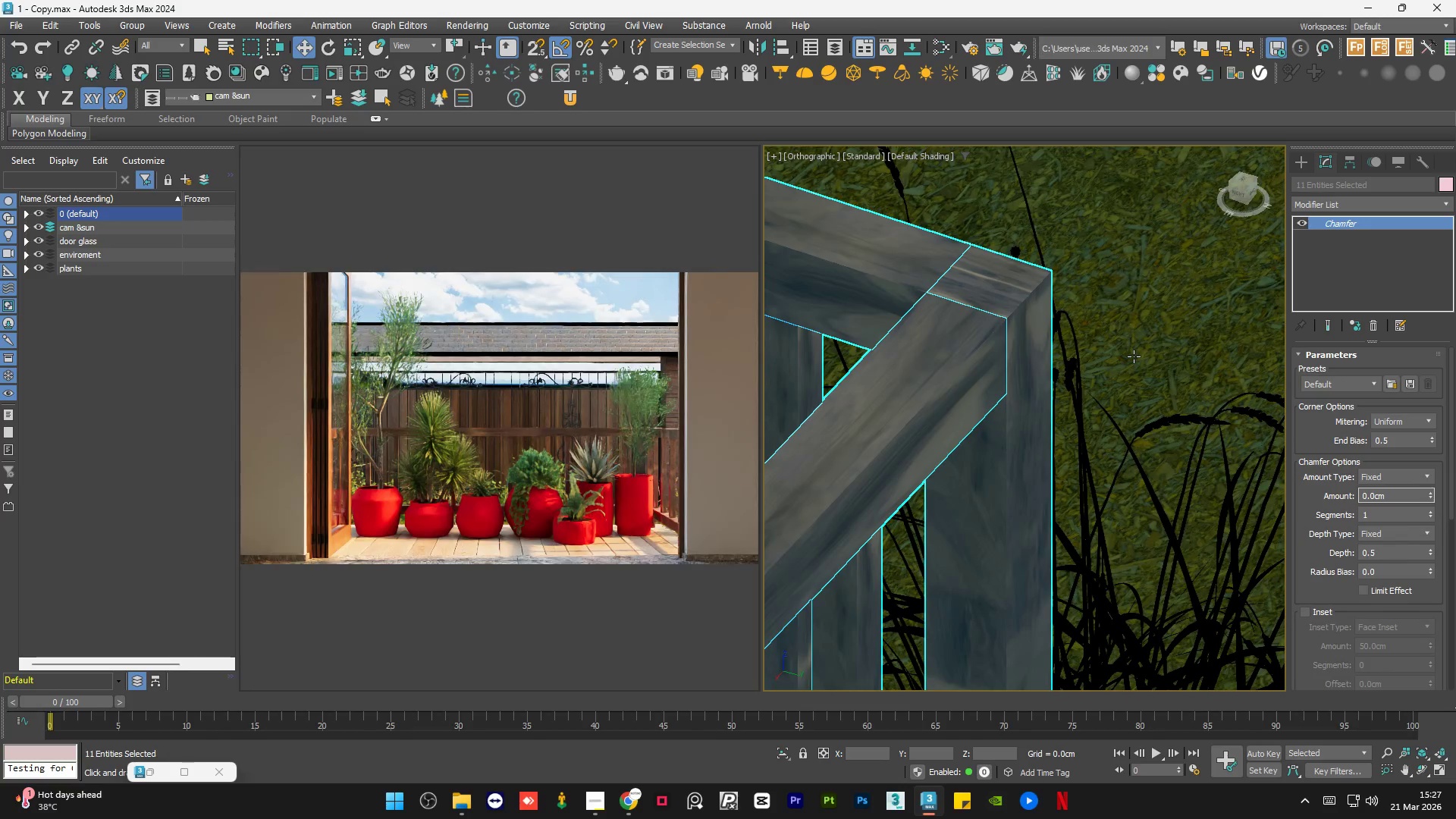 
key(NumpadDecimal)
 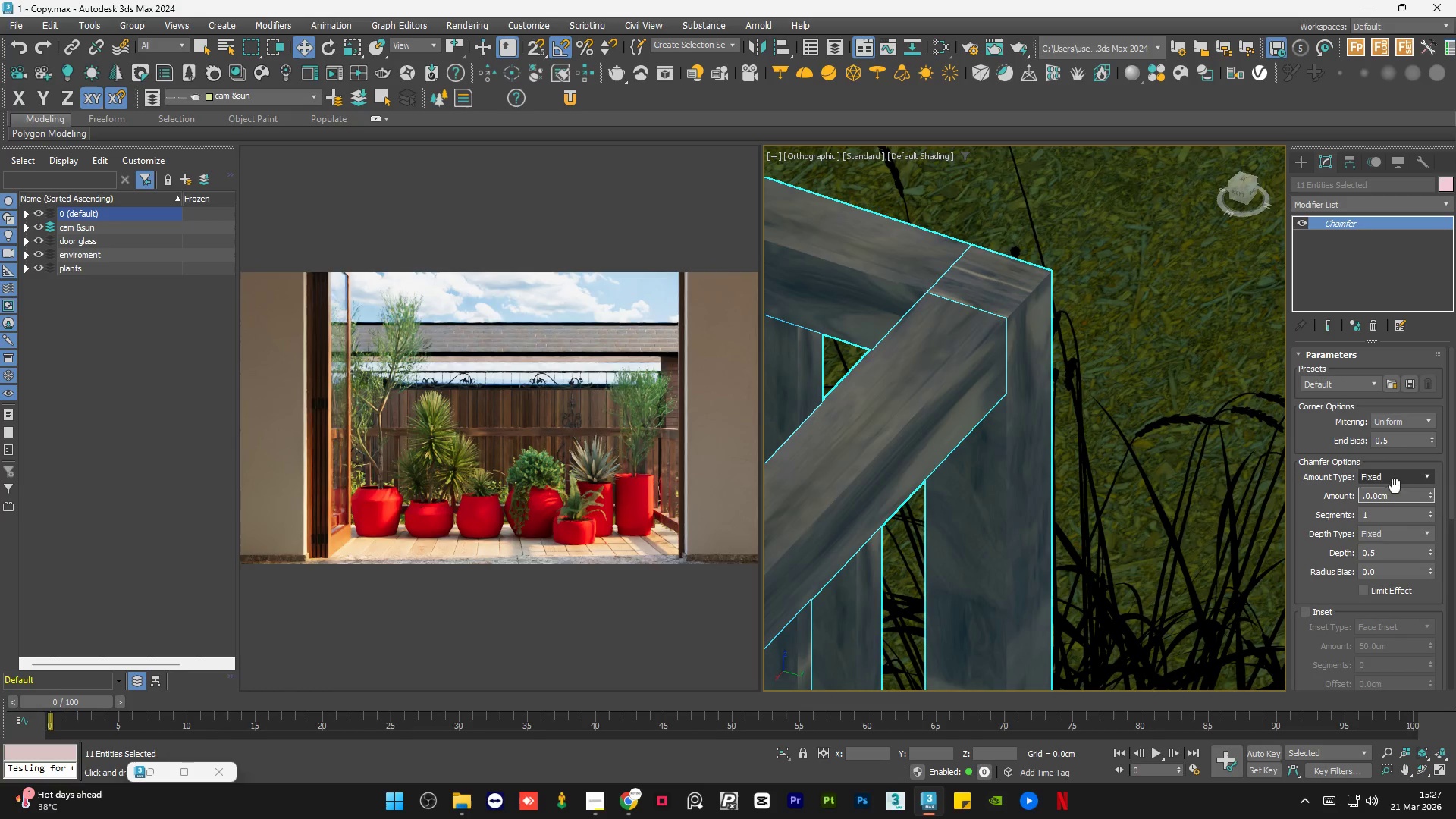 
double_click([1396, 493])
 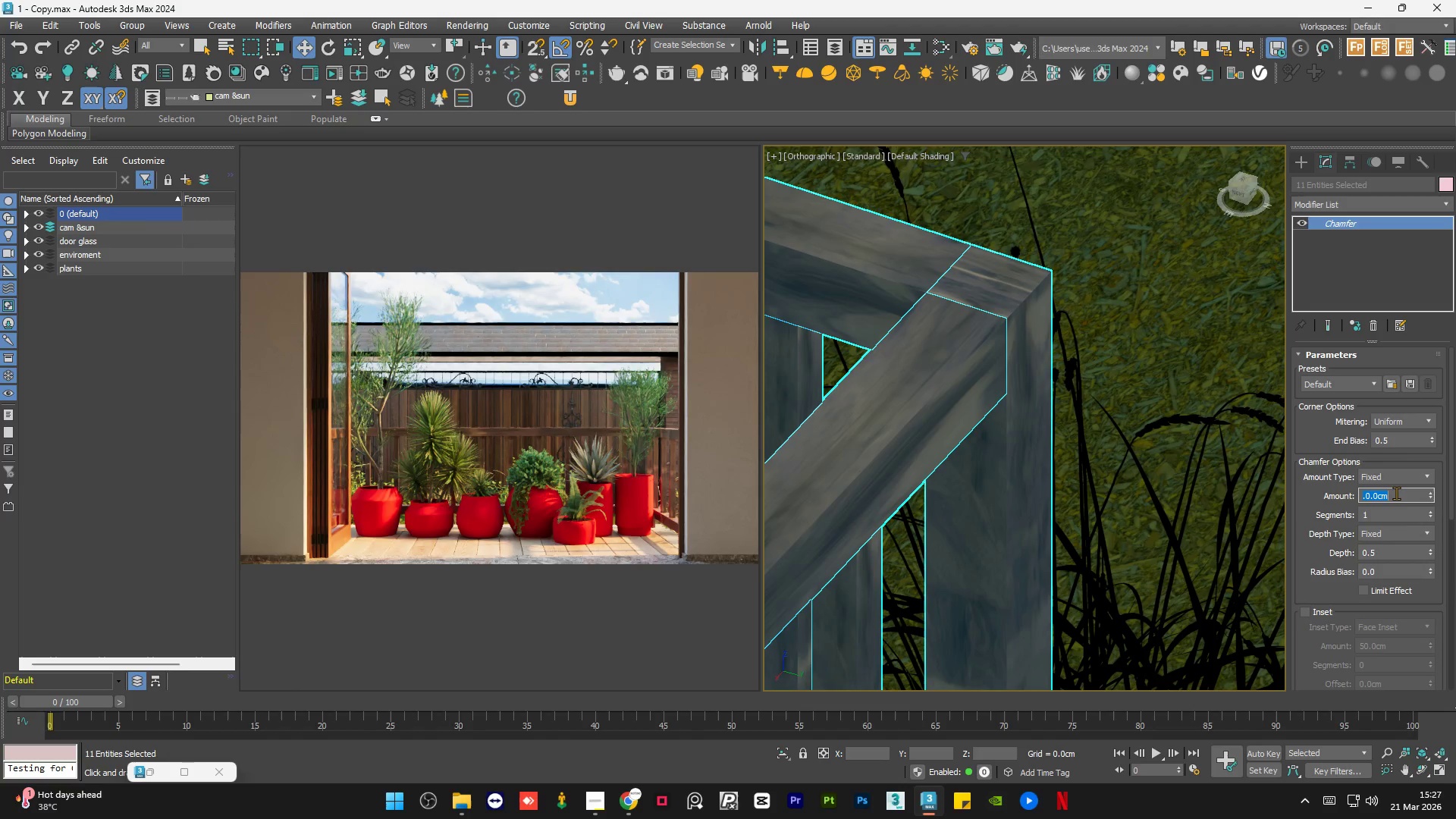 
key(NumpadDecimal)
 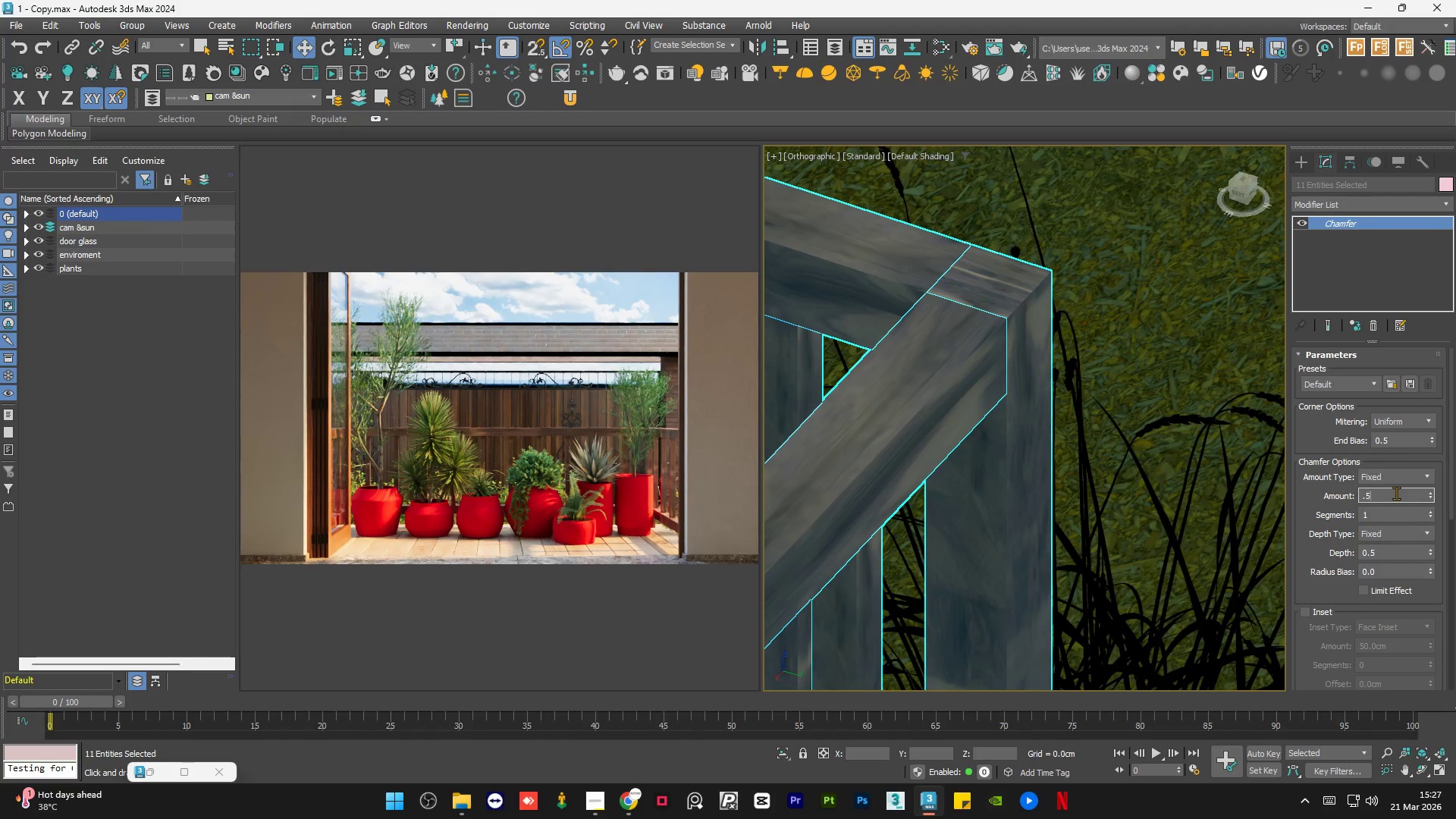 
key(Numpad5)
 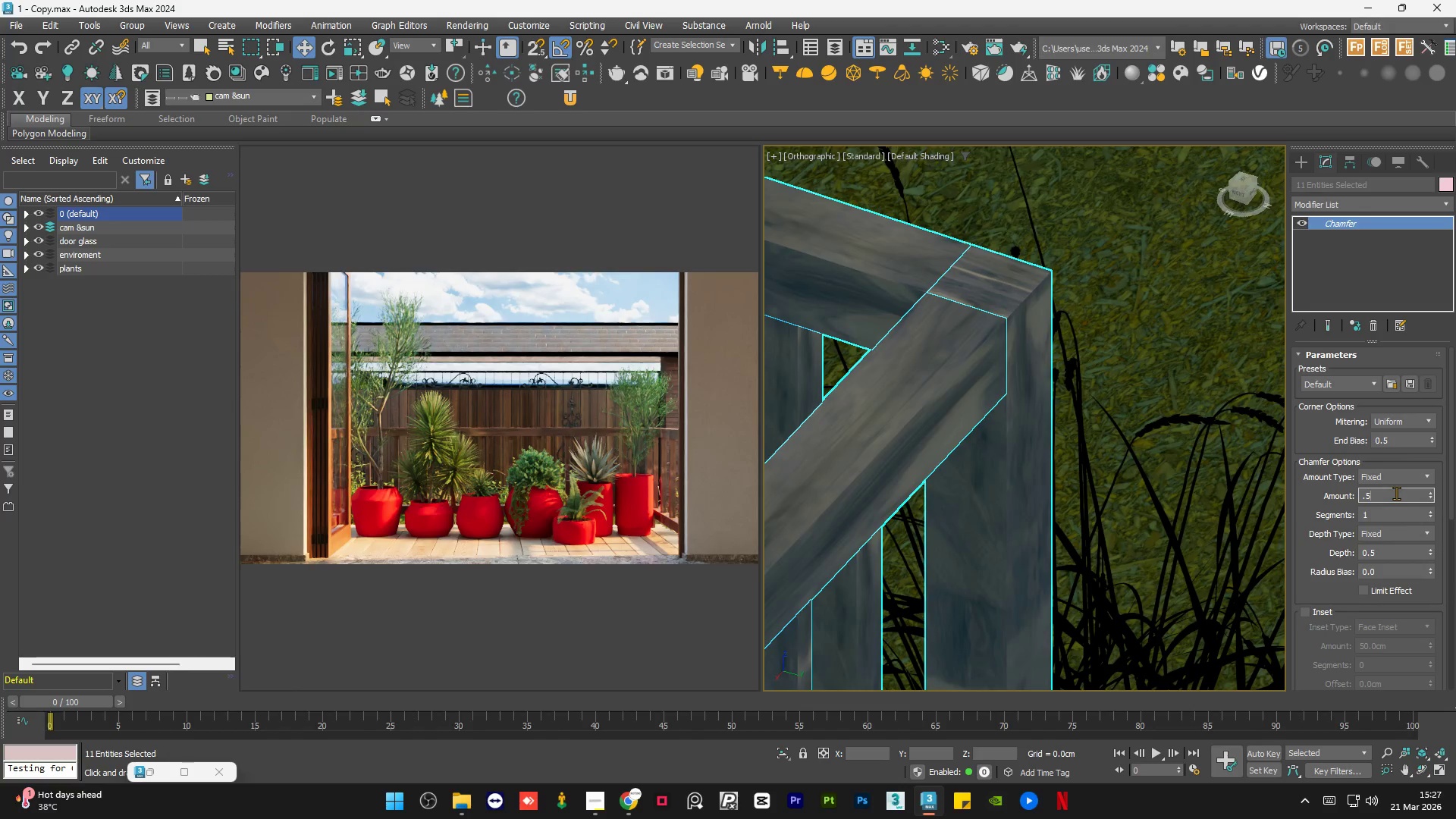 
key(NumpadEnter)
 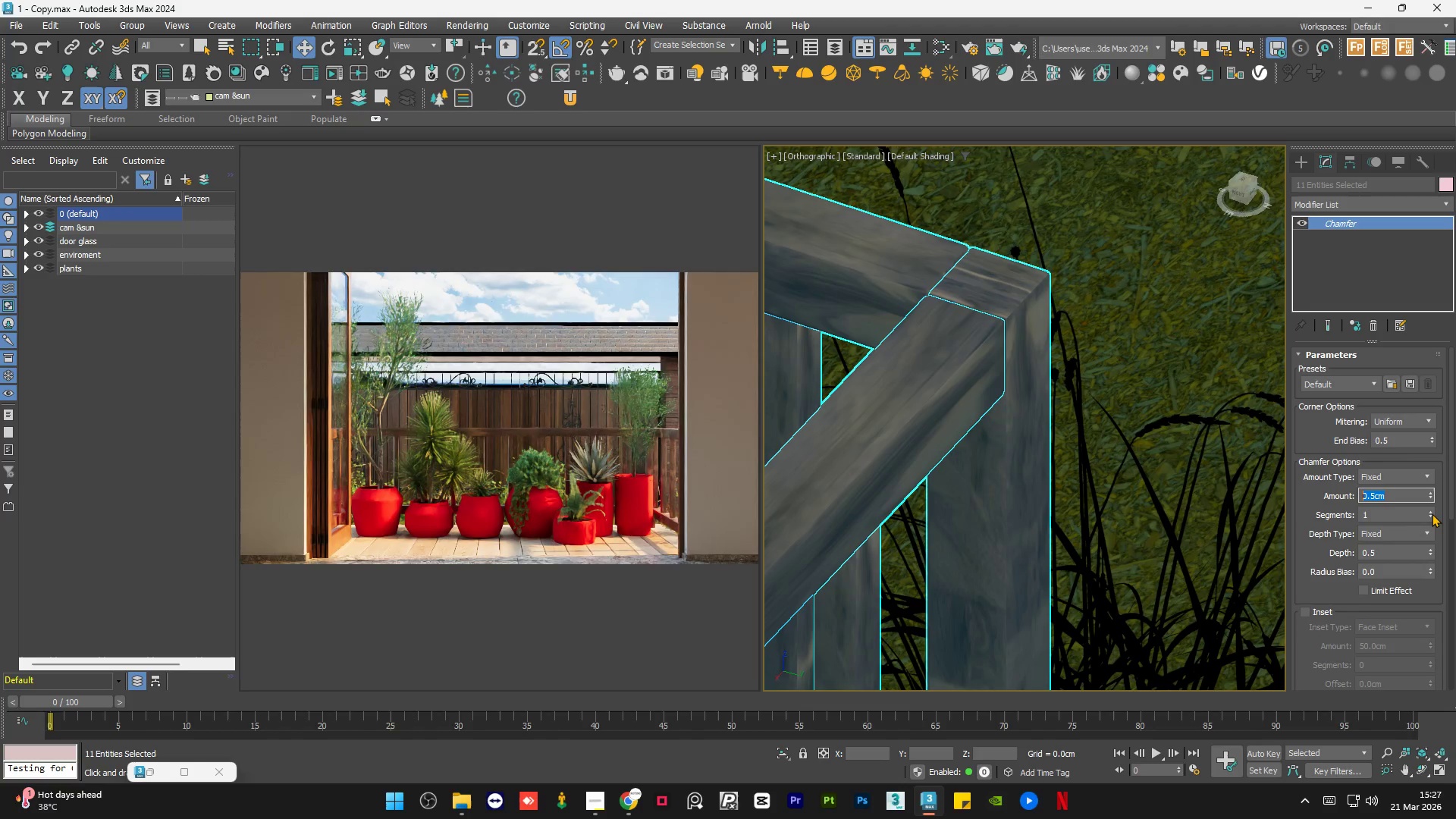 
double_click([1432, 513])
 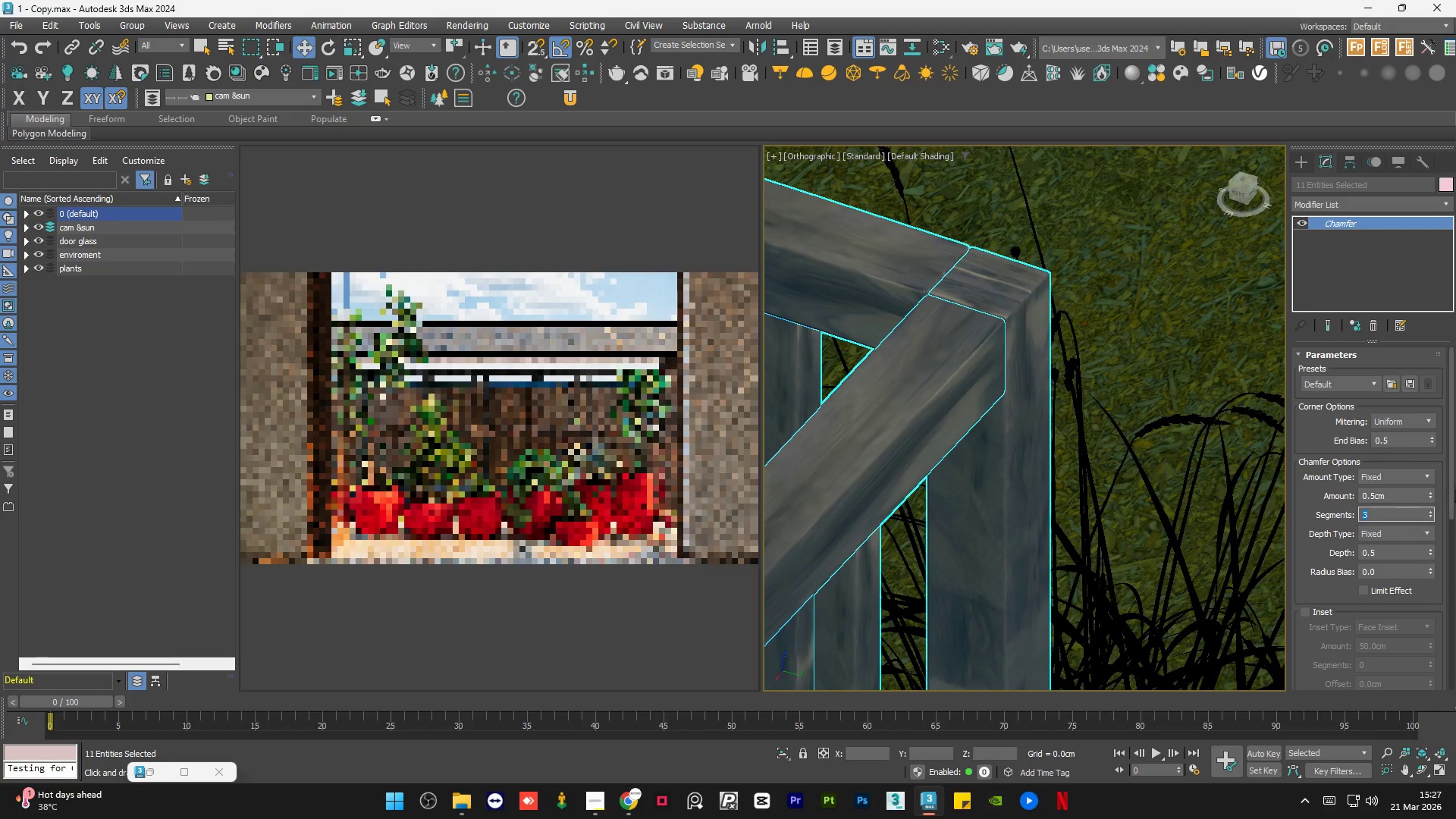 
left_click_drag(start_coordinate=[1454, 487], to_coordinate=[1454, 518])
 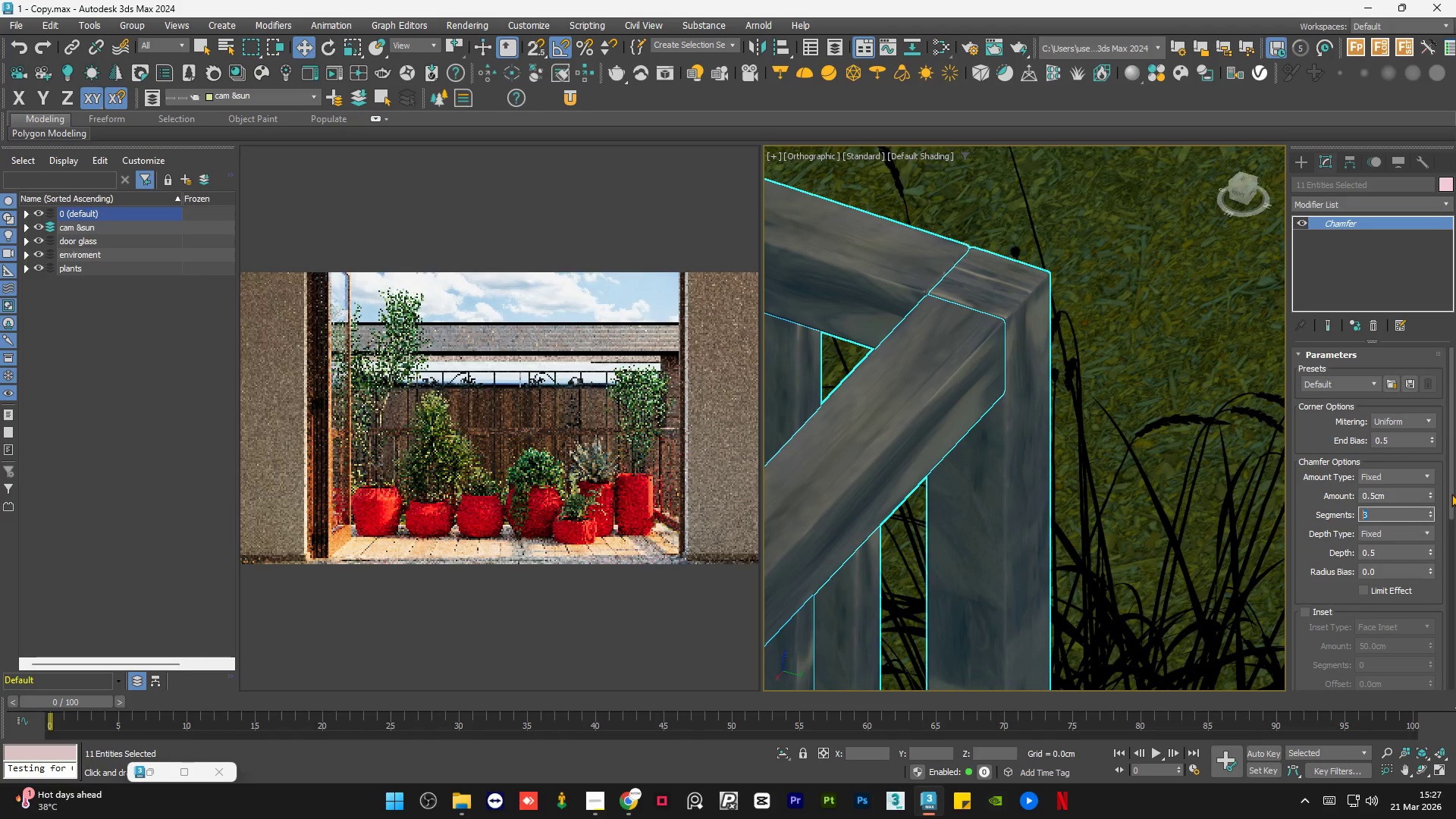 
left_click_drag(start_coordinate=[1451, 492], to_coordinate=[1454, 662])
 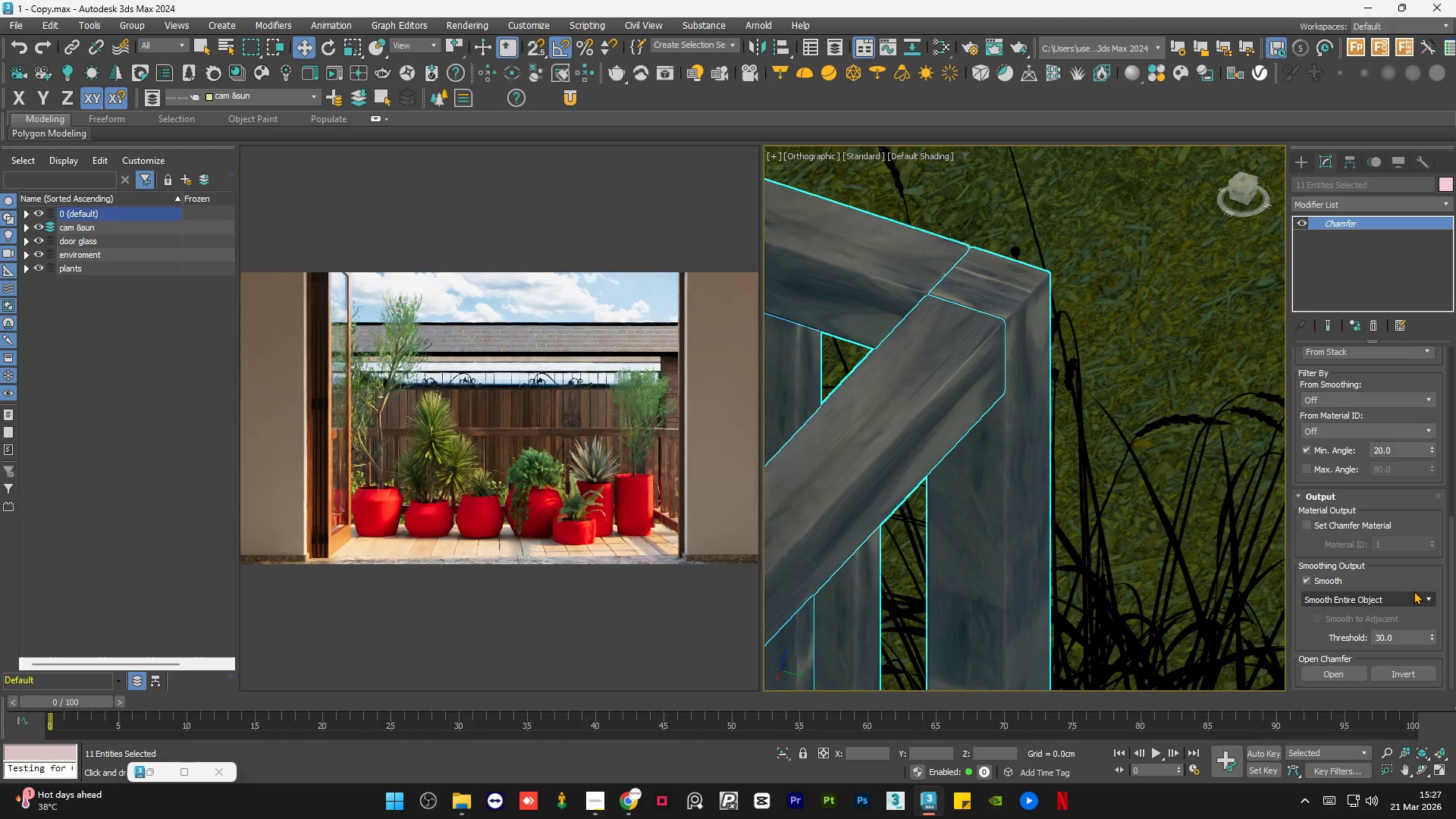 
left_click([1414, 592])
 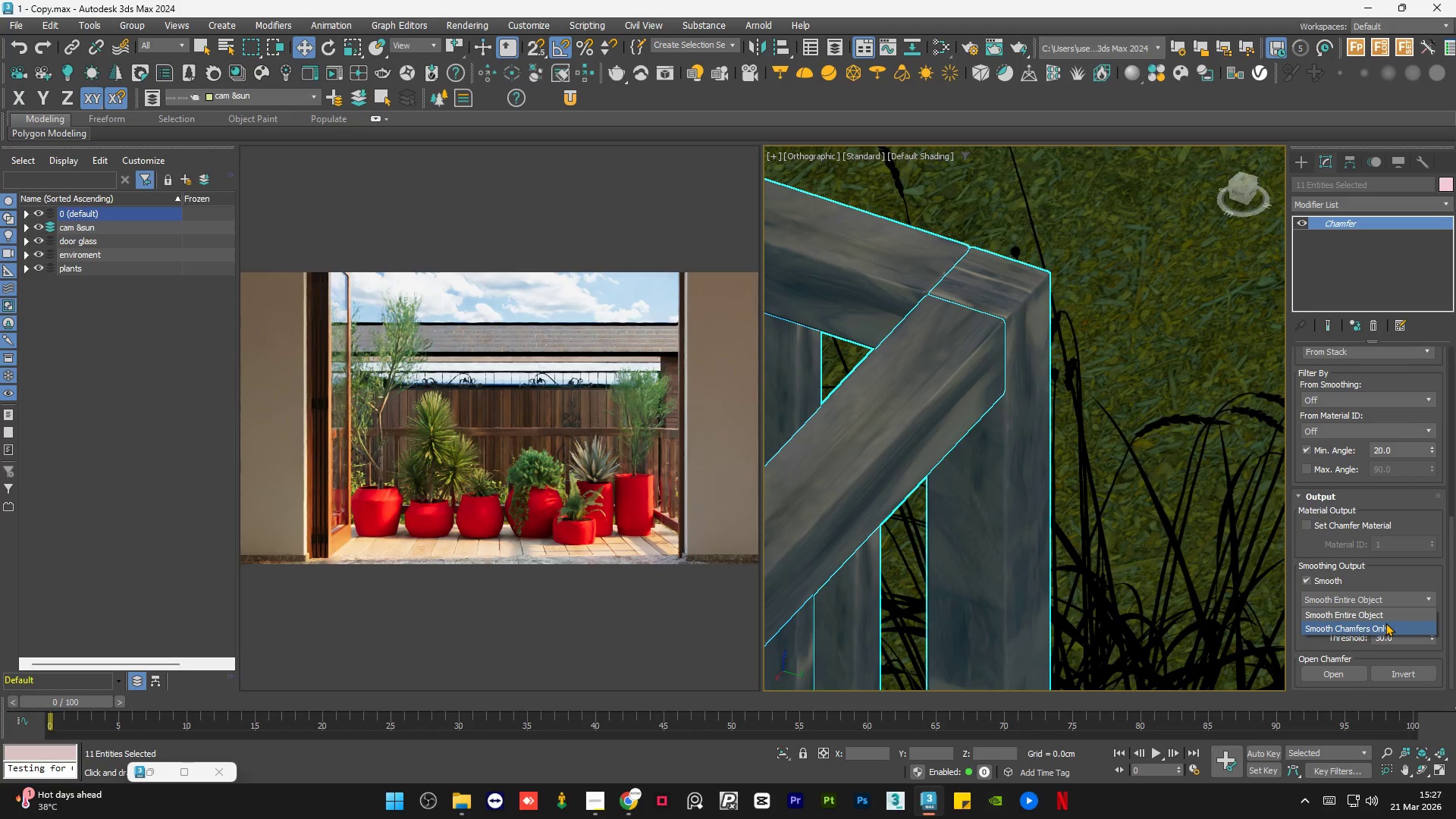 
left_click([1385, 623])
 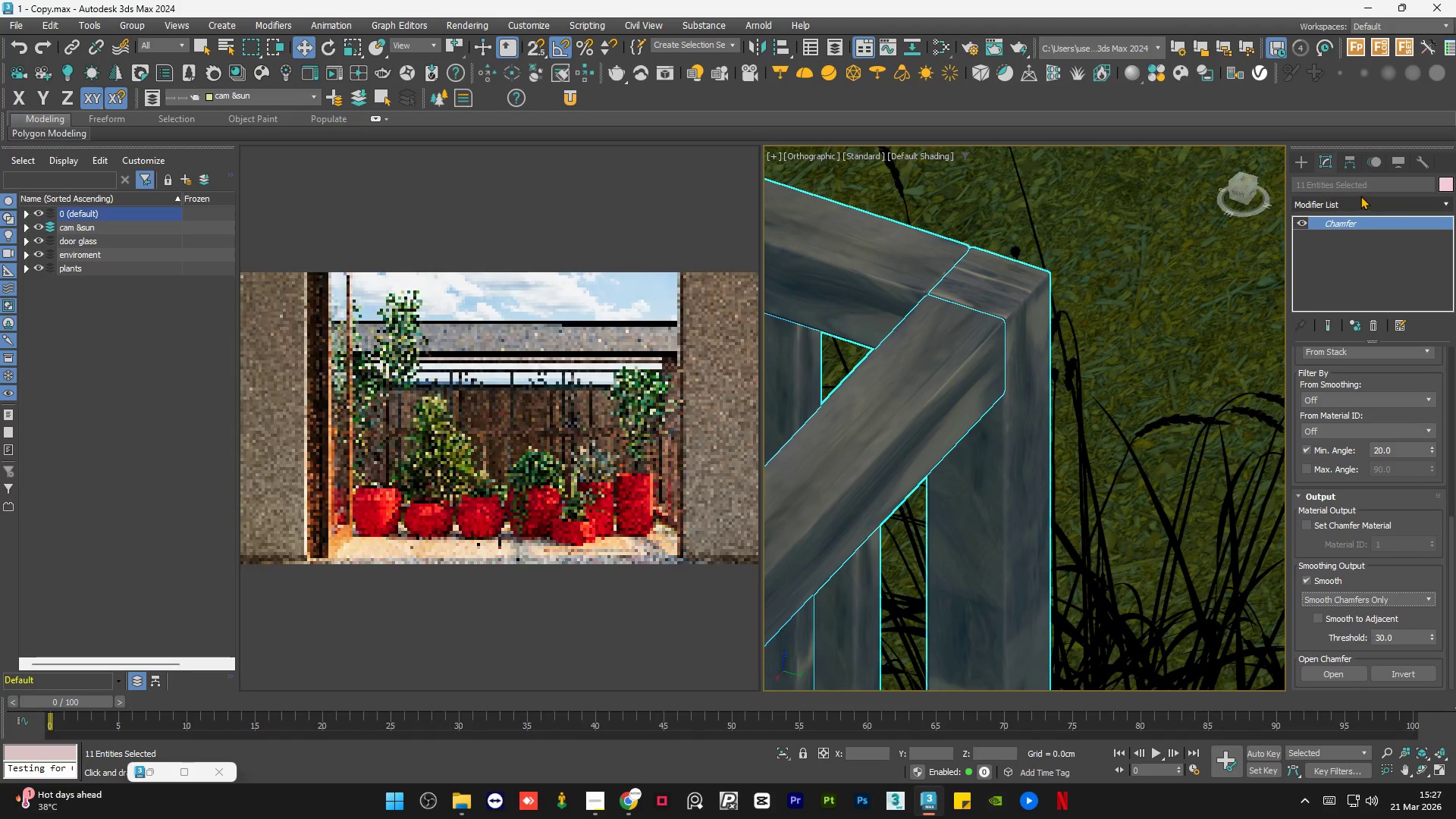 
left_click([1359, 197])
 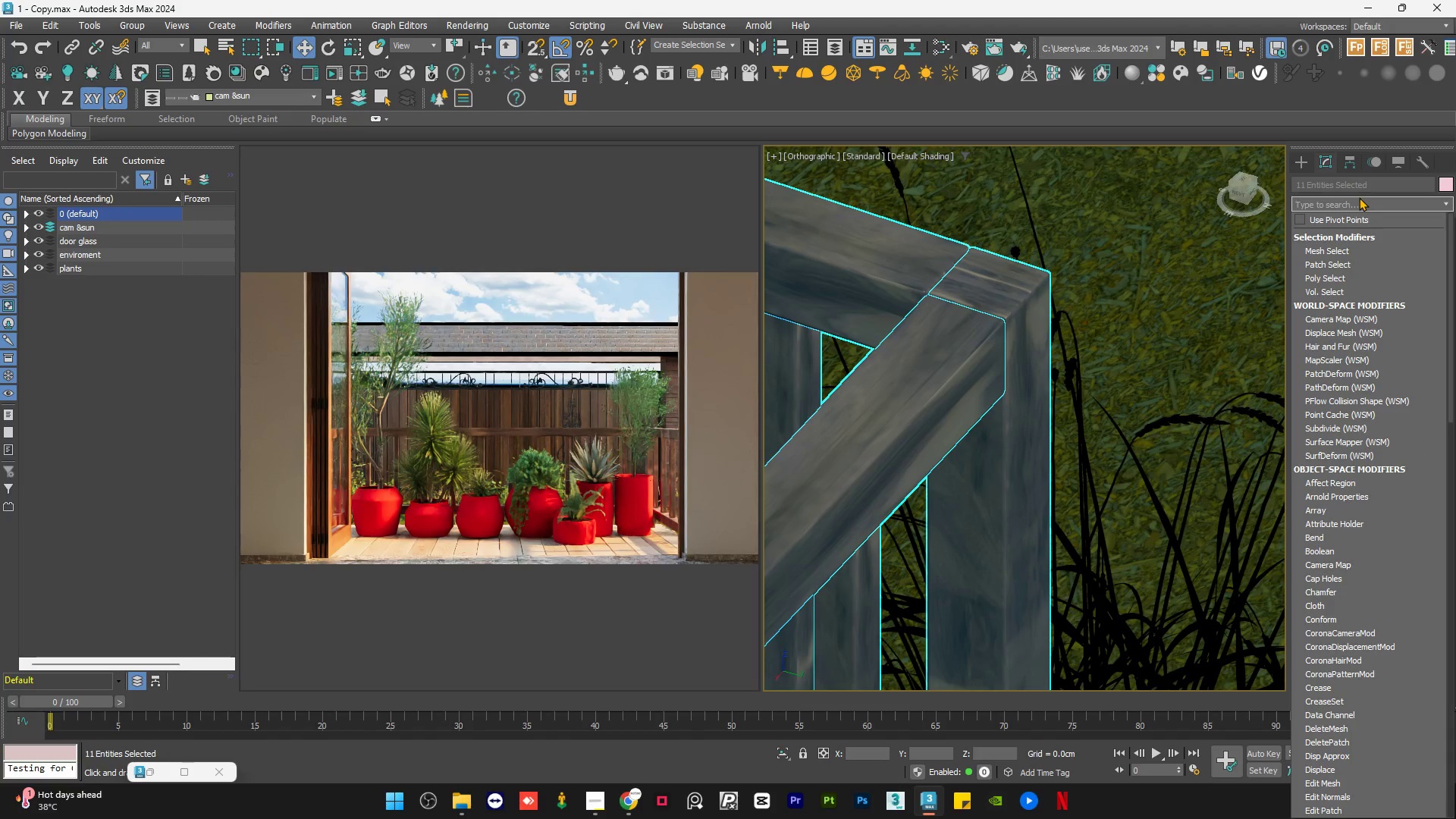 
type(uv)
 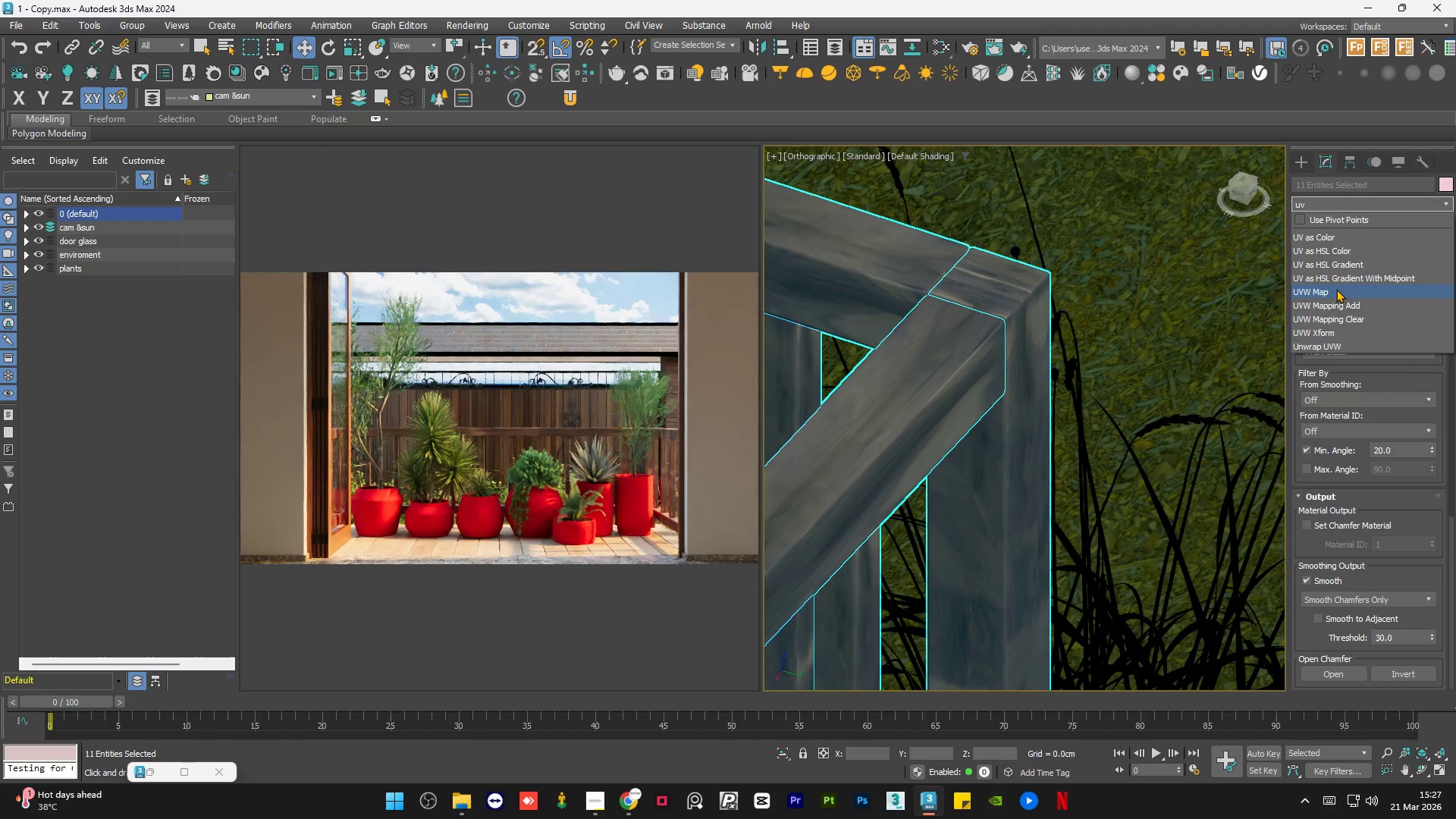 
left_click([1336, 289])
 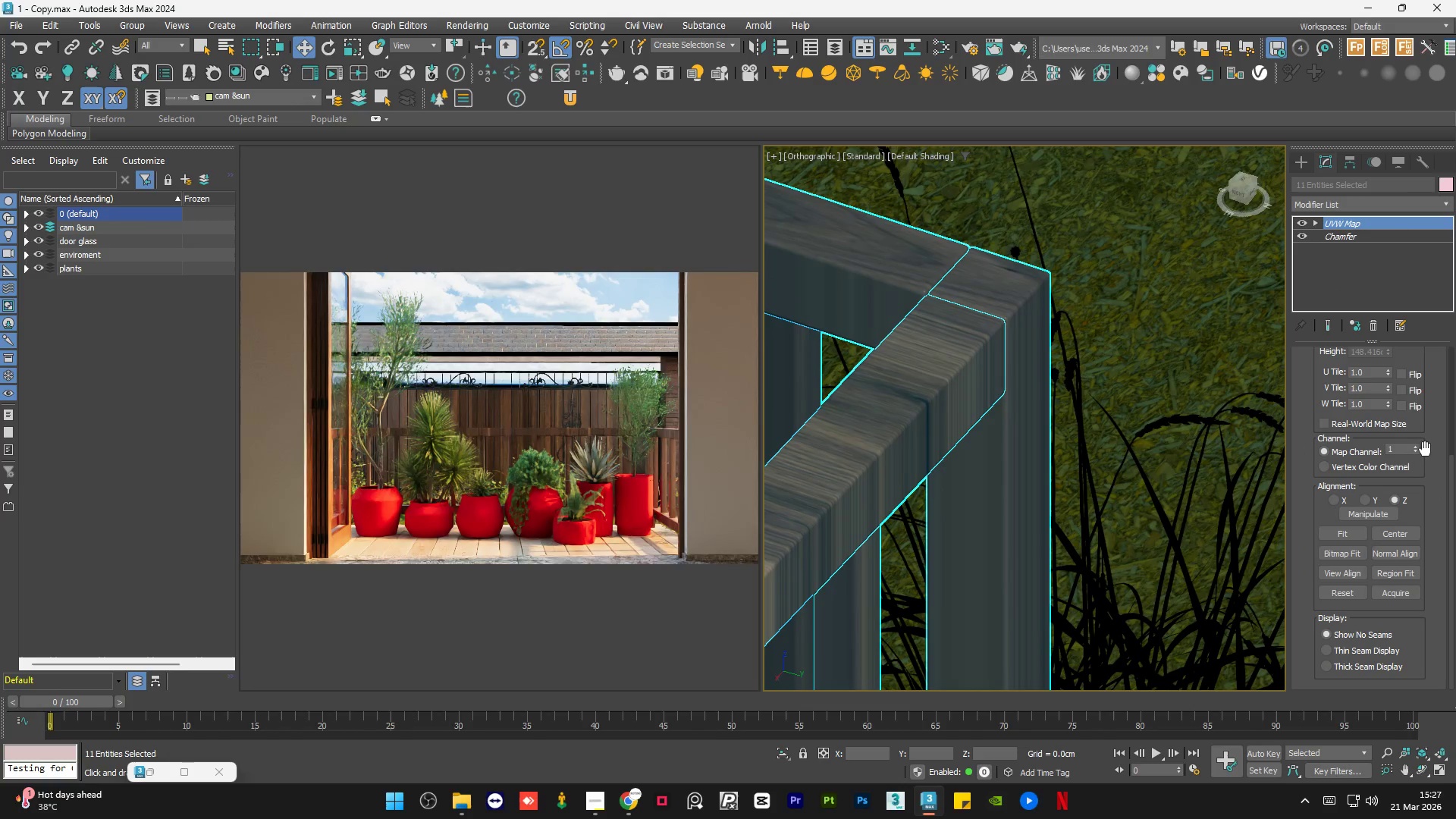 
left_click_drag(start_coordinate=[1452, 510], to_coordinate=[1455, 332])
 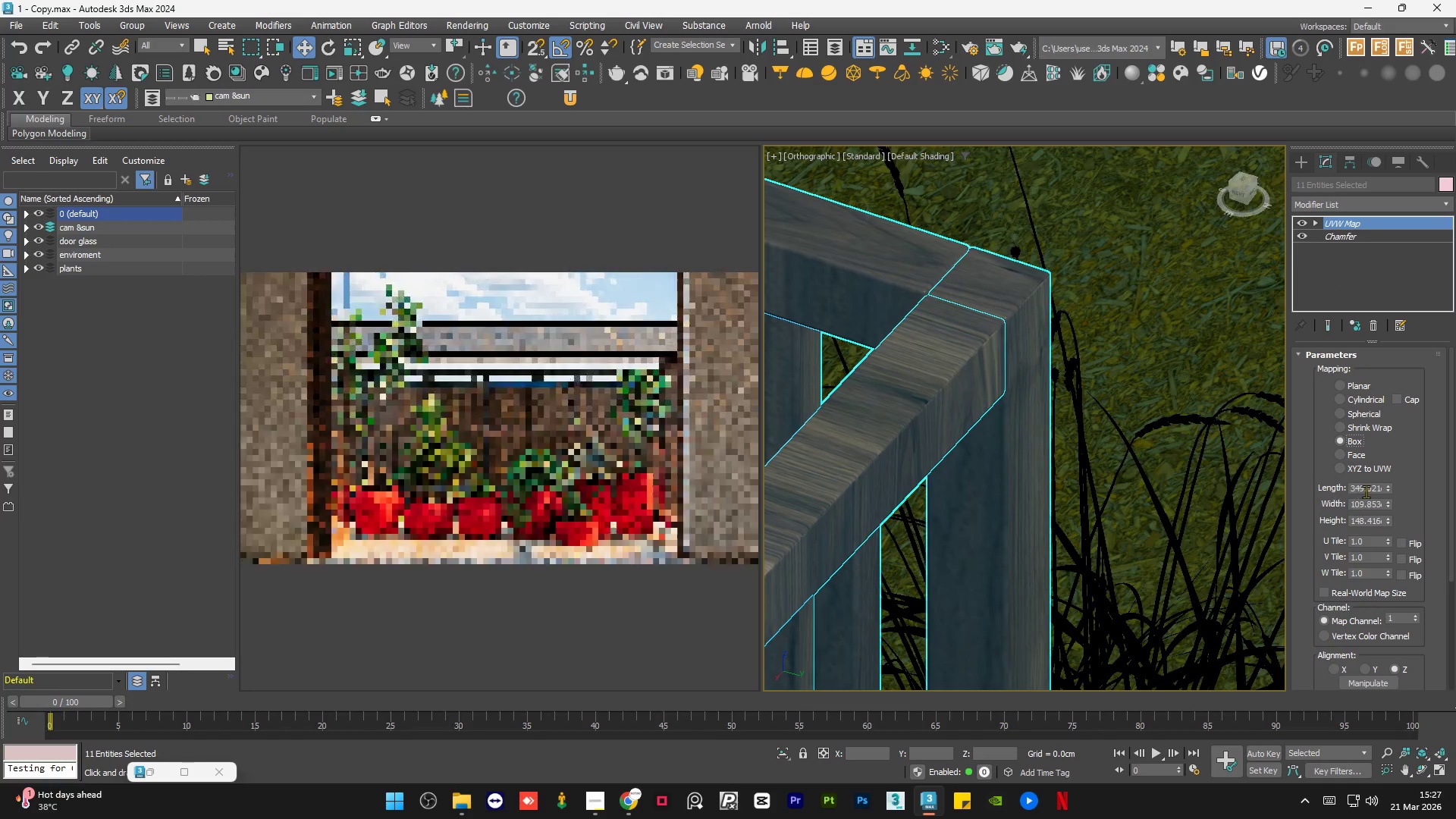 
double_click([1366, 491])
 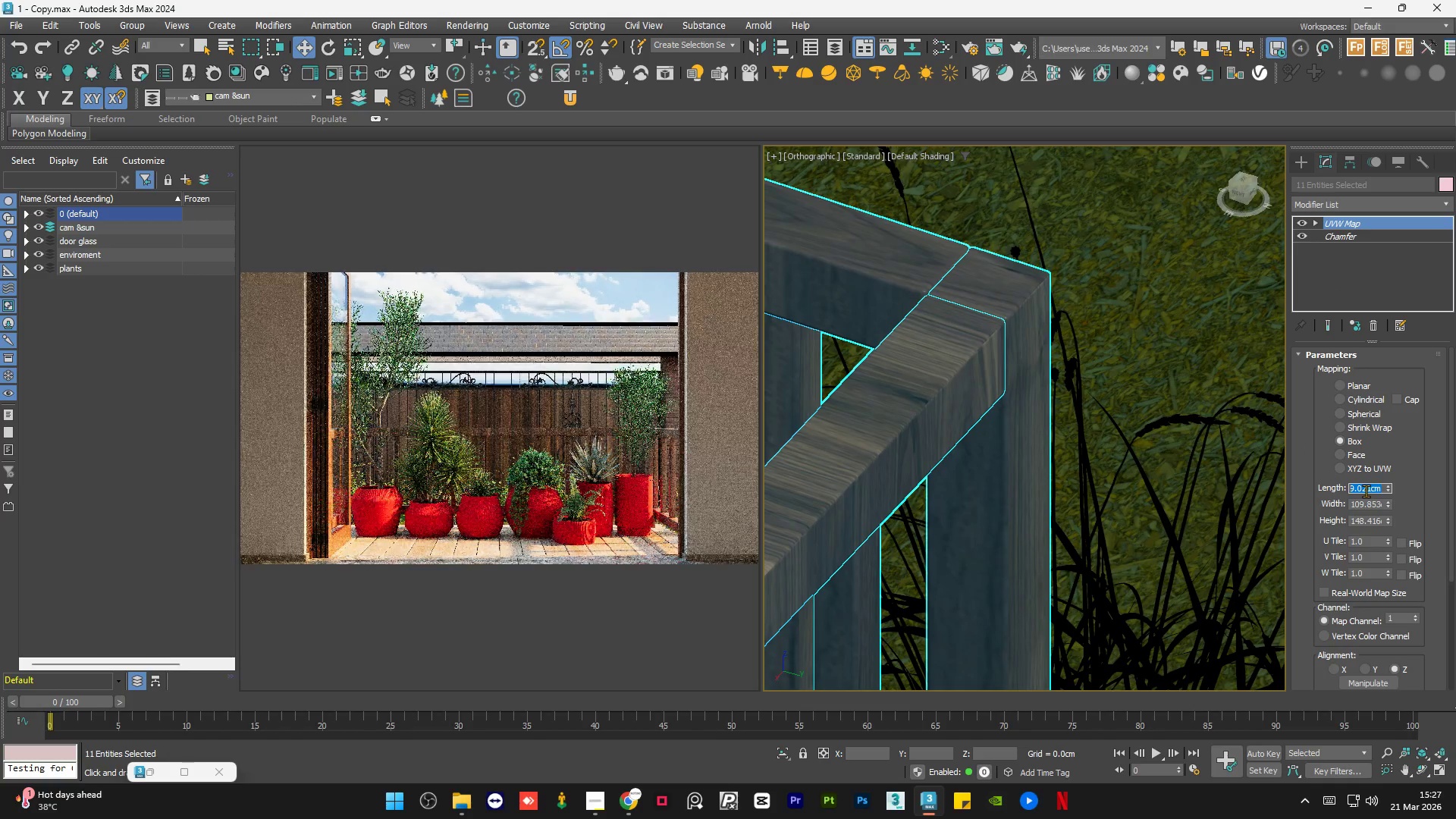 
key(Numpad3)
 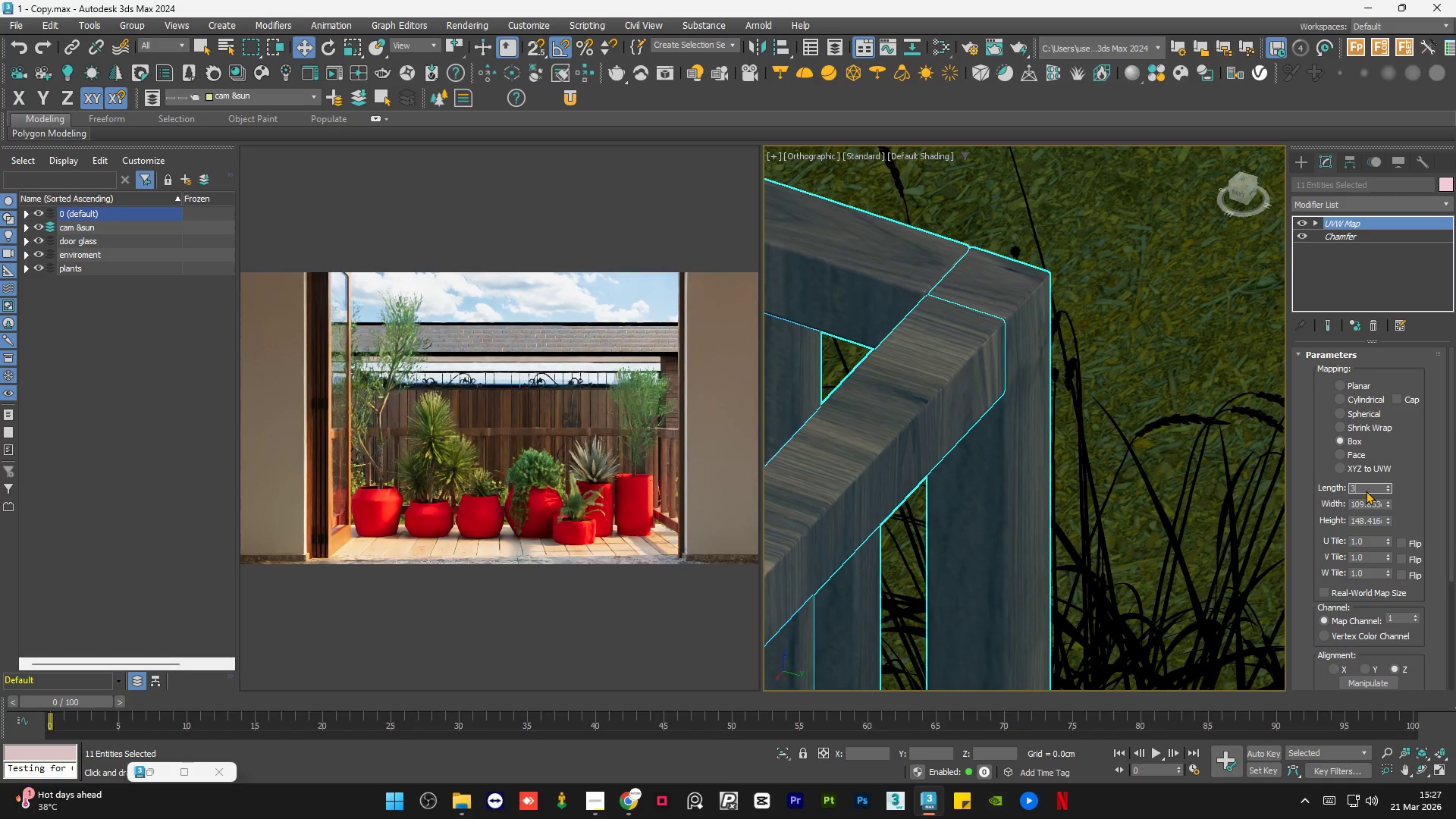 
key(Numpad0)
 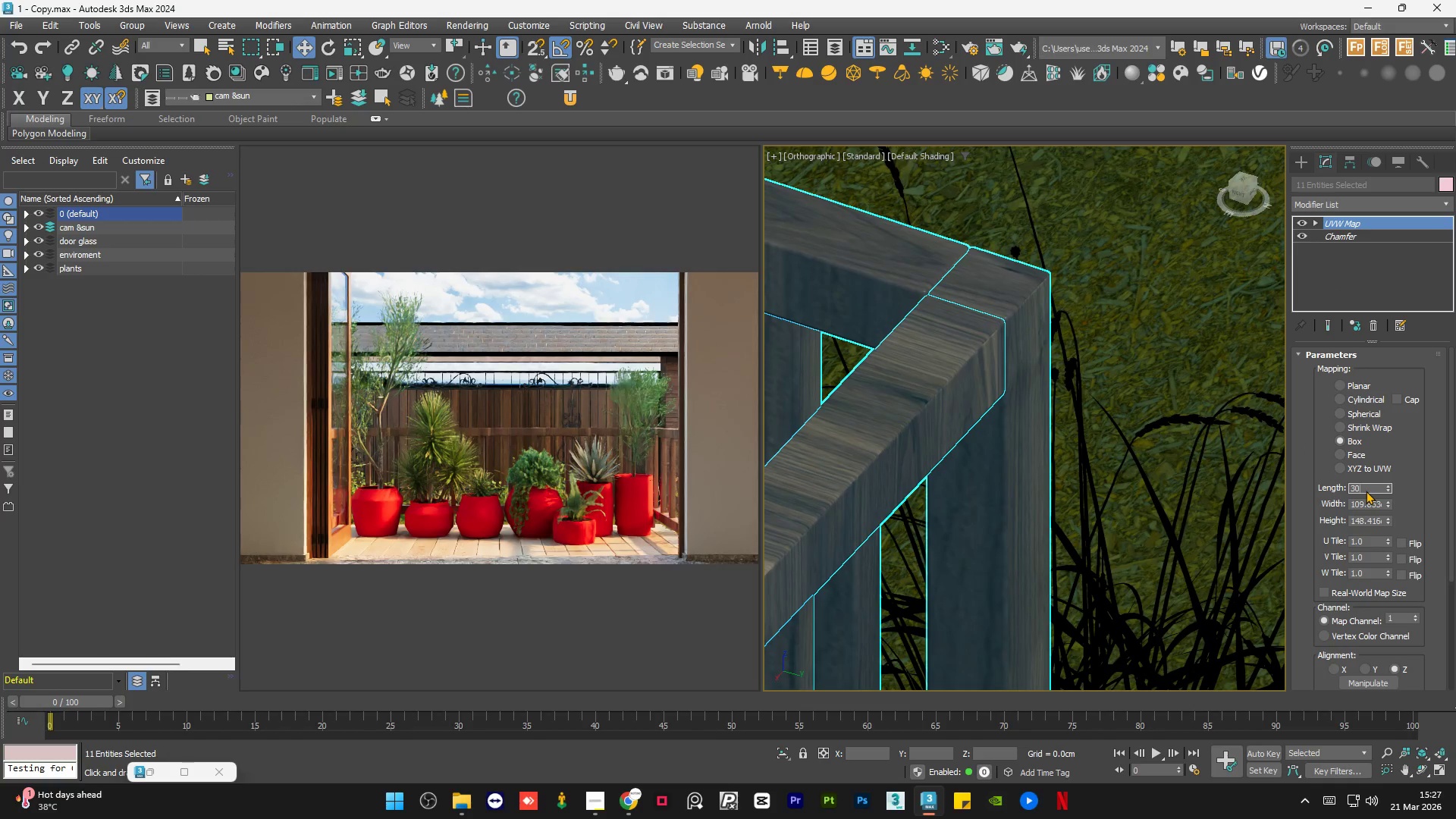 
key(Numpad0)
 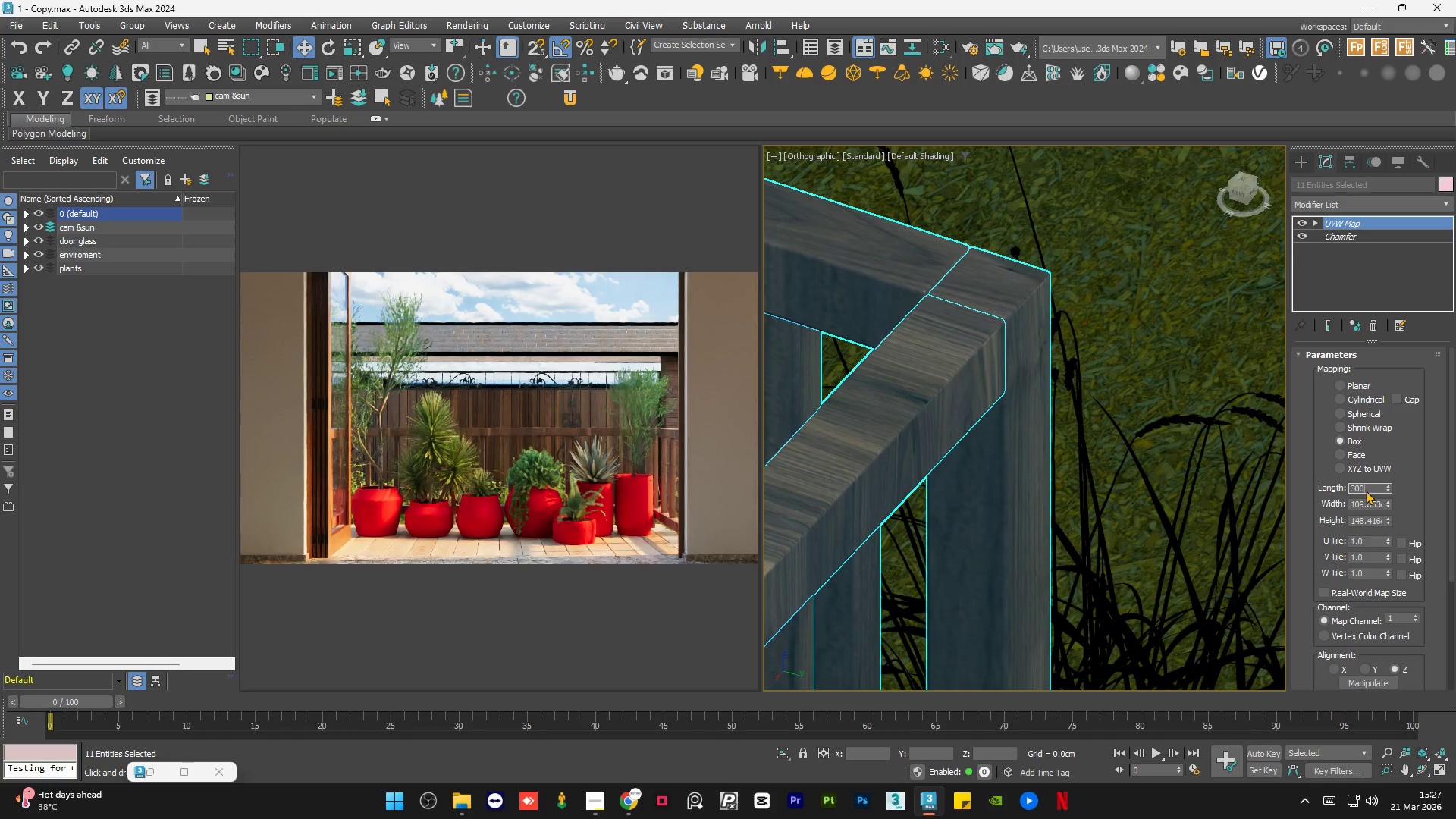 
key(NumpadEnter)
 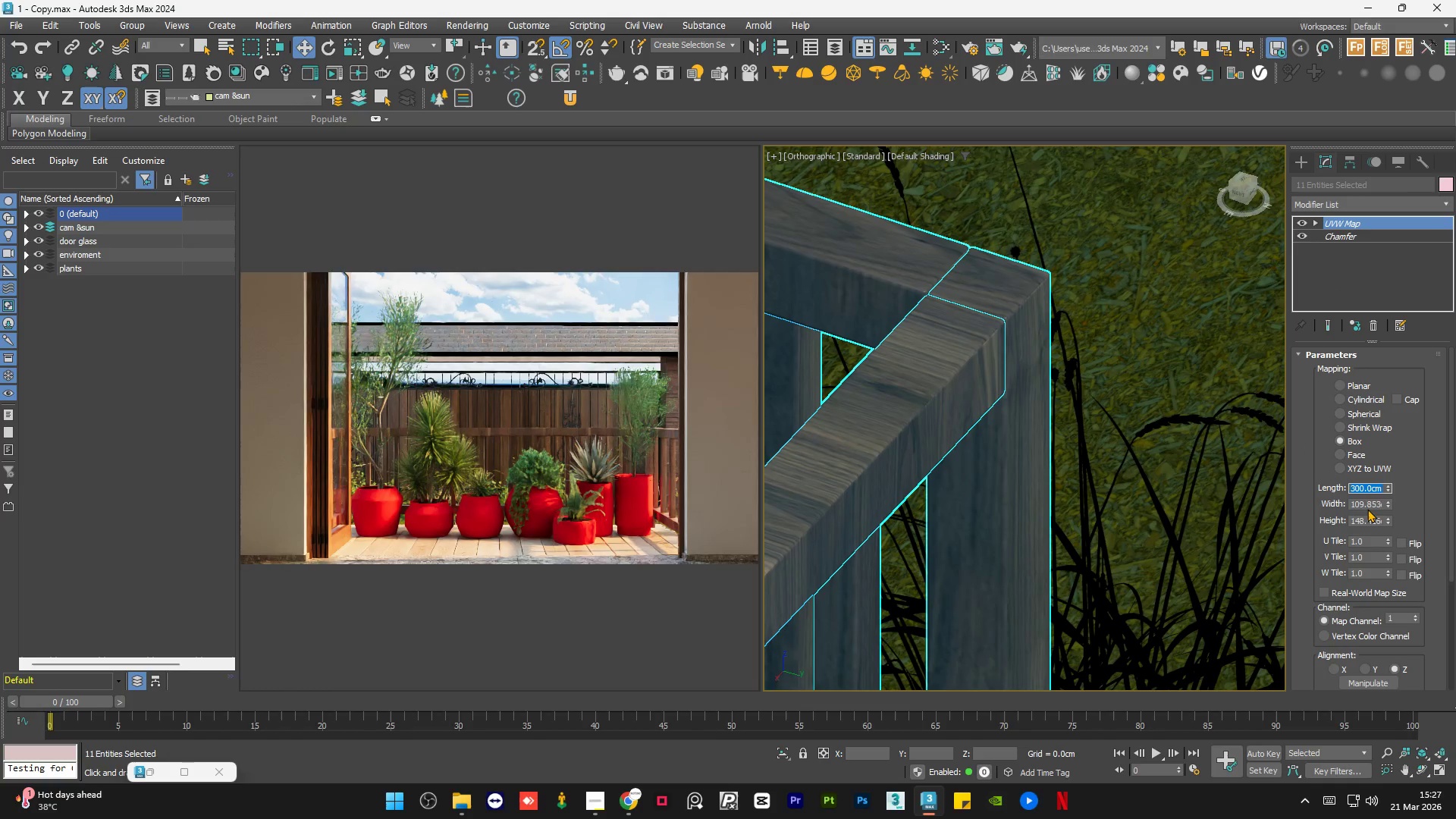 
double_click([1370, 501])
 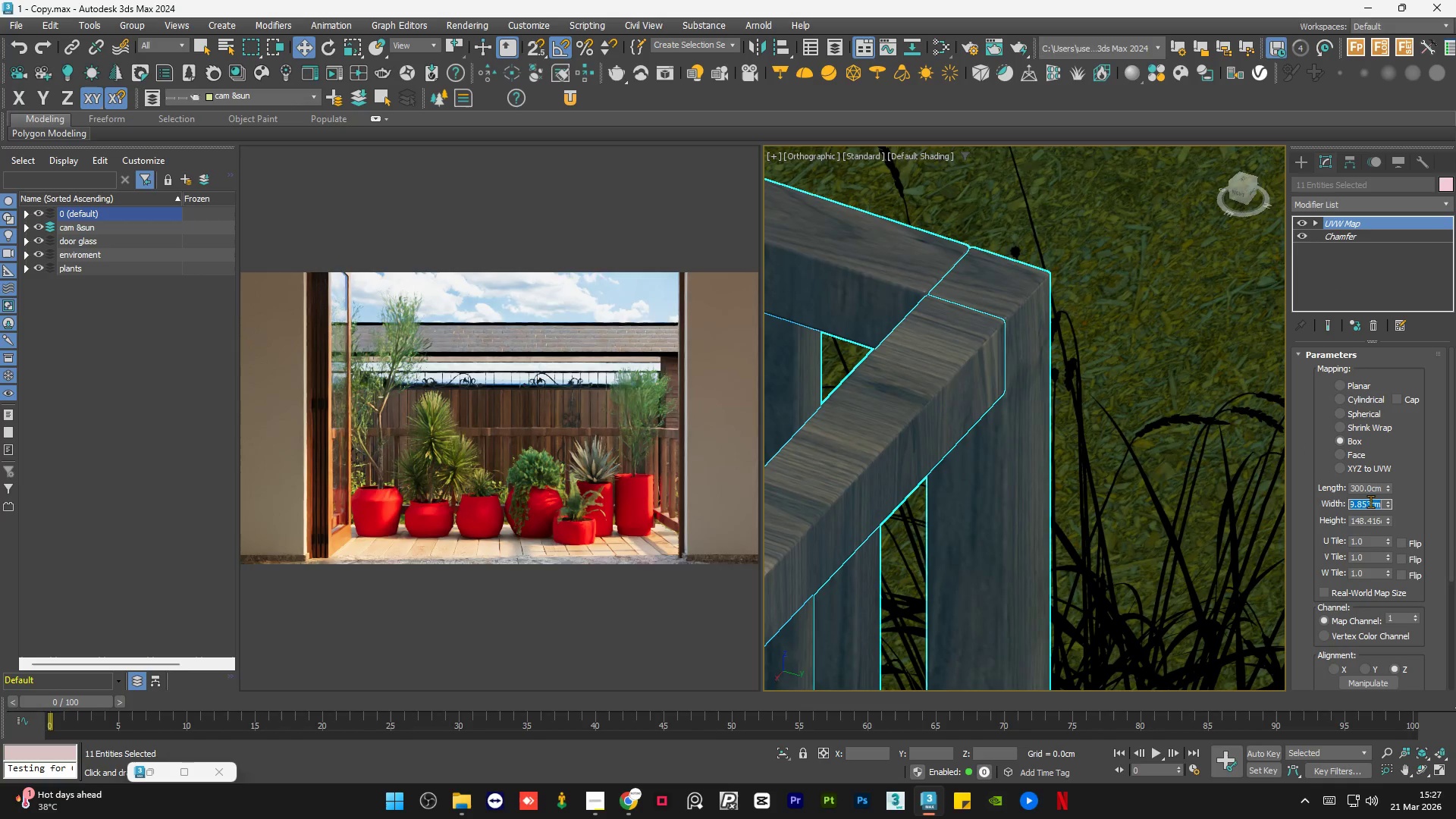 
key(Numpad3)
 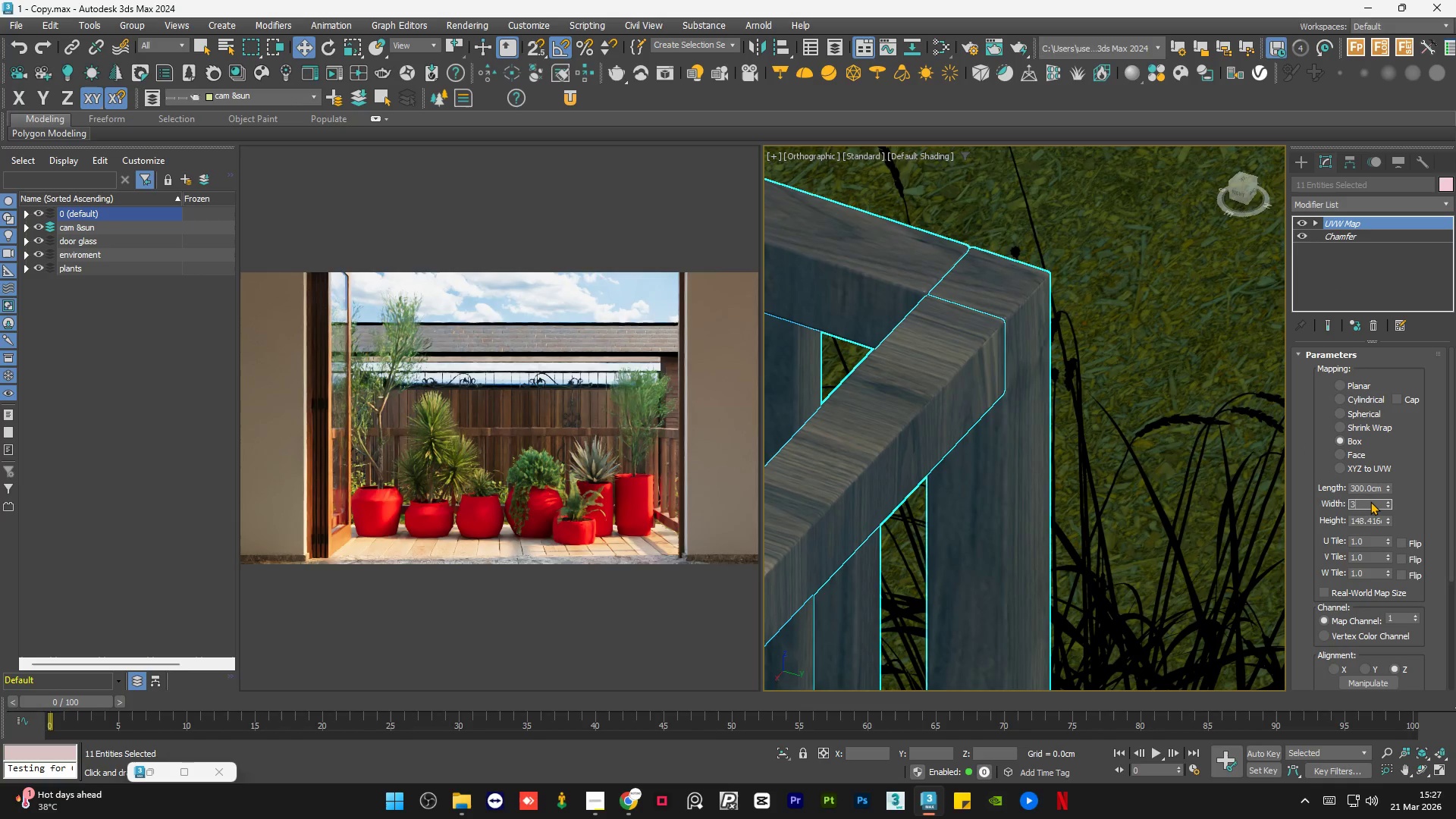 
key(Numpad0)
 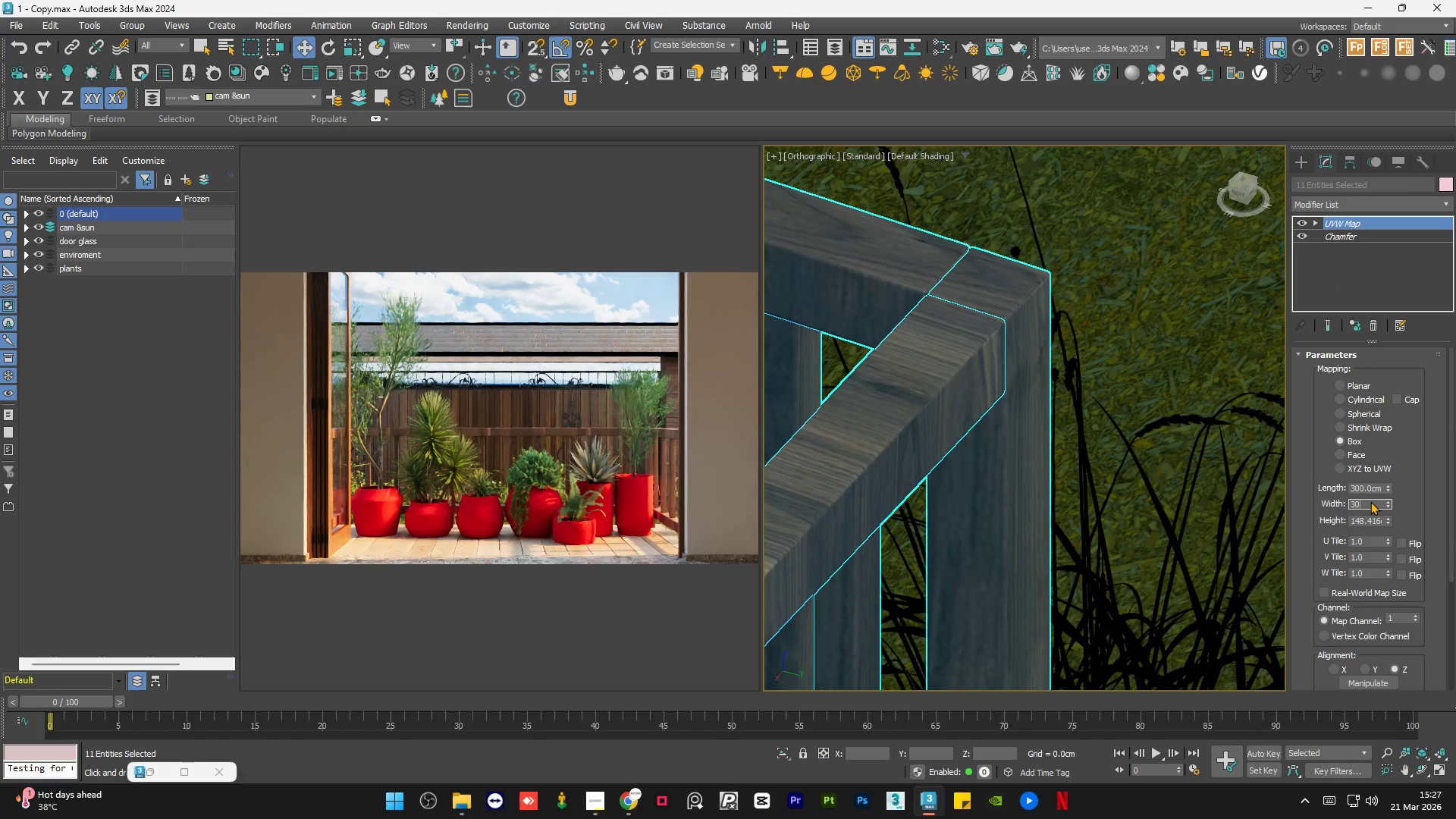 
key(Numpad0)
 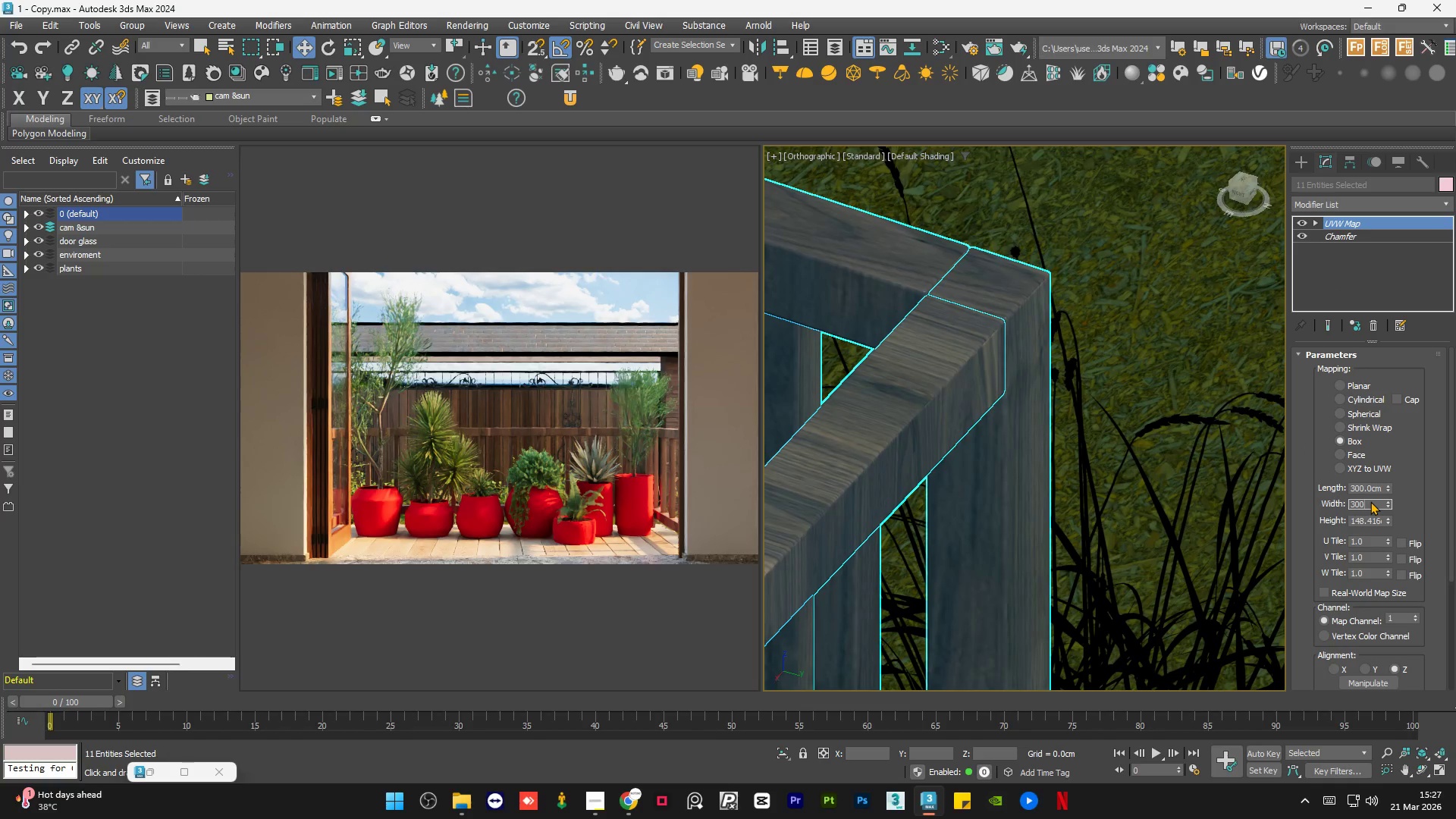 
key(NumpadEnter)
 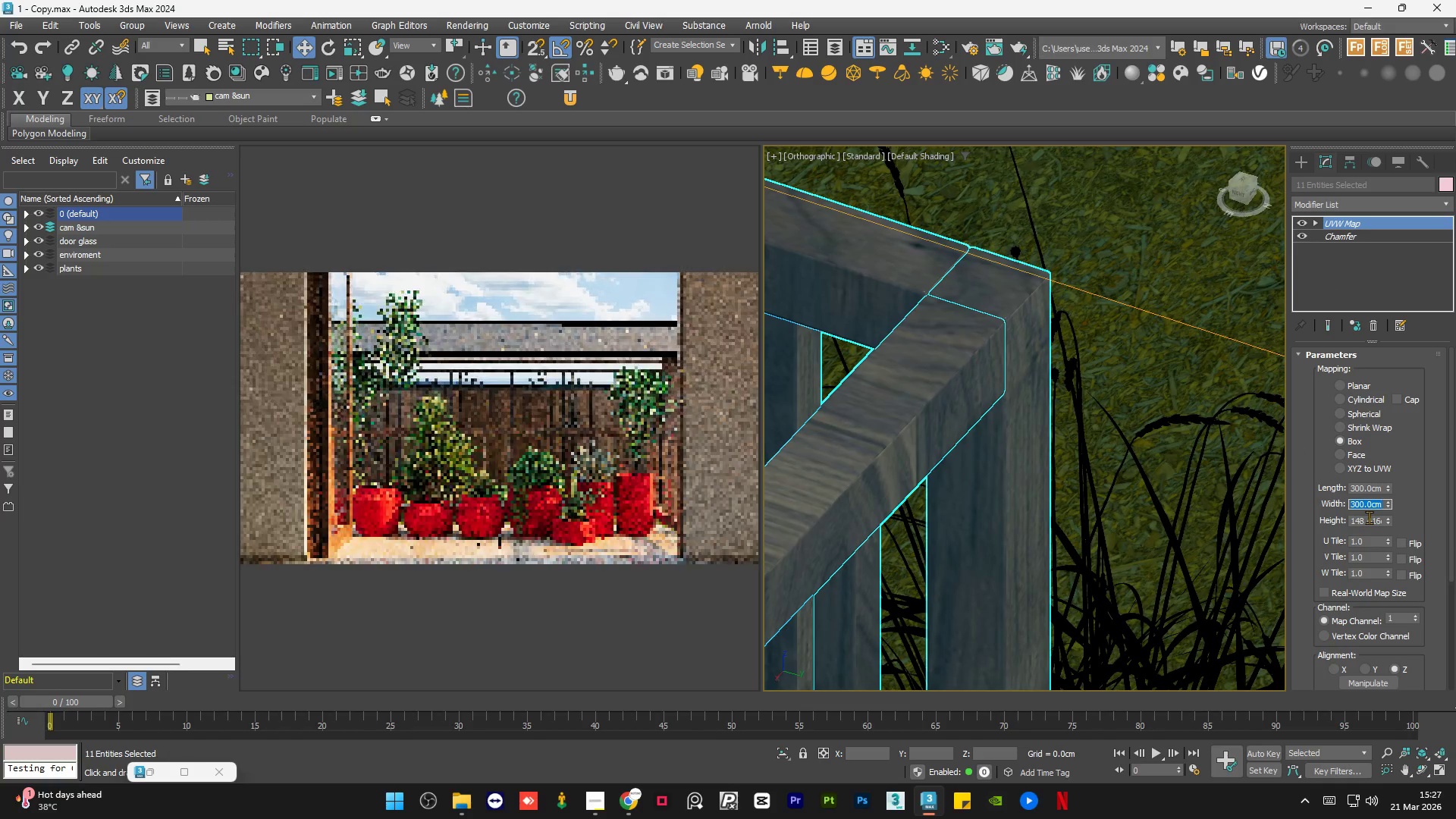 
double_click([1369, 517])
 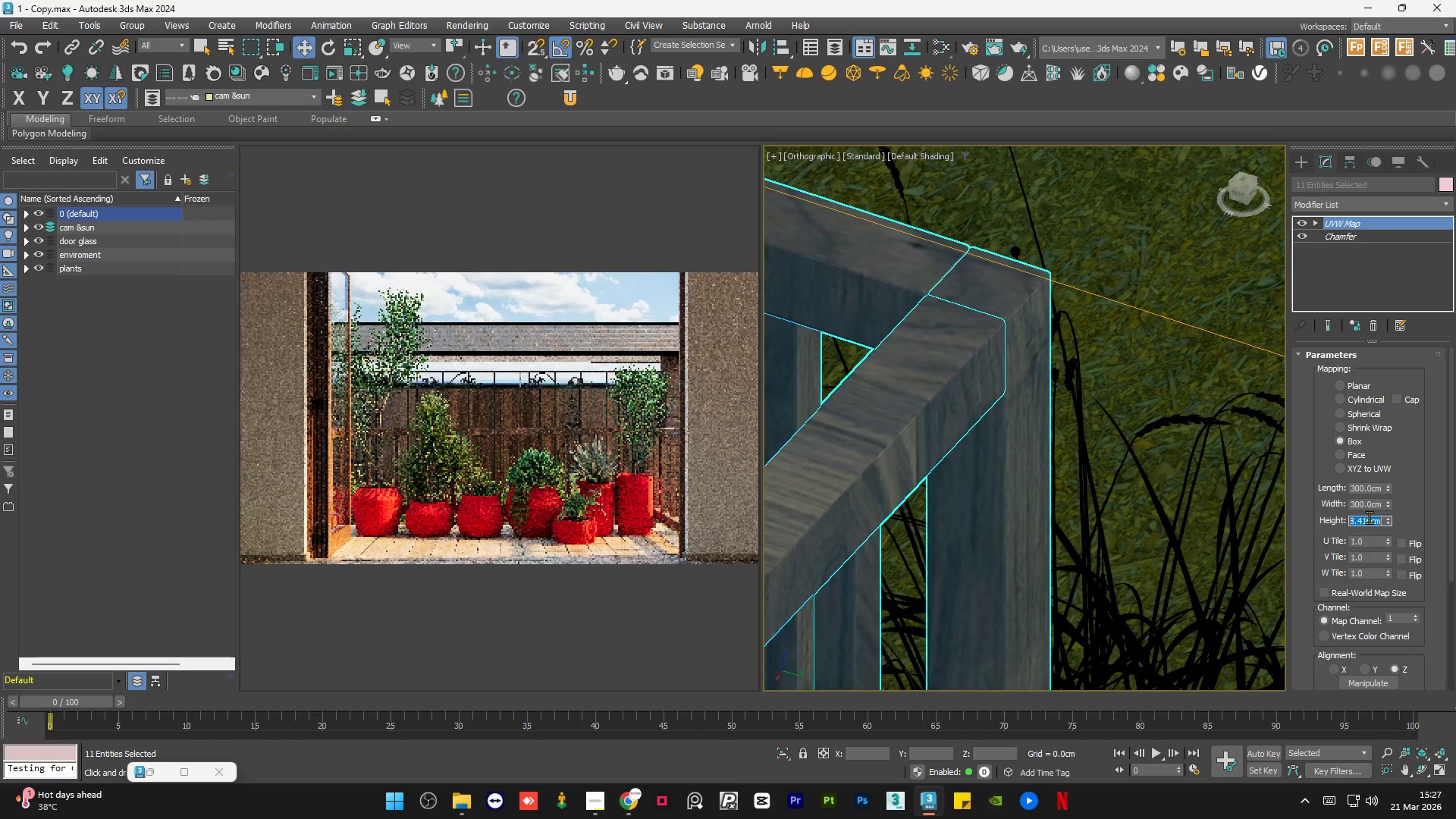 
key(Numpad3)
 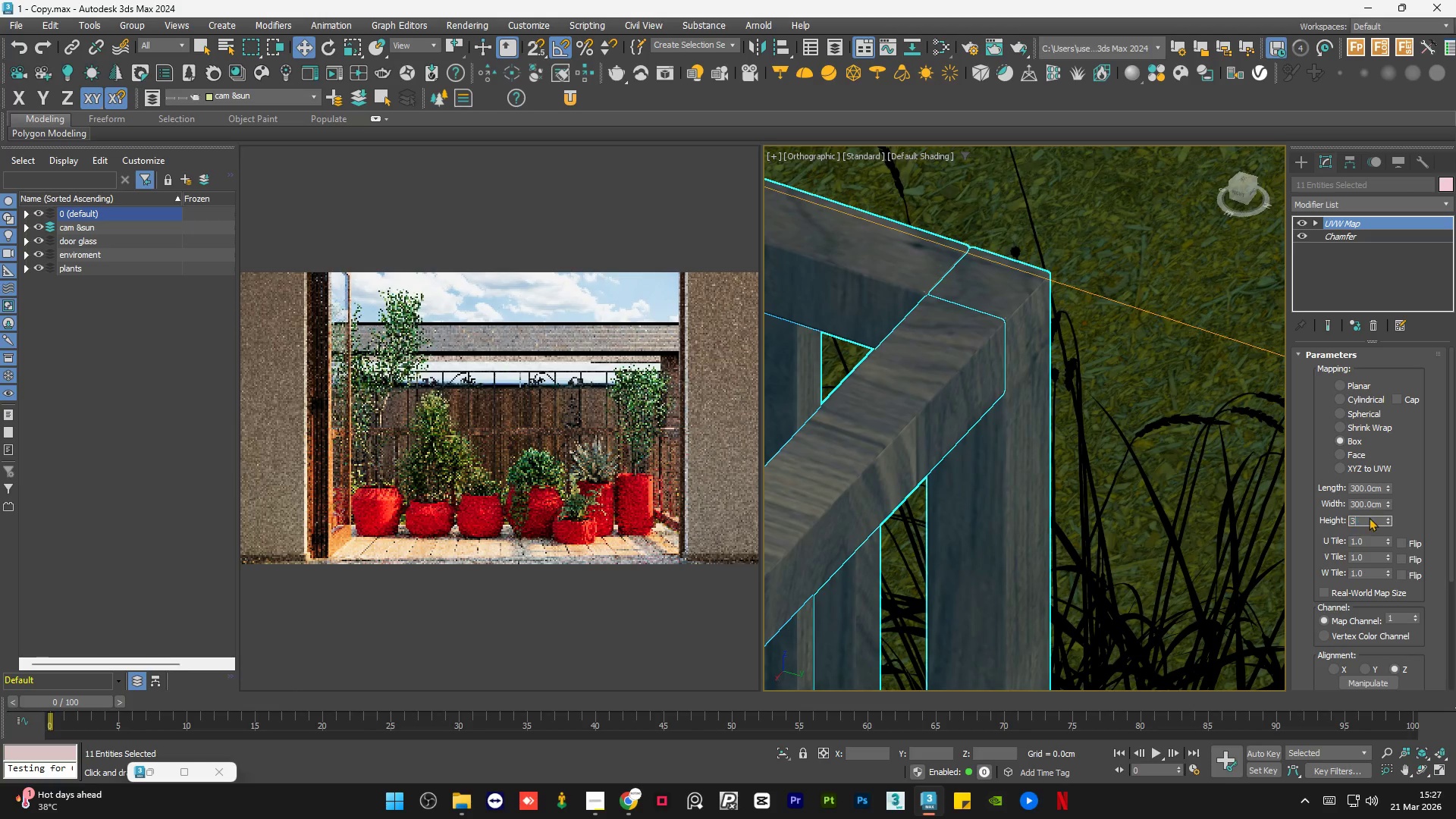 
key(Numpad0)
 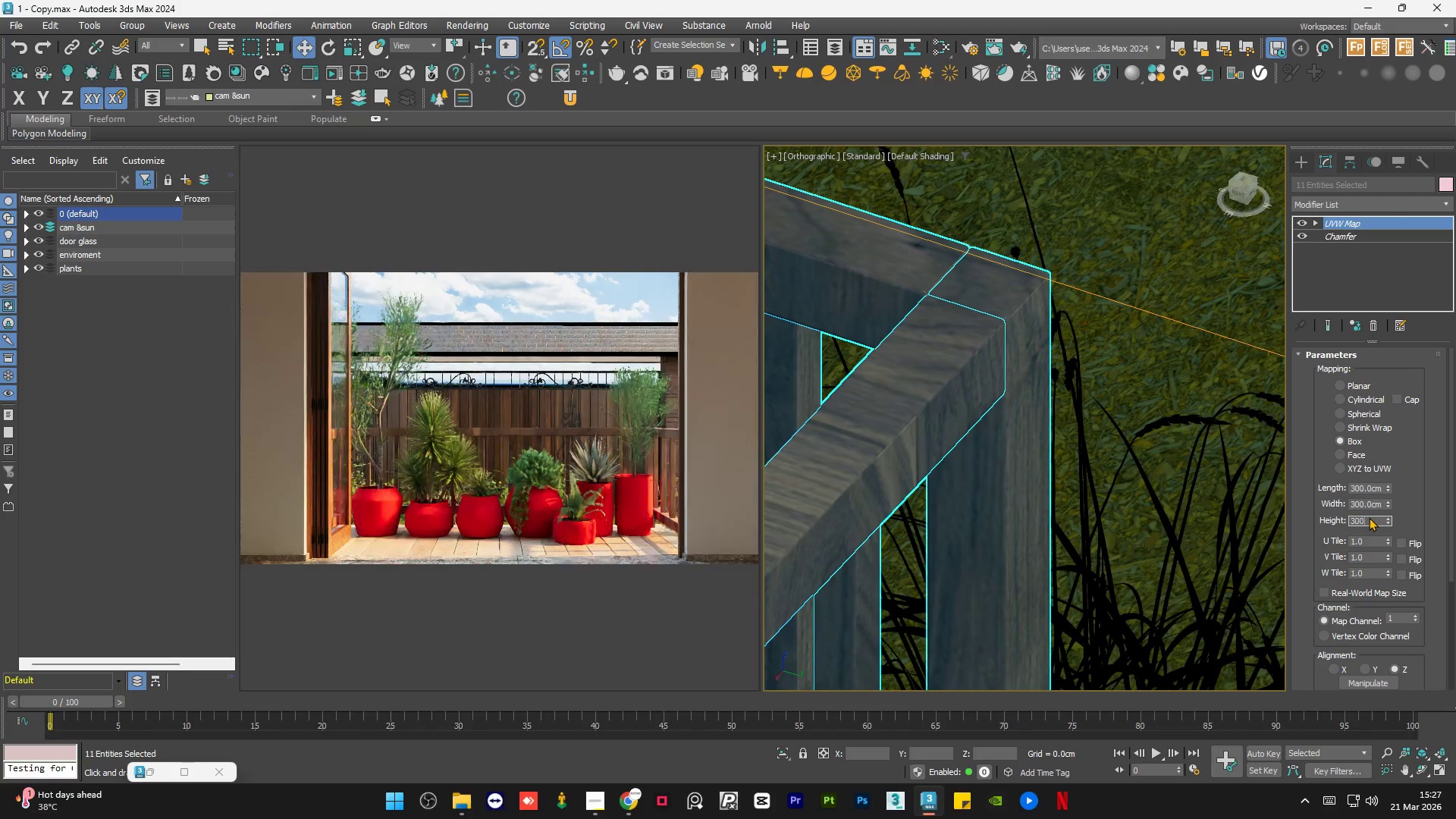 
key(Numpad0)
 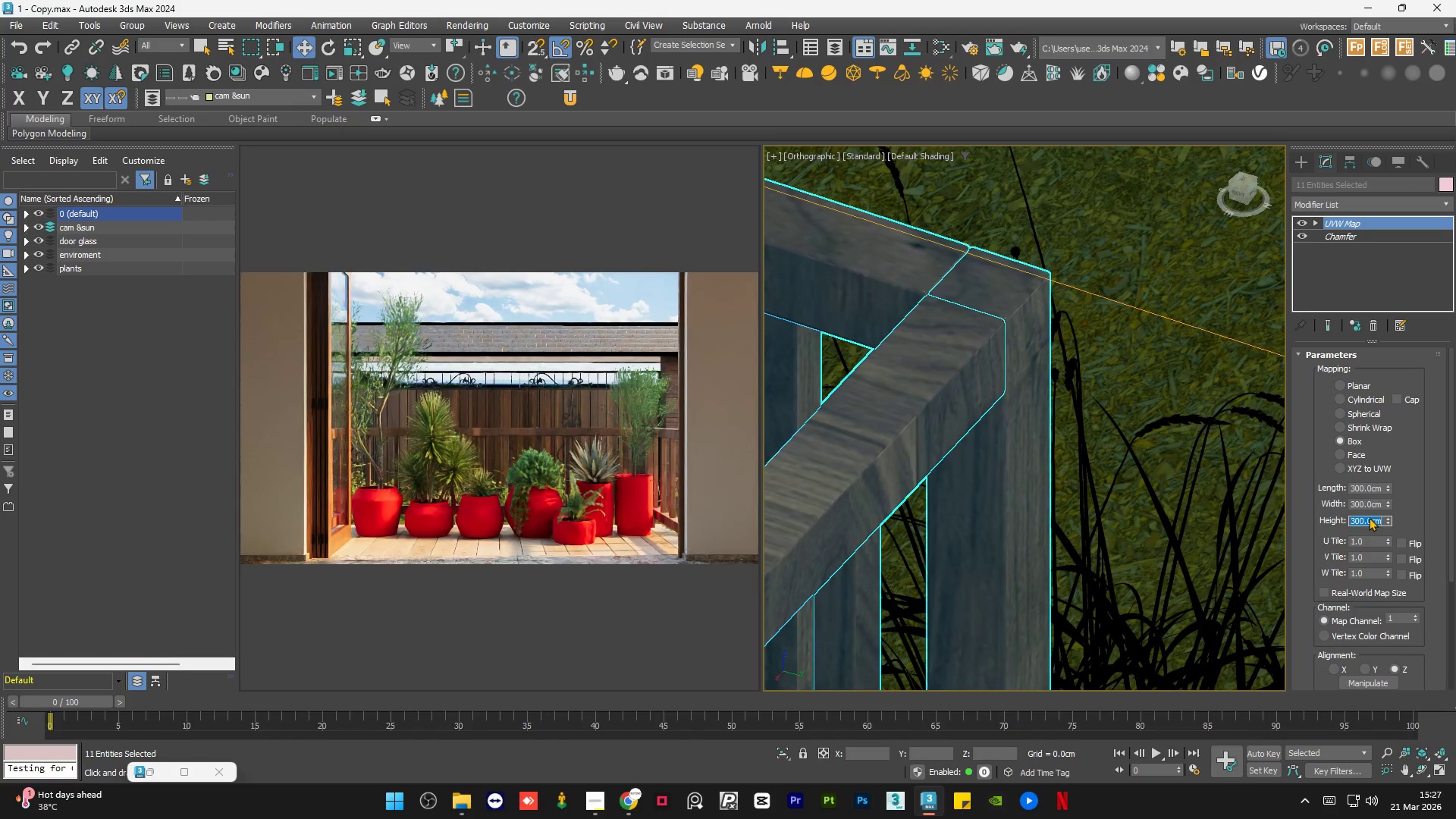 
key(NumpadEnter)
 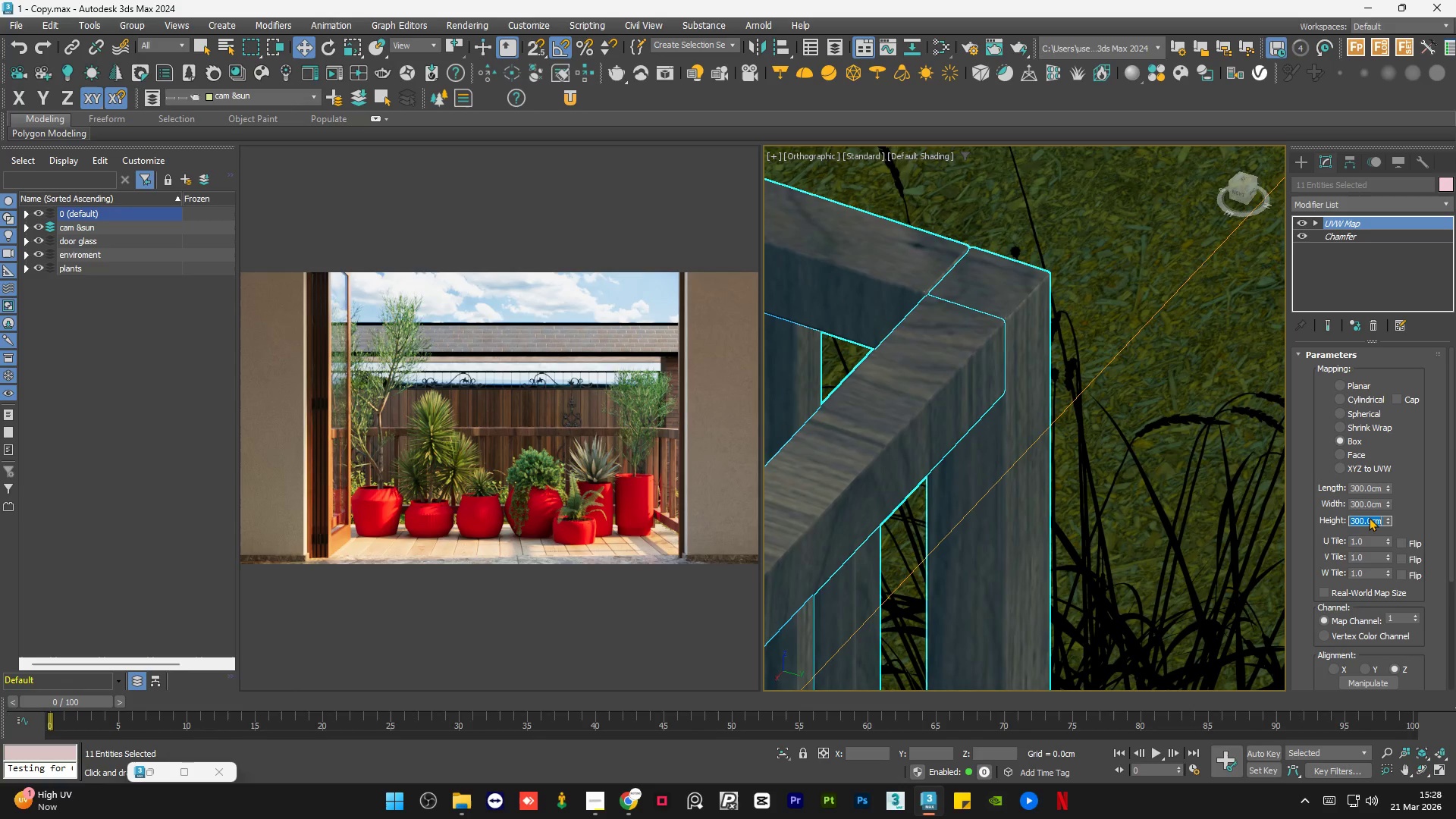 
wait(44.81)
 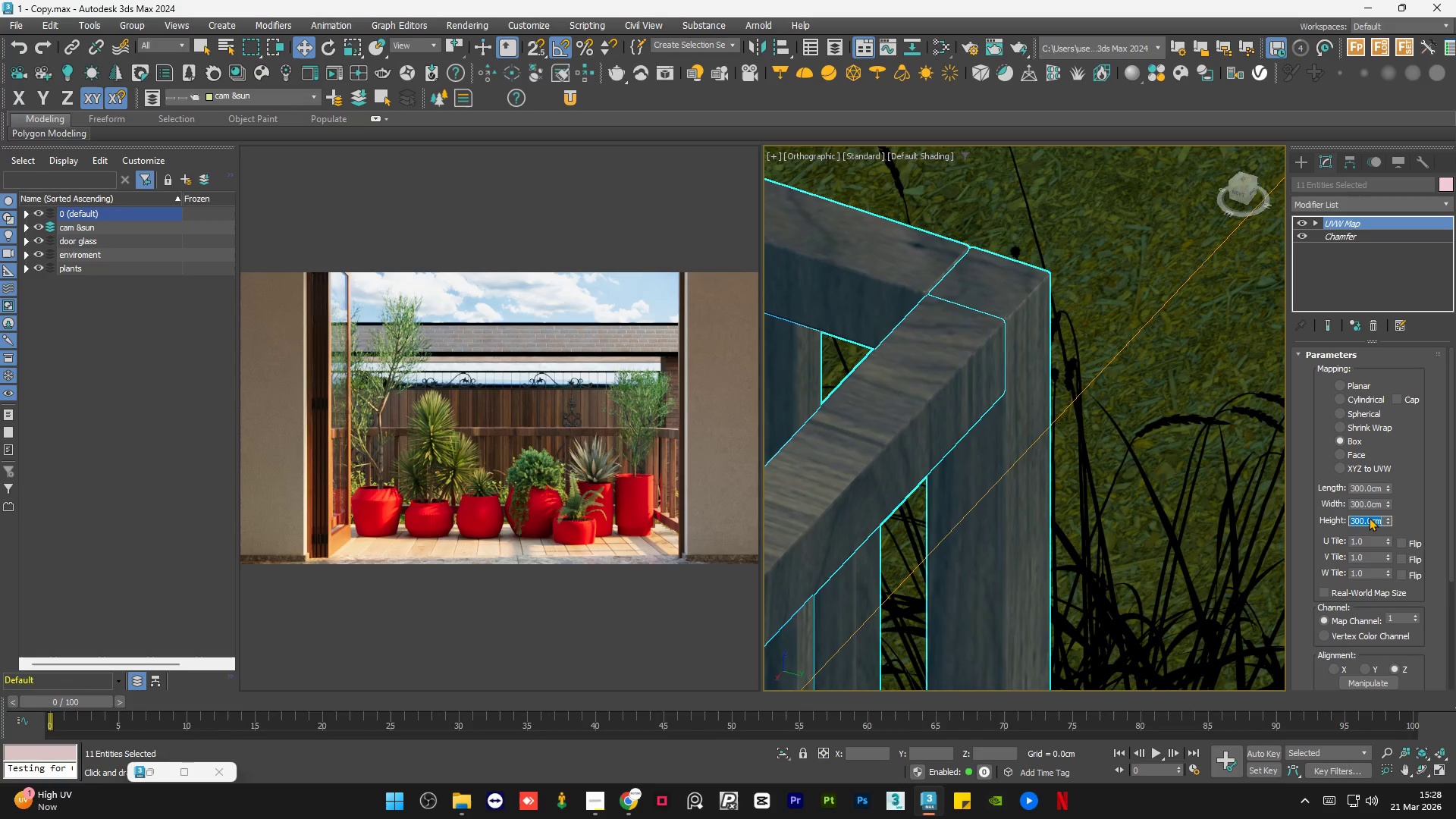 
scroll: coordinate [1415, 557], scroll_direction: down, amount: 1.0
 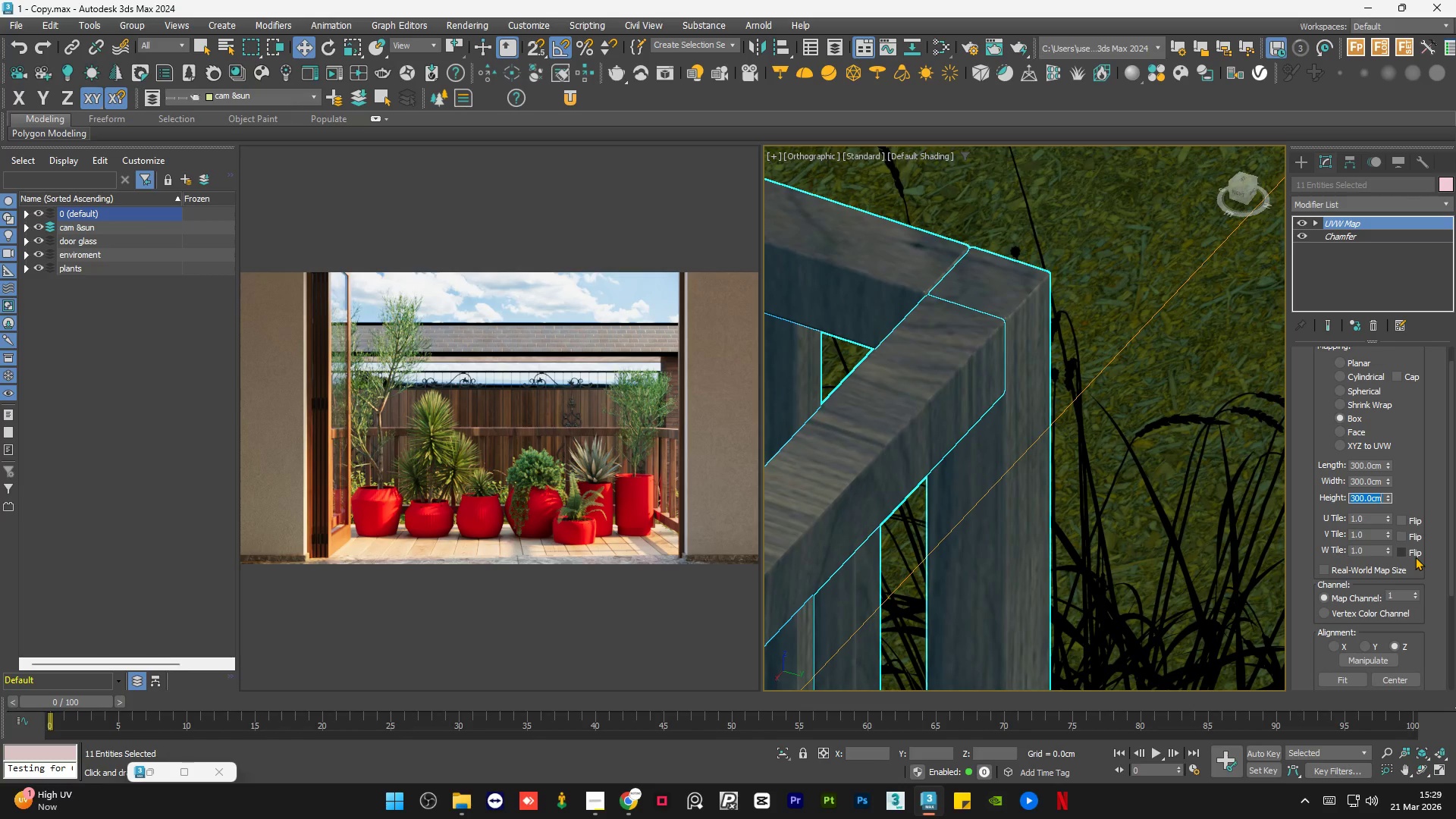 
wait(52.59)
 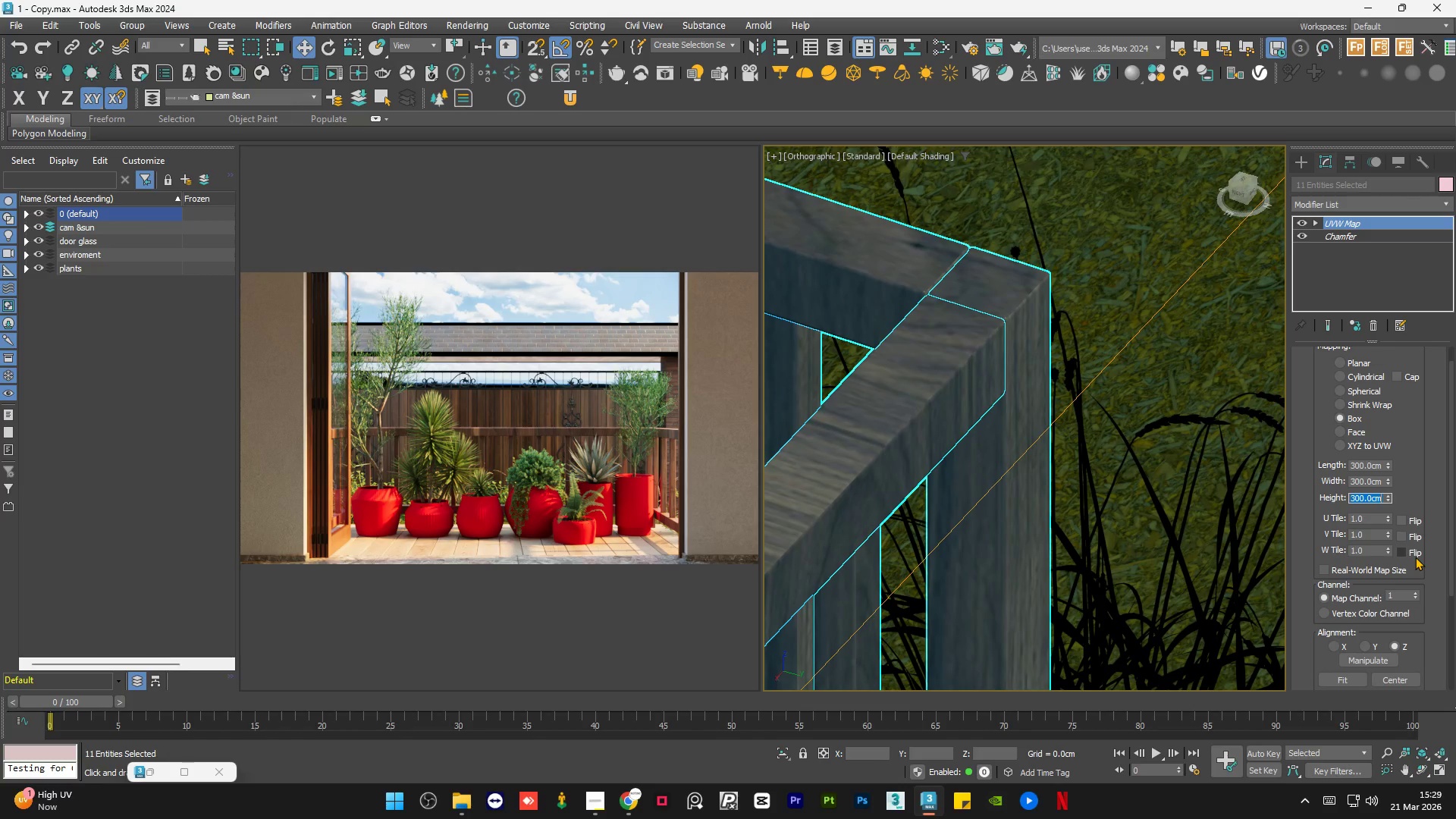 
scroll: coordinate [948, 412], scroll_direction: down, amount: 6.0
 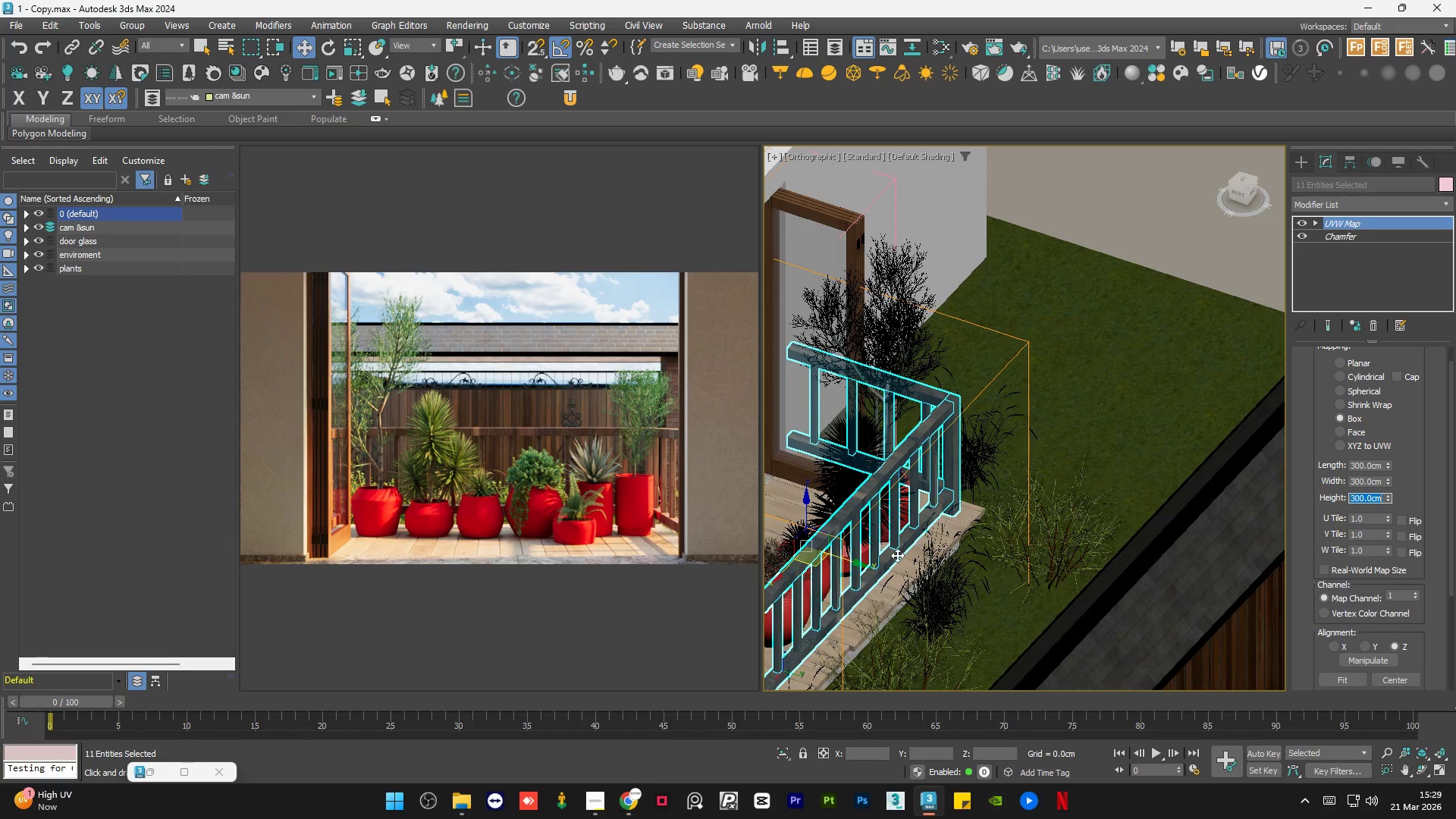 
scroll: coordinate [897, 556], scroll_direction: up, amount: 4.0
 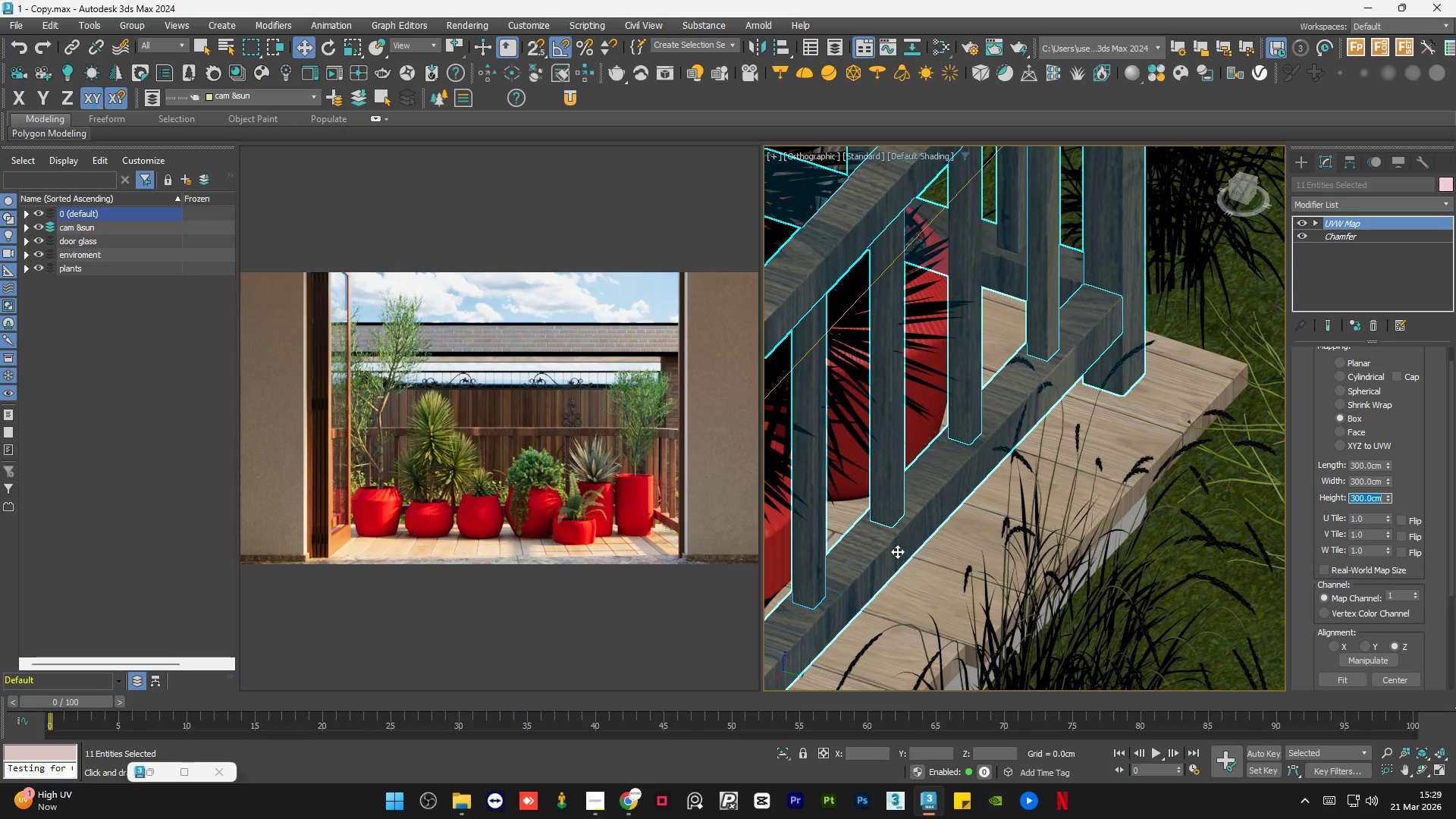 
scroll: coordinate [897, 551], scroll_direction: down, amount: 2.0
 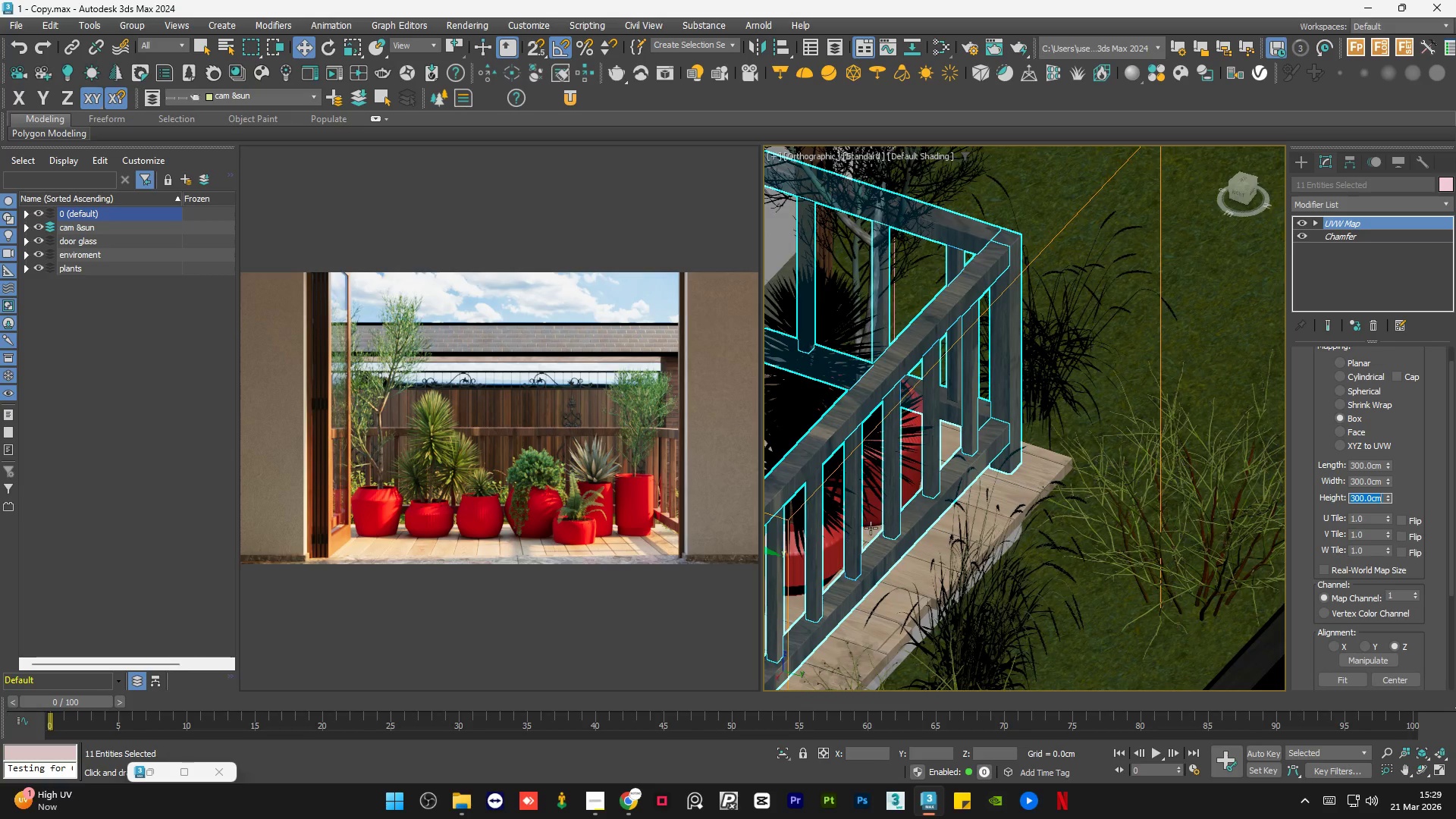 
scroll: coordinate [902, 550], scroll_direction: up, amount: 4.0
 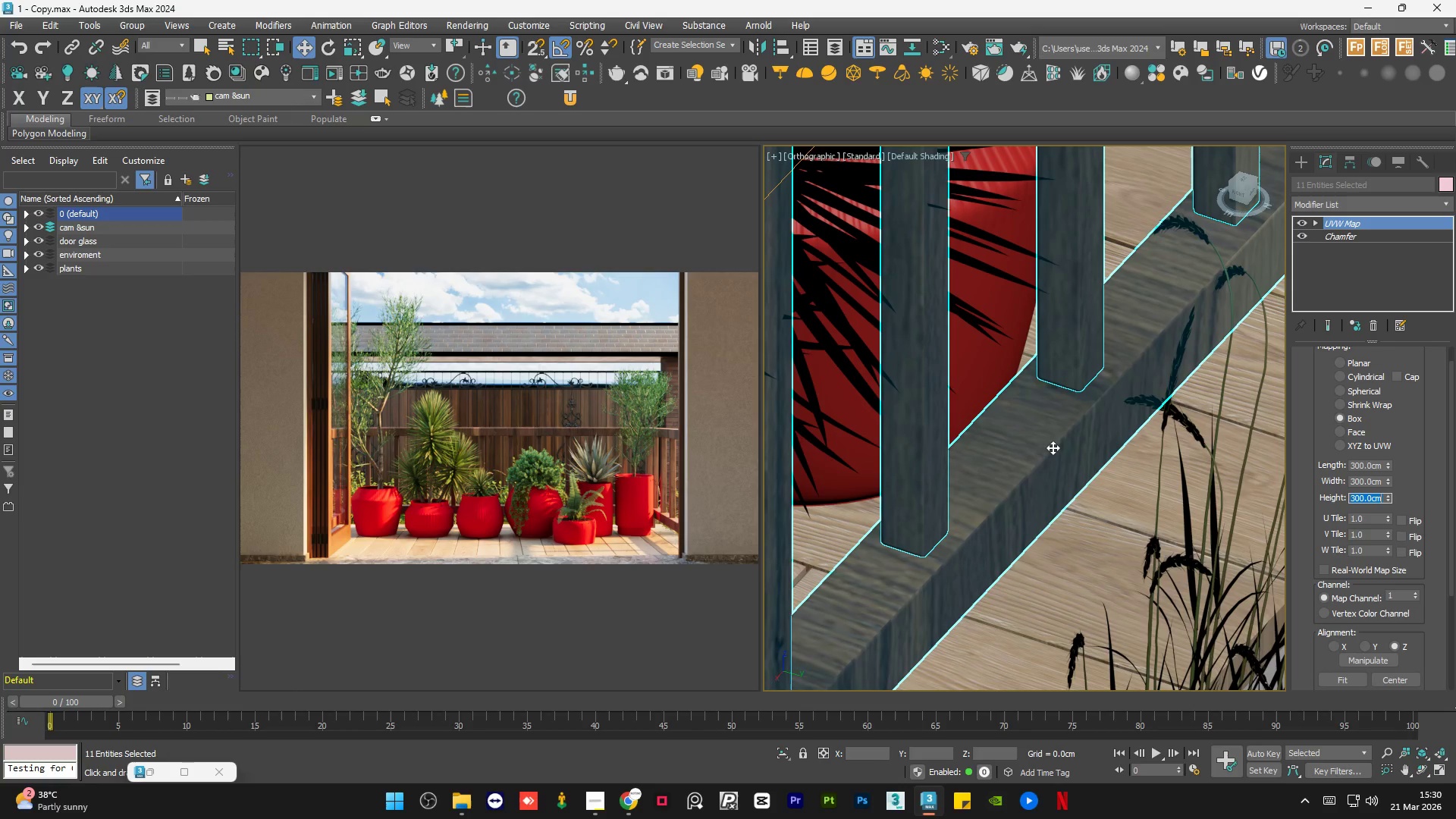 
wait(48.98)
 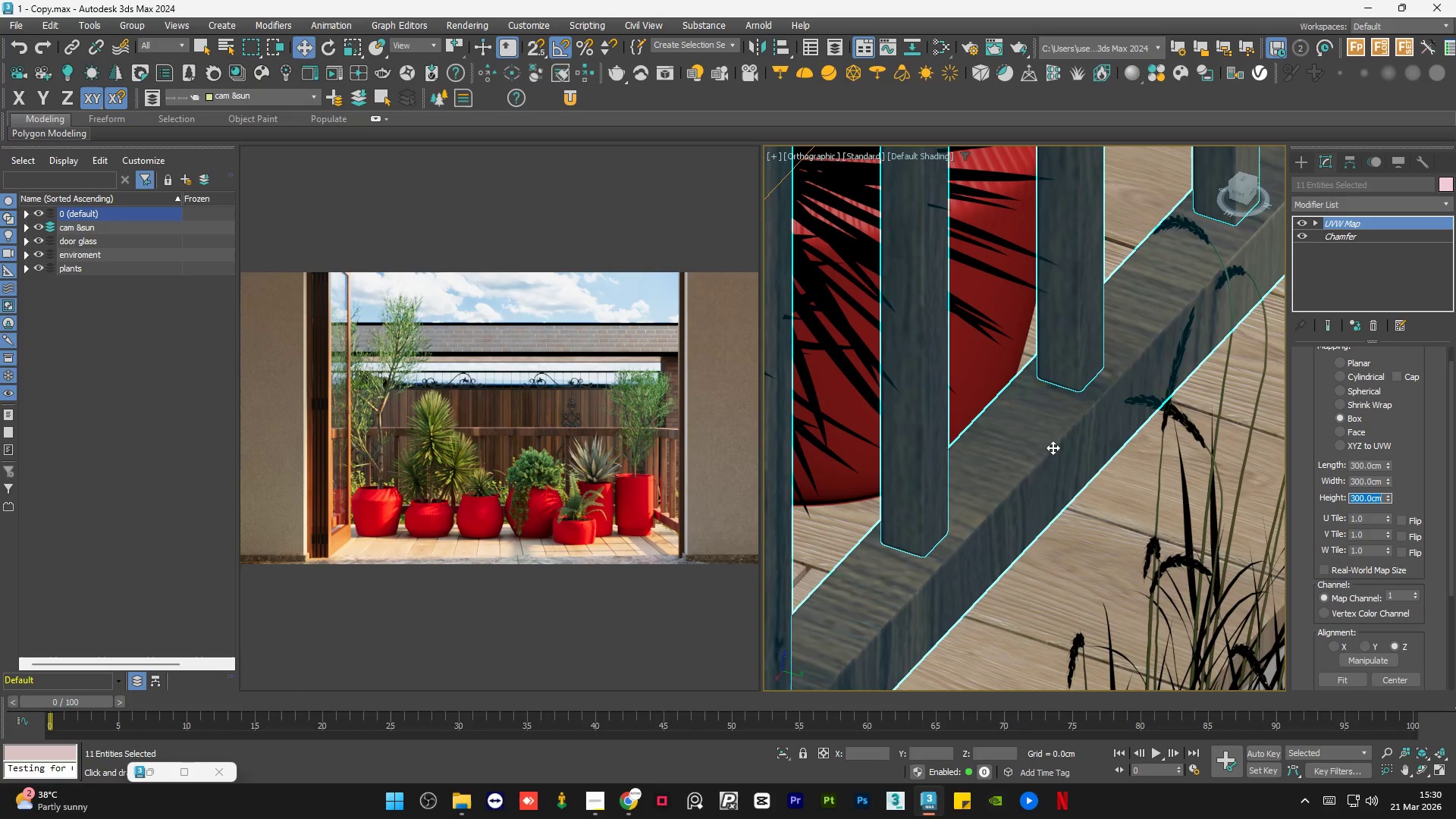 
scroll: coordinate [1033, 492], scroll_direction: down, amount: 6.0
 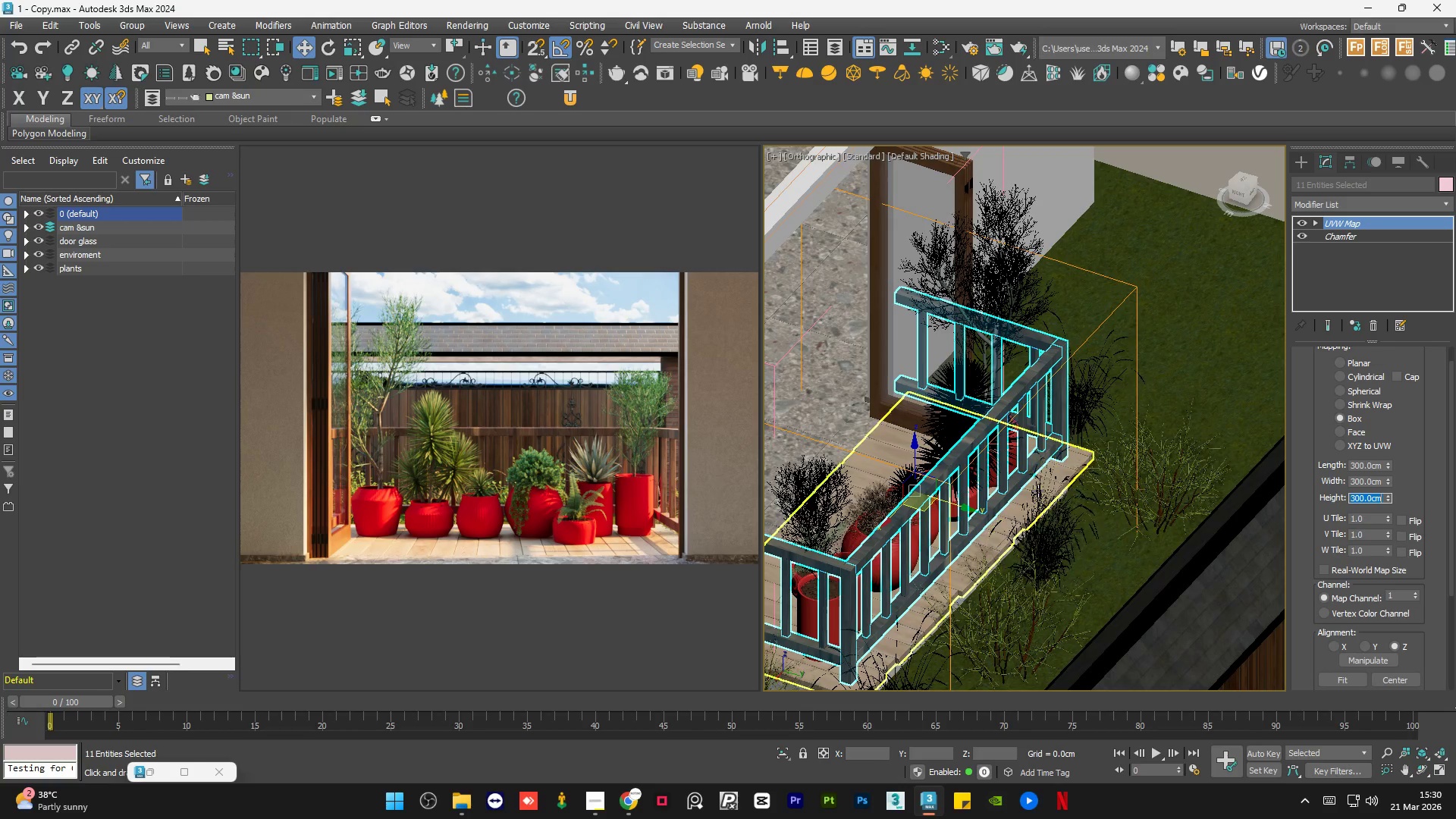 
key(Alt+Q)
 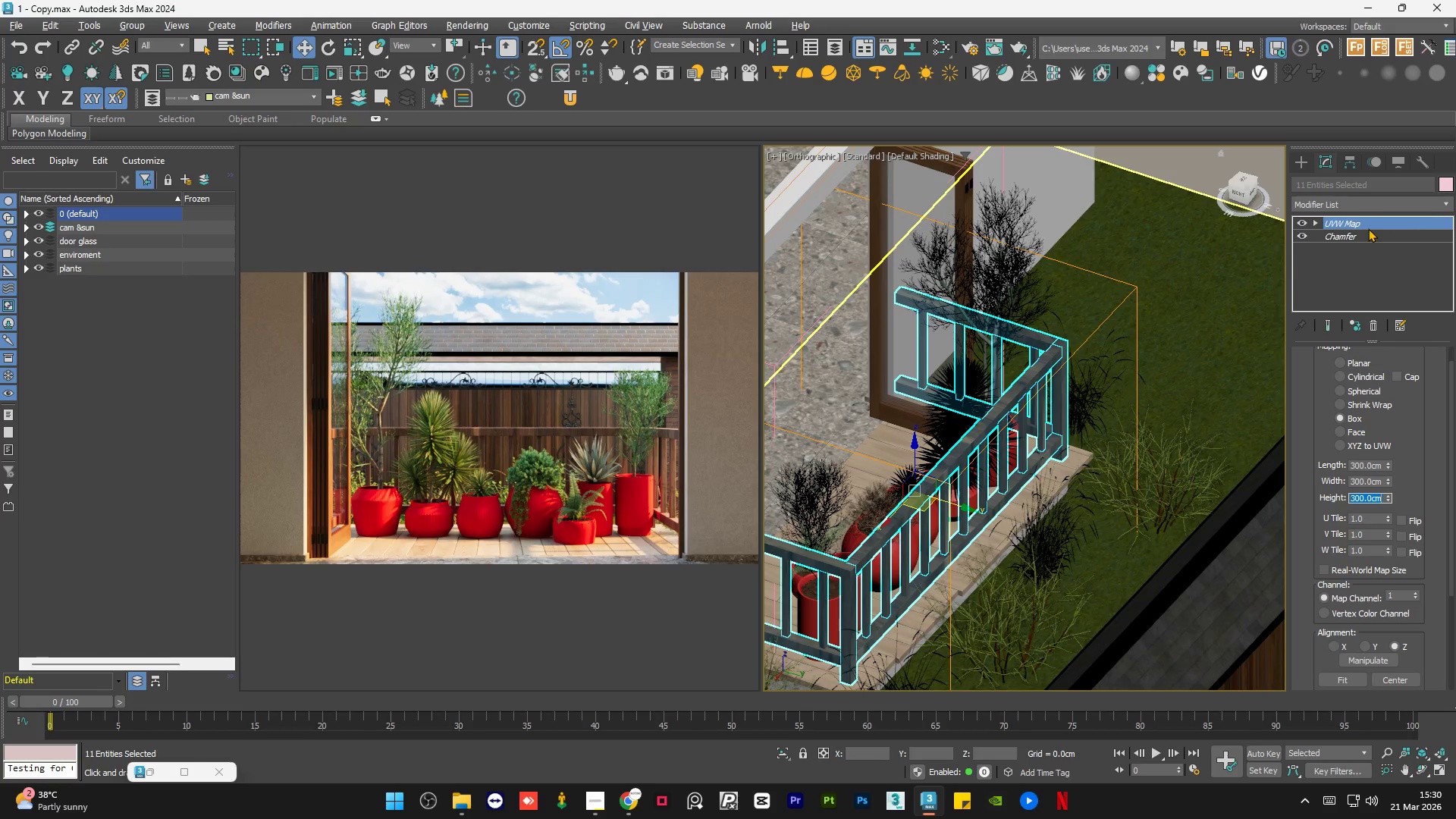 
key(Alt+Q)
 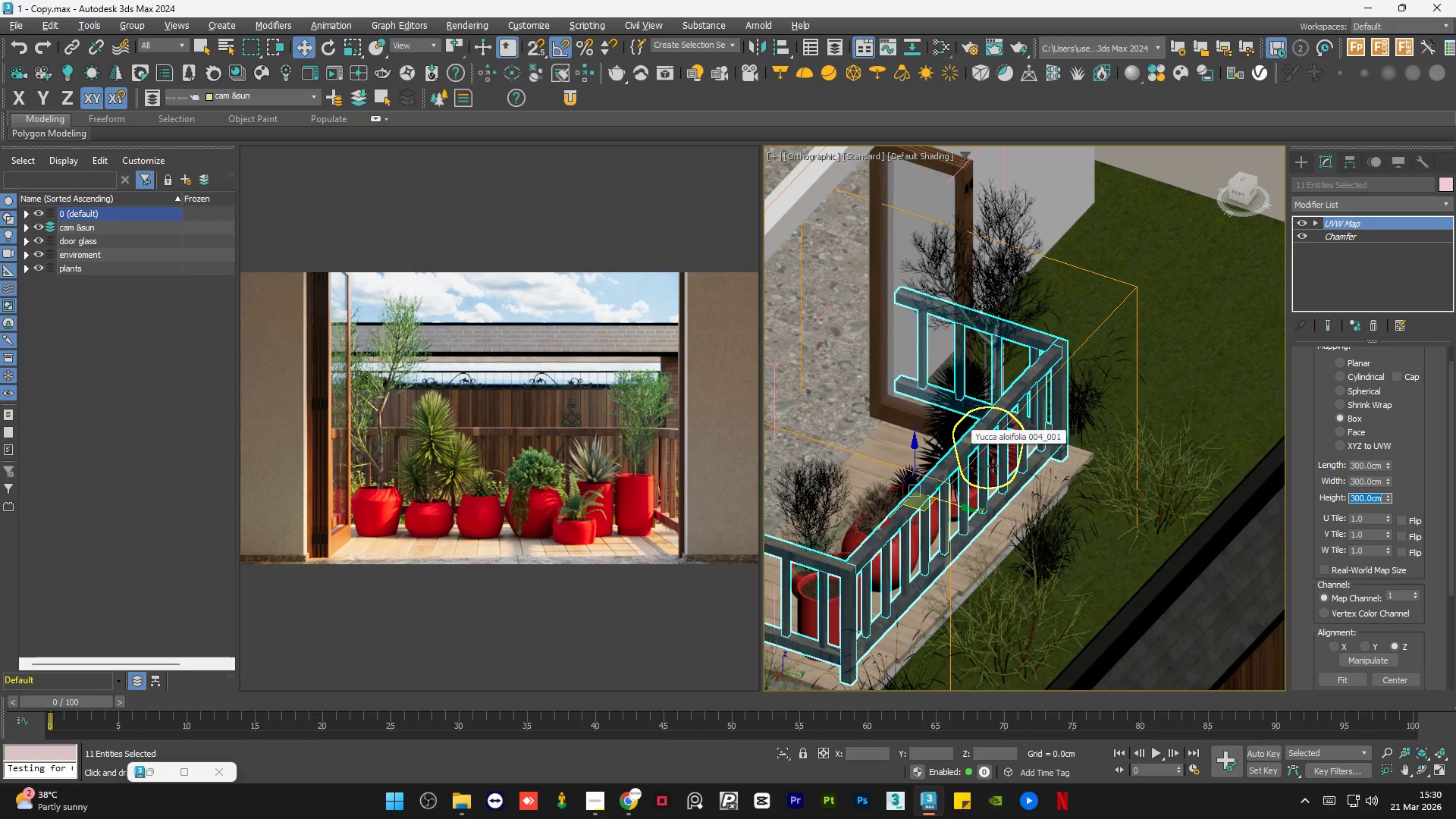 
scroll: coordinate [993, 466], scroll_direction: down, amount: 1.0
 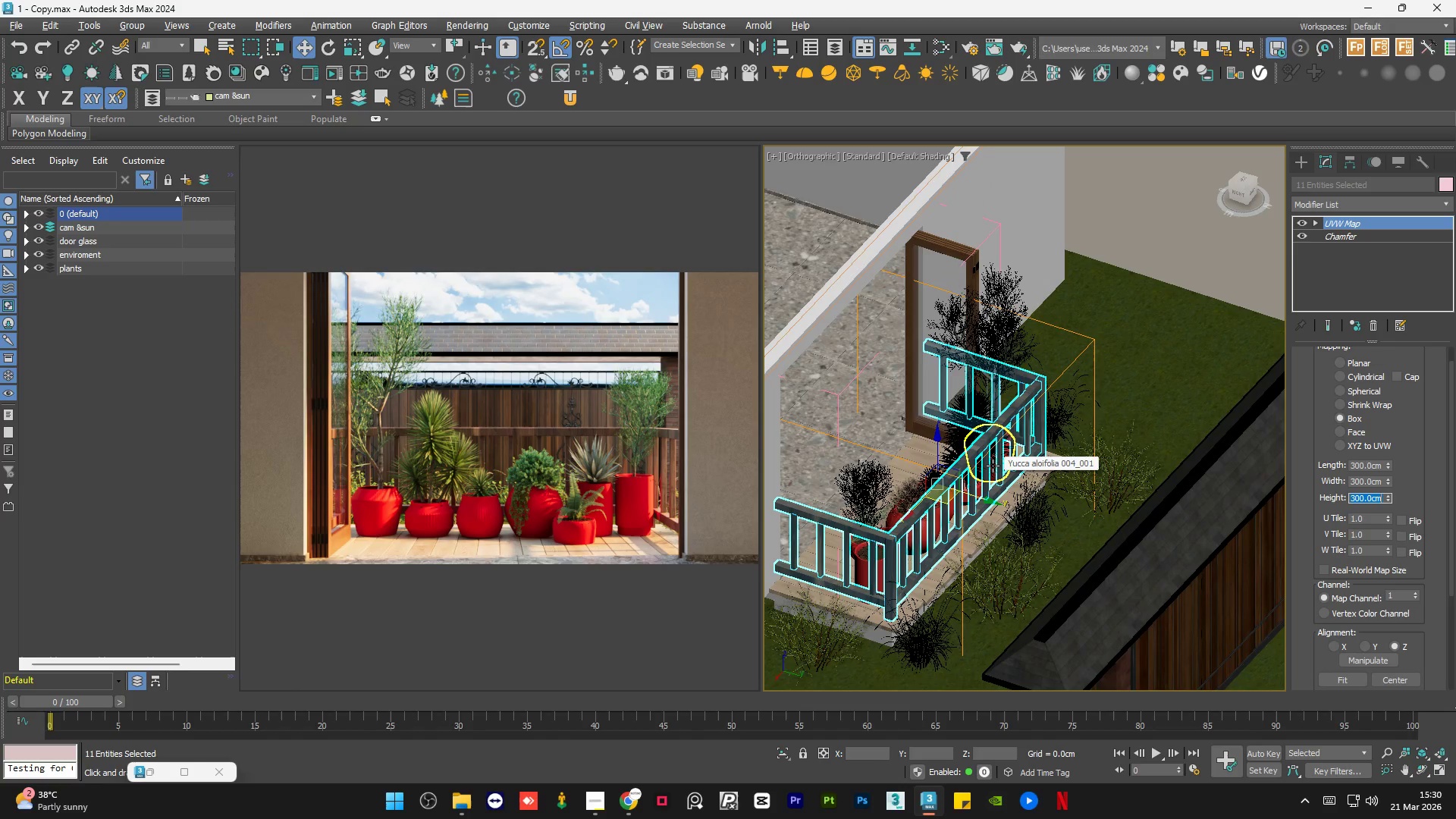 
key(Alt+Q)
 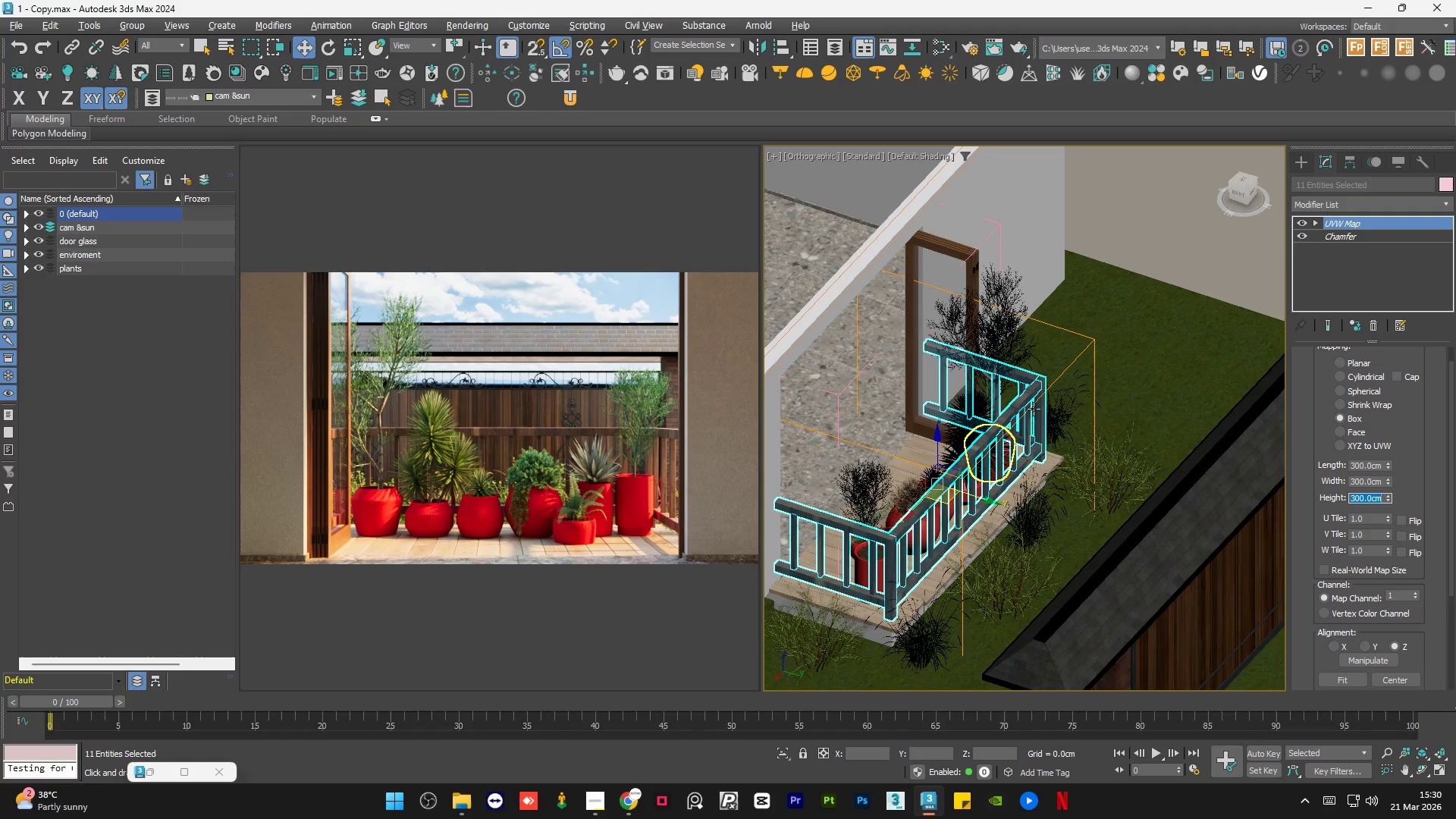 
left_click([1037, 381])
 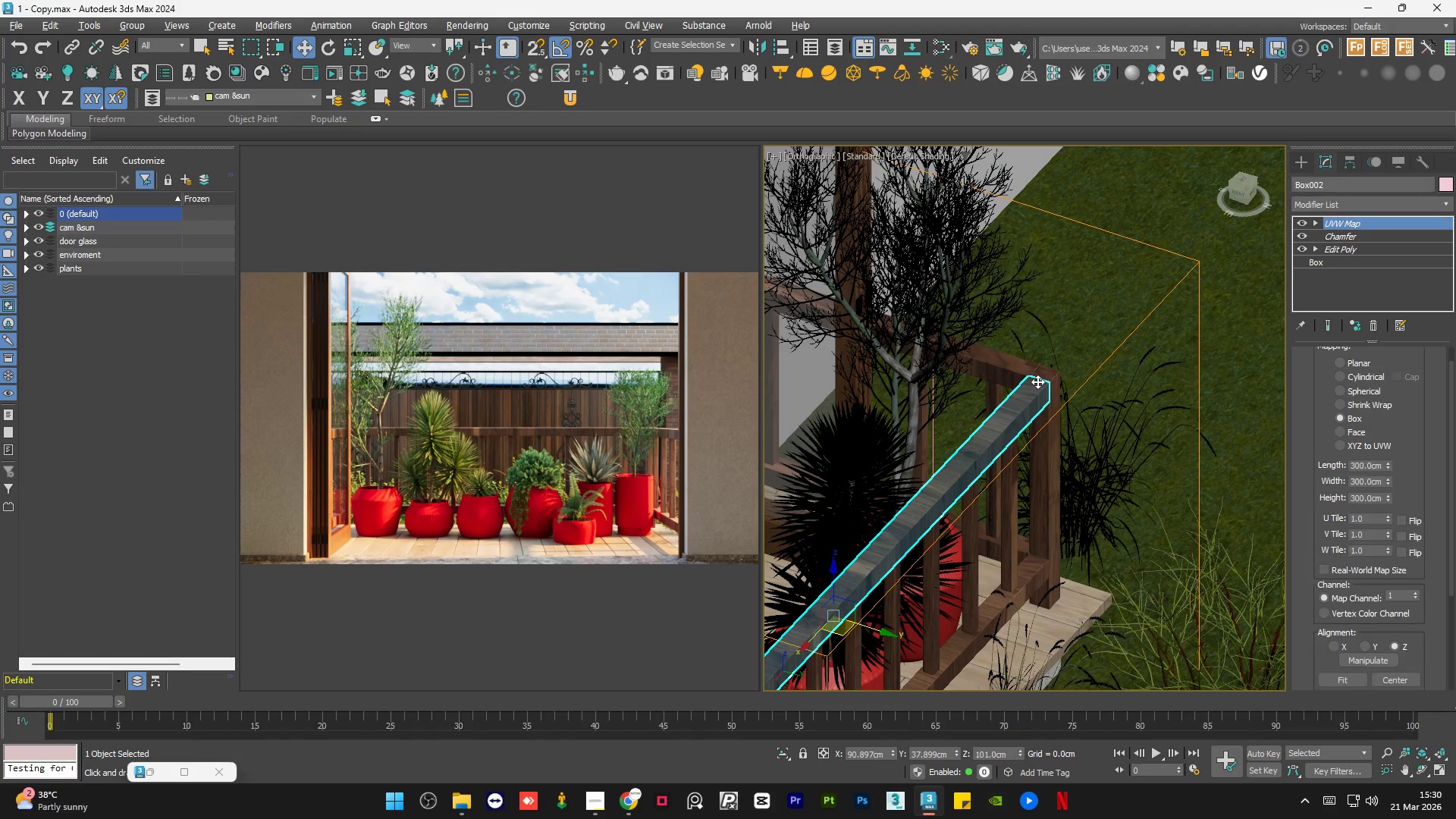 
scroll: coordinate [1037, 381], scroll_direction: up, amount: 4.0
 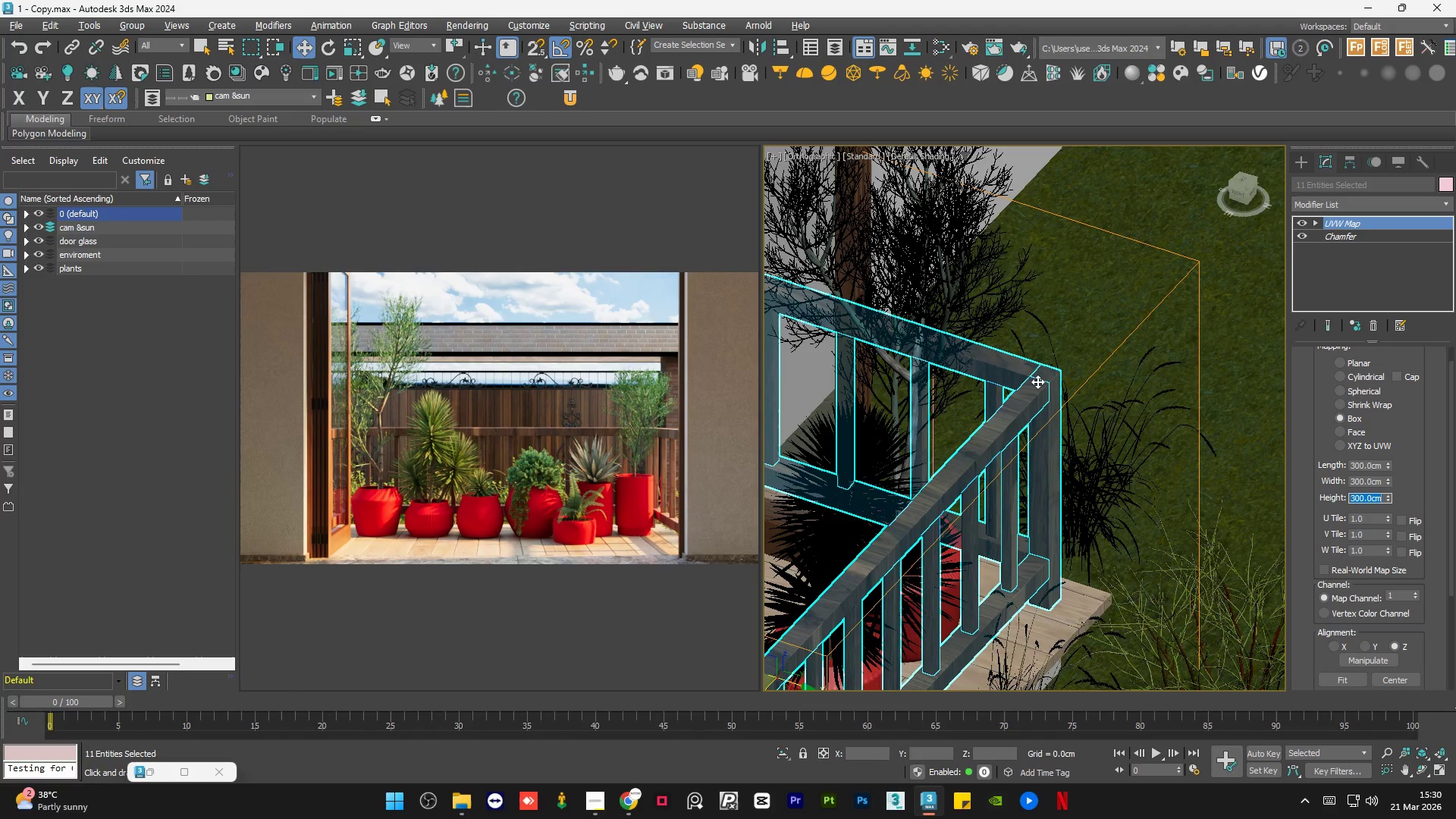 
key(Control+Shift+ShiftLeft)
 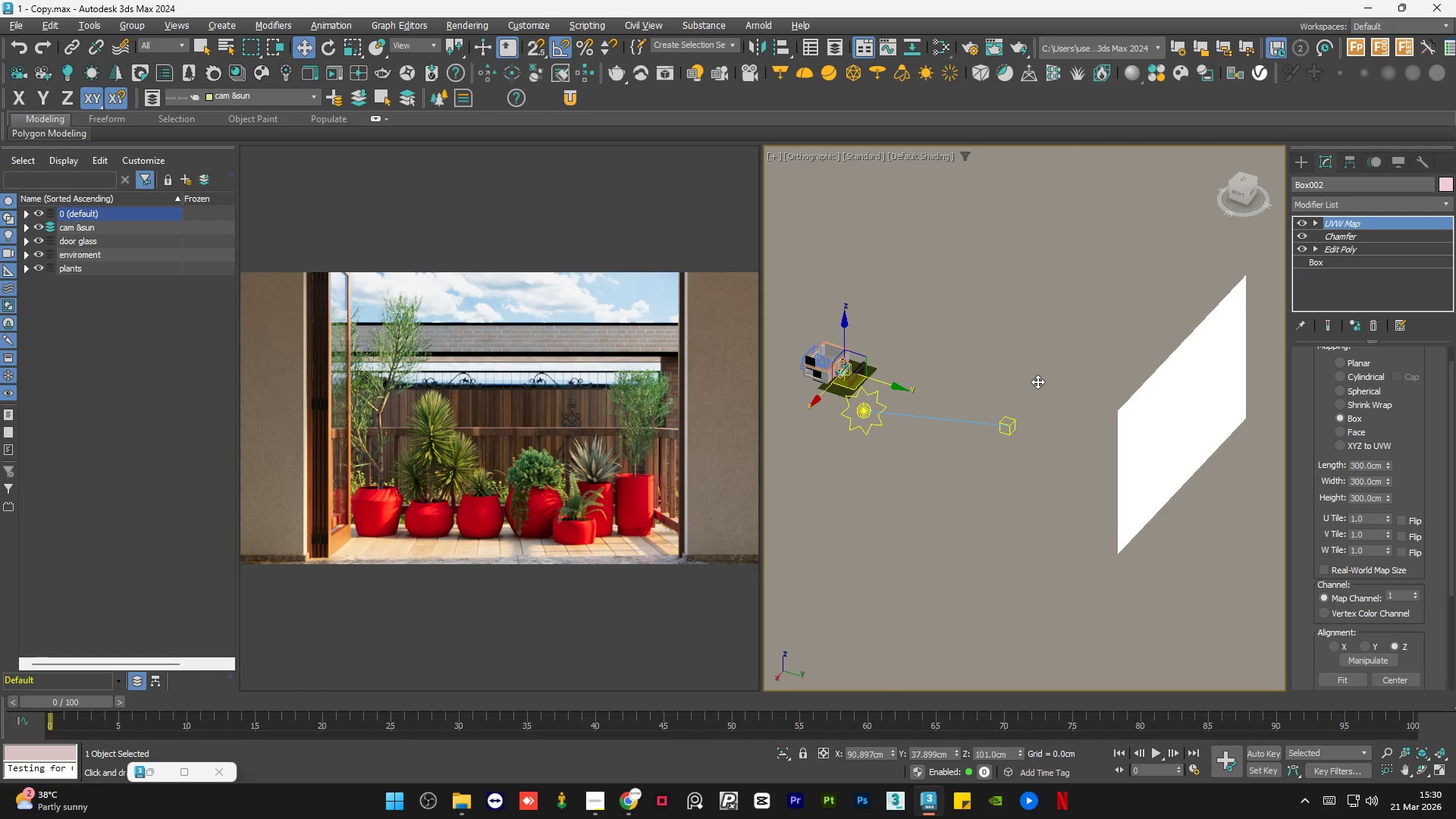 
key(Control+Shift+Z)
 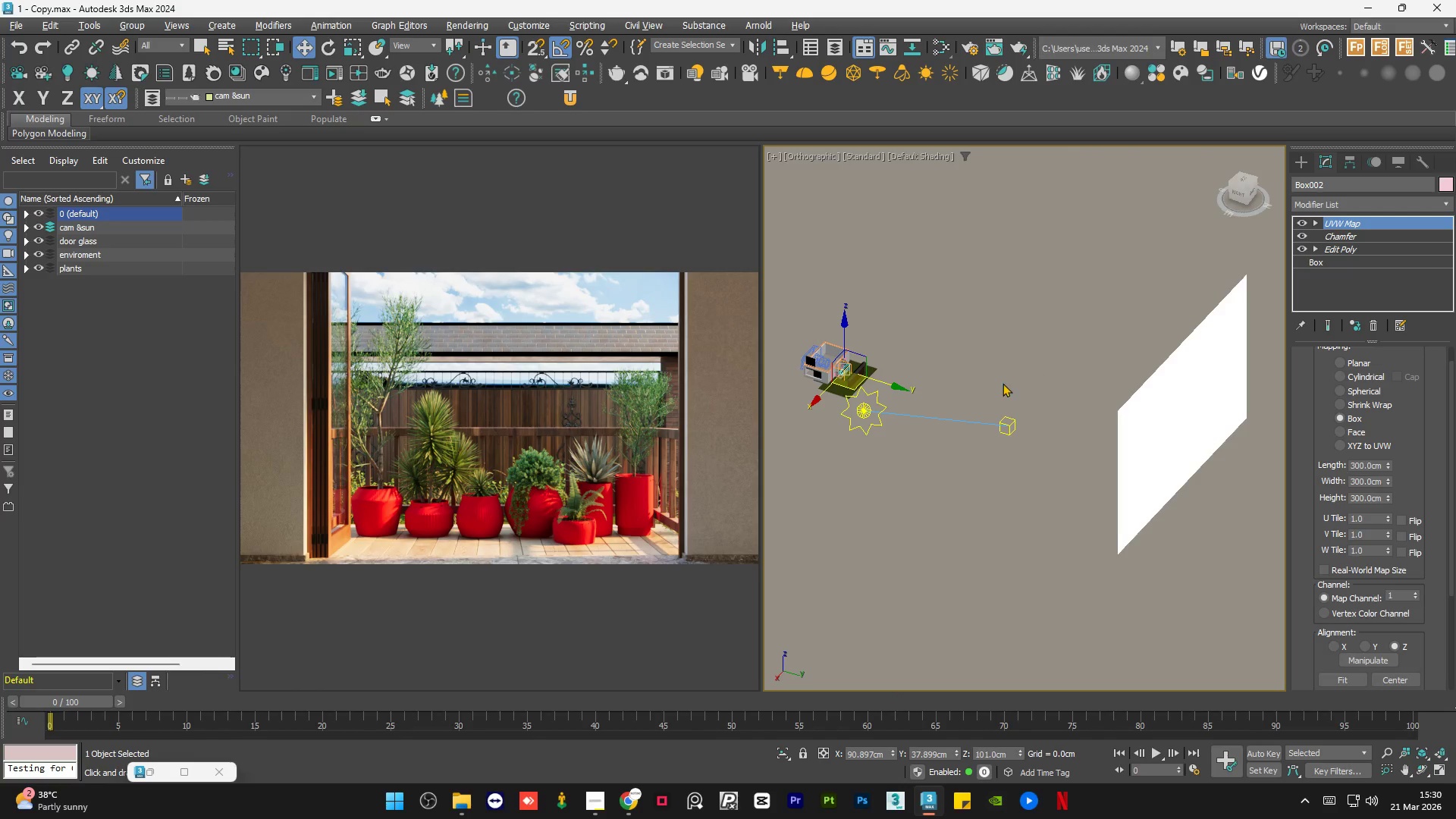 
scroll: coordinate [846, 361], scroll_direction: up, amount: 8.0
 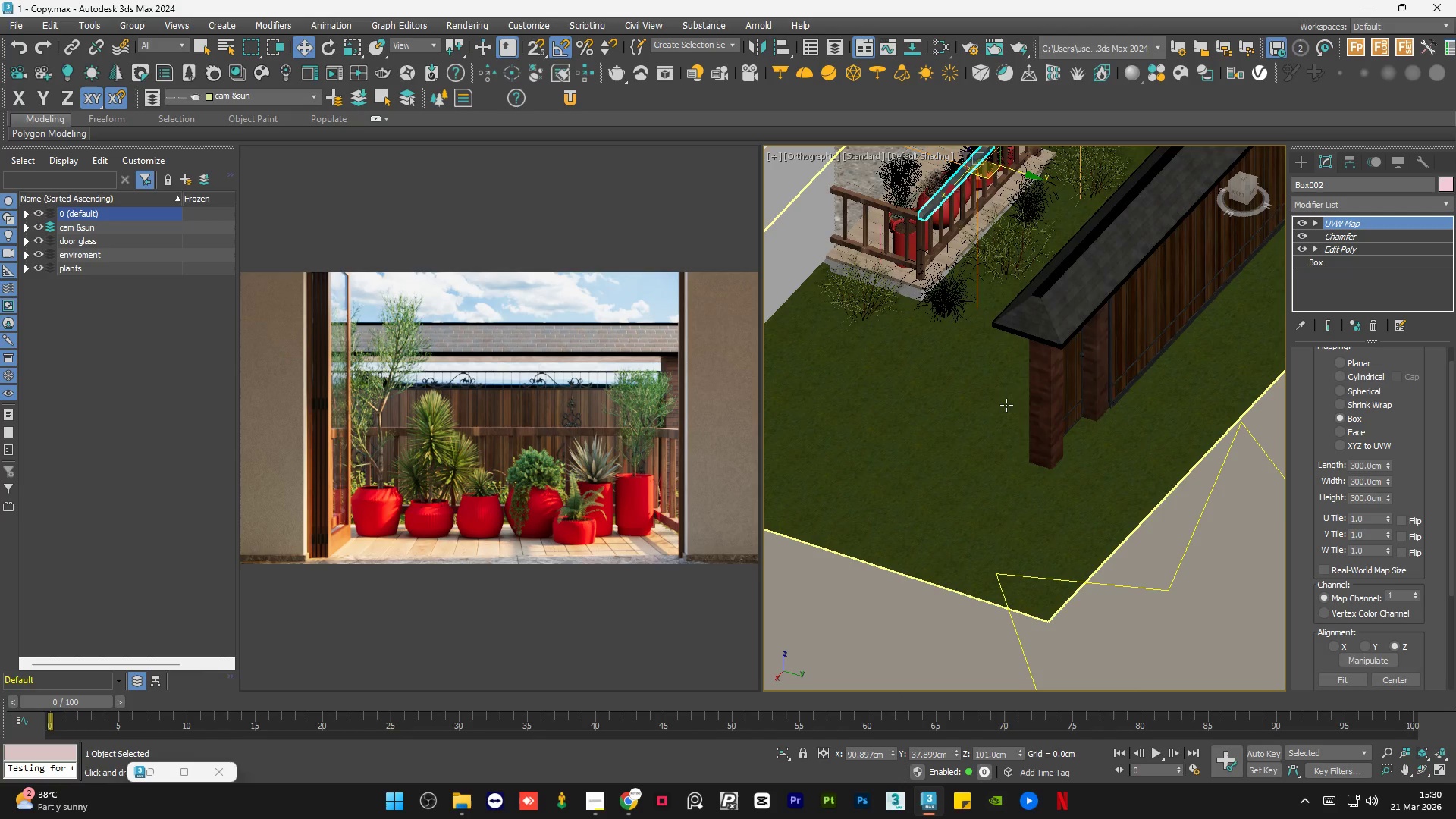 
scroll: coordinate [982, 338], scroll_direction: down, amount: 1.0
 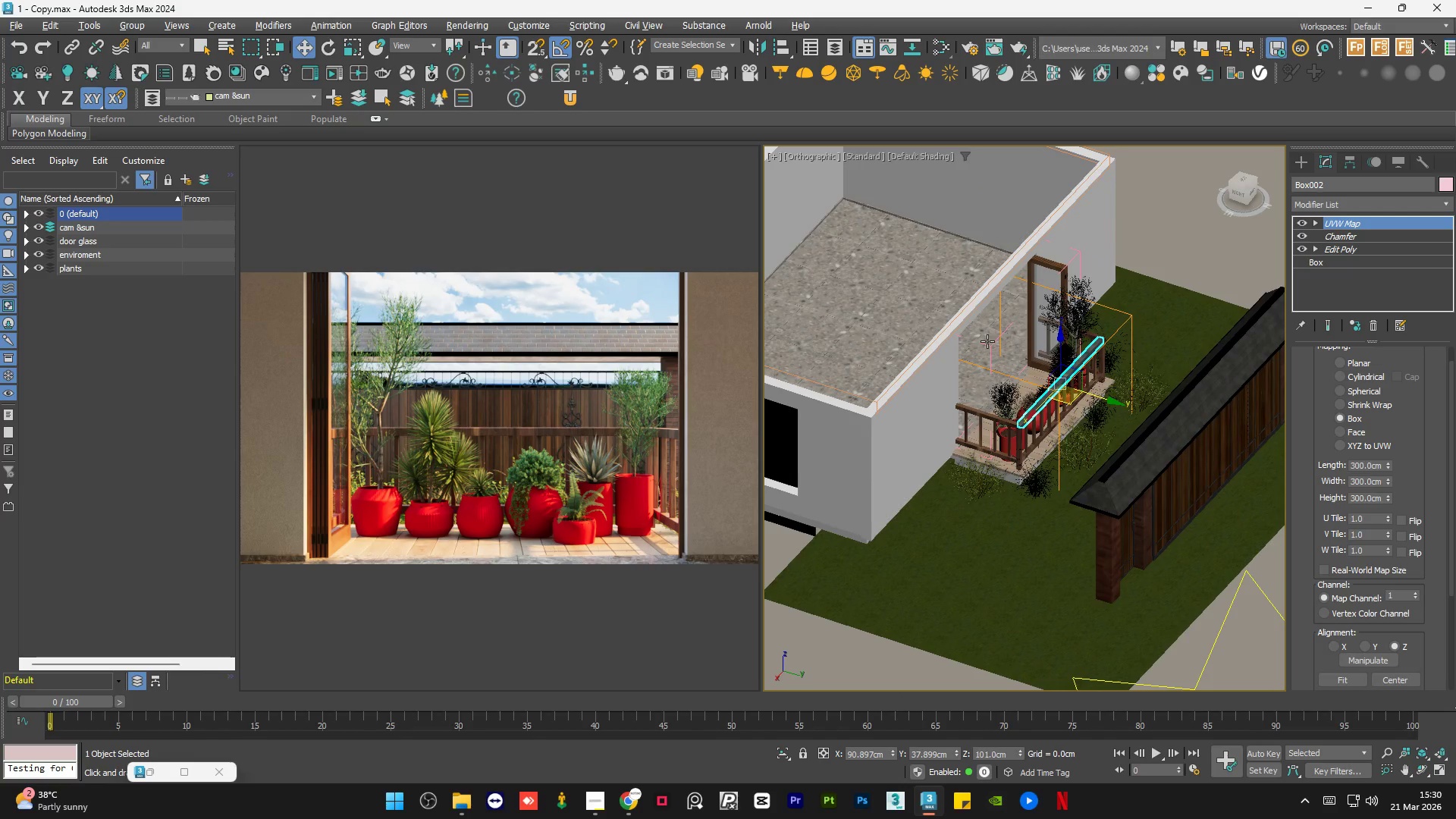 
key(Control+Z)
 